 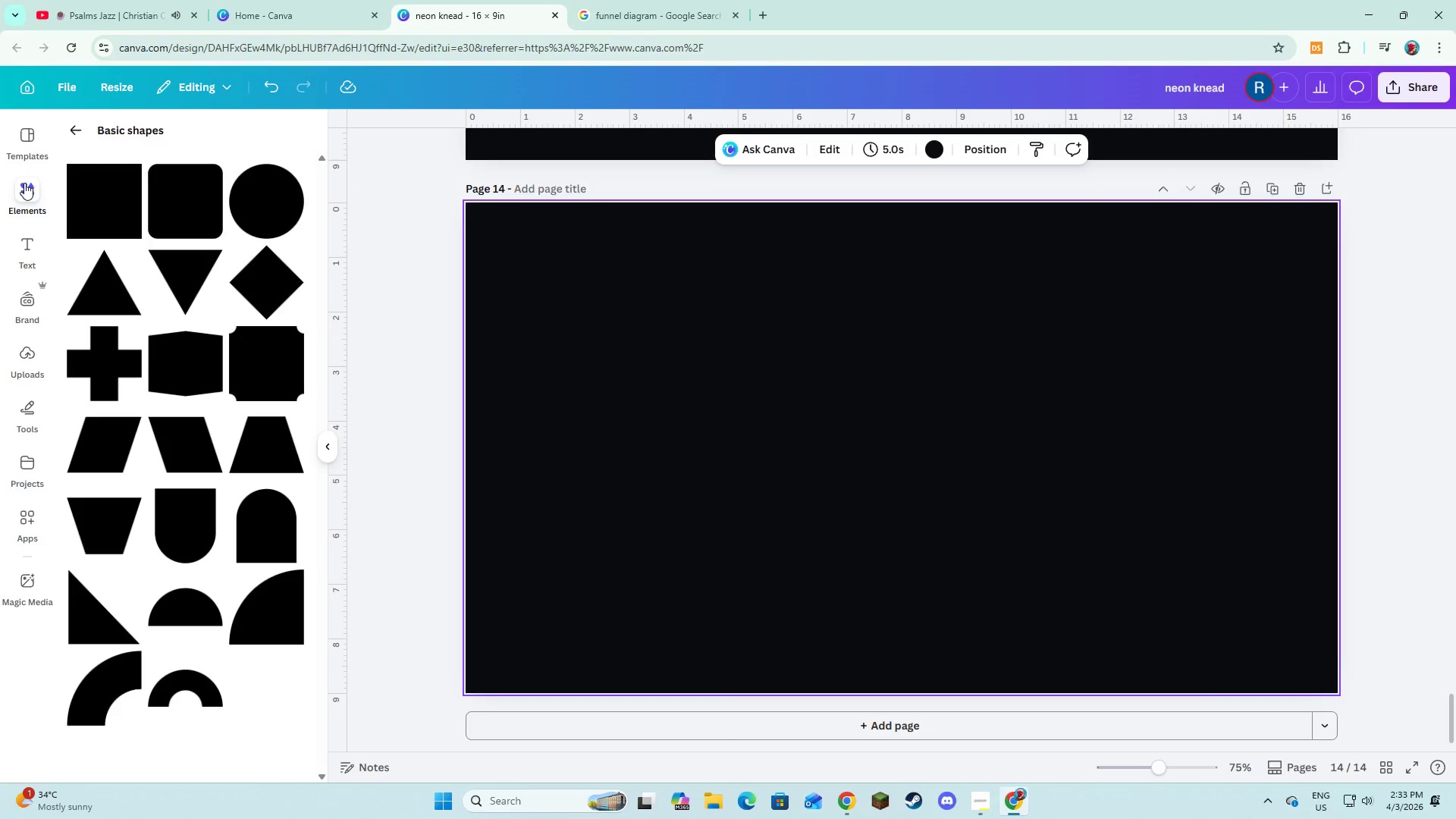 
left_click([188, 212])
 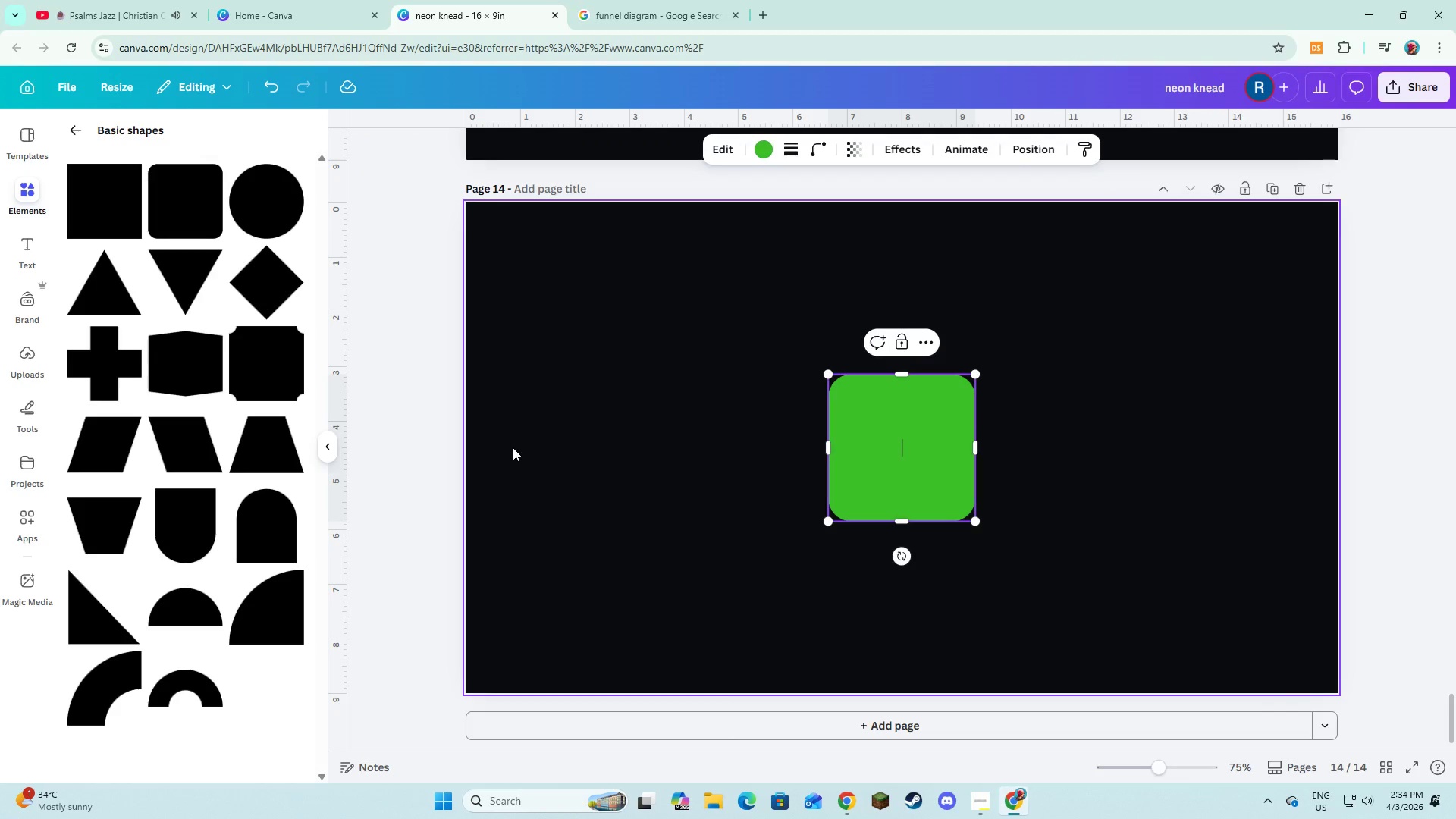 
left_click([513, 447])
 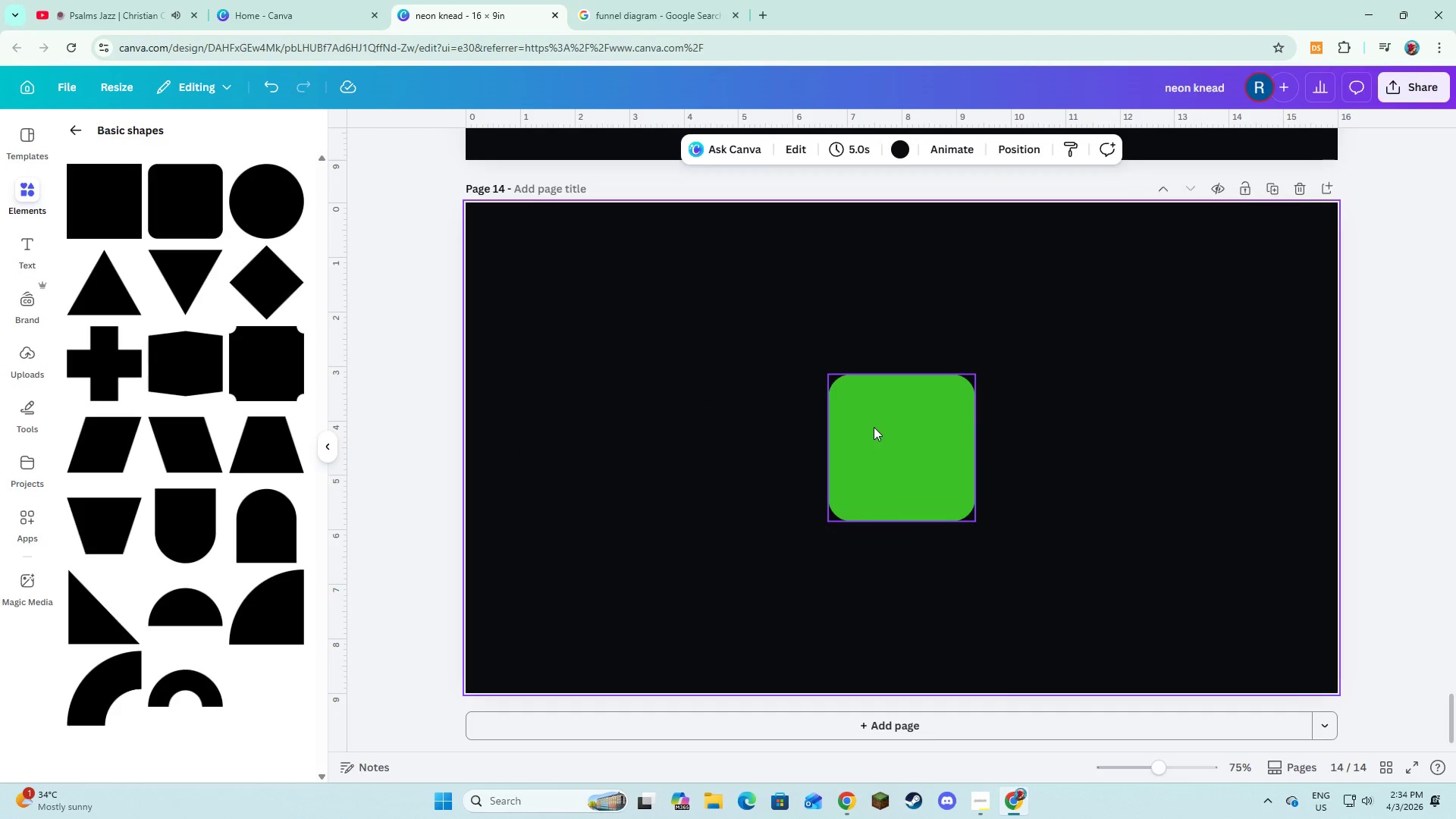 
left_click_drag(start_coordinate=[890, 439], to_coordinate=[648, 435])
 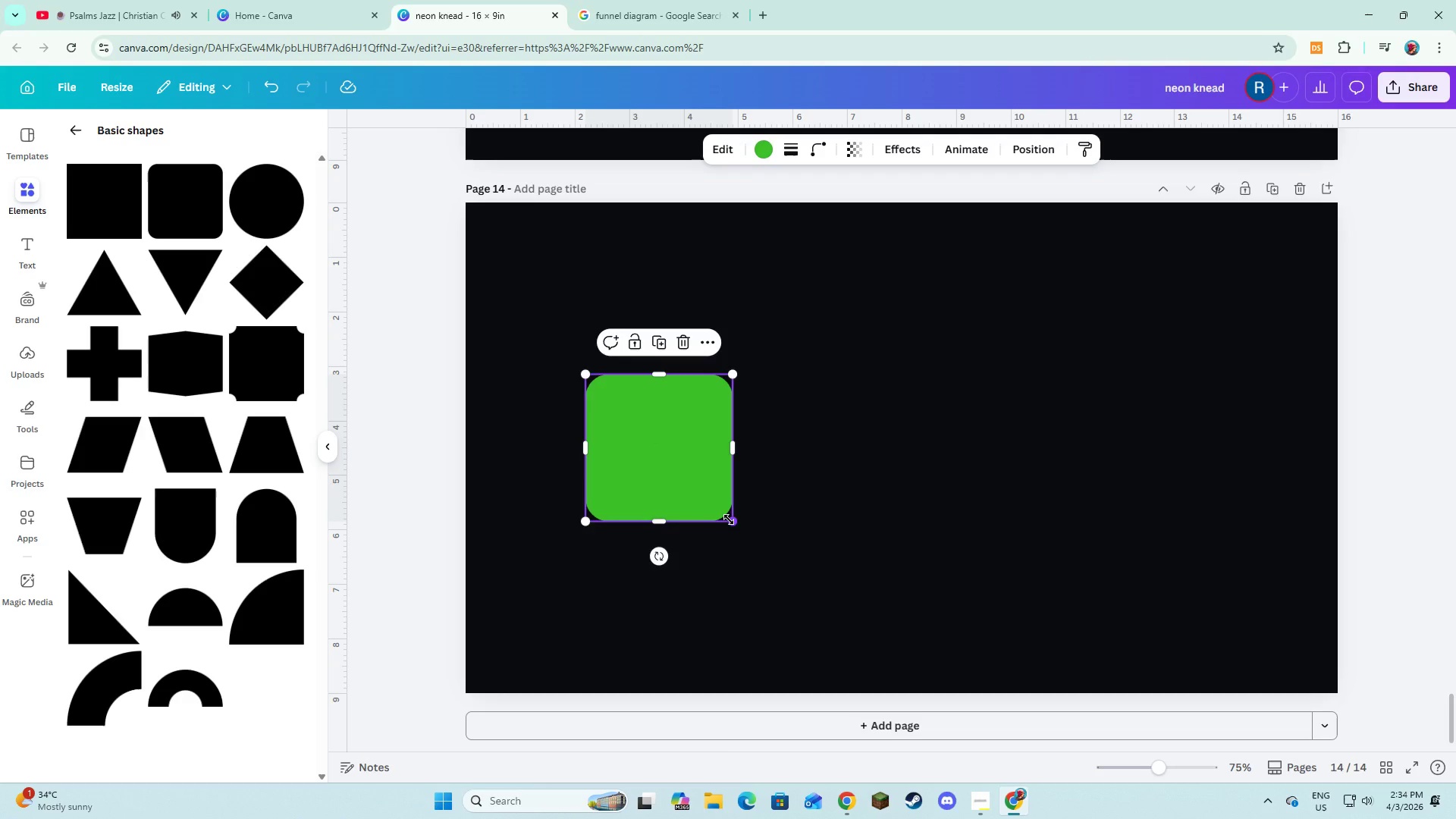 
left_click_drag(start_coordinate=[729, 519], to_coordinate=[767, 635])
 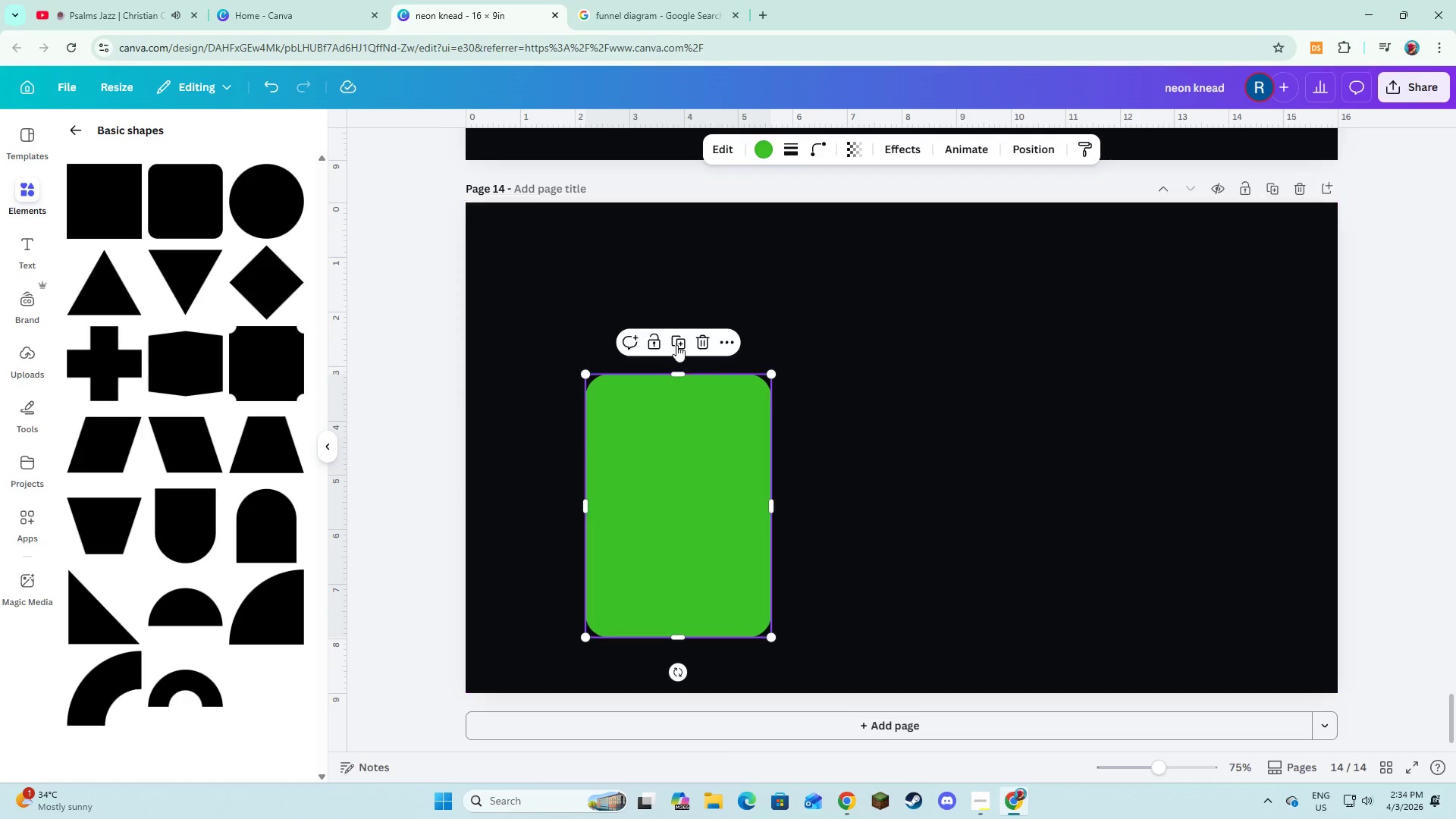 
left_click([676, 344])
 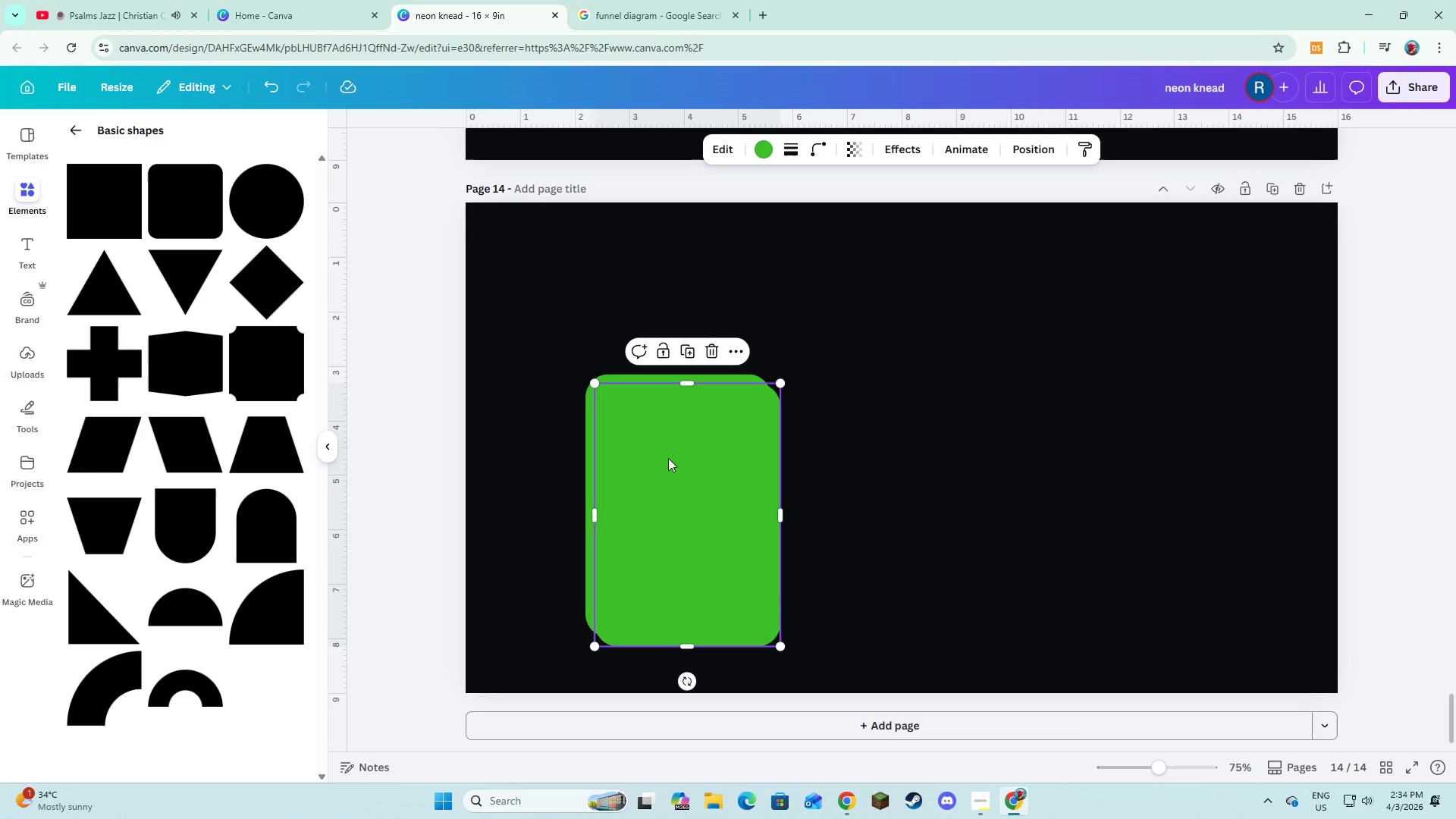 
left_click_drag(start_coordinate=[675, 474], to_coordinate=[899, 466])
 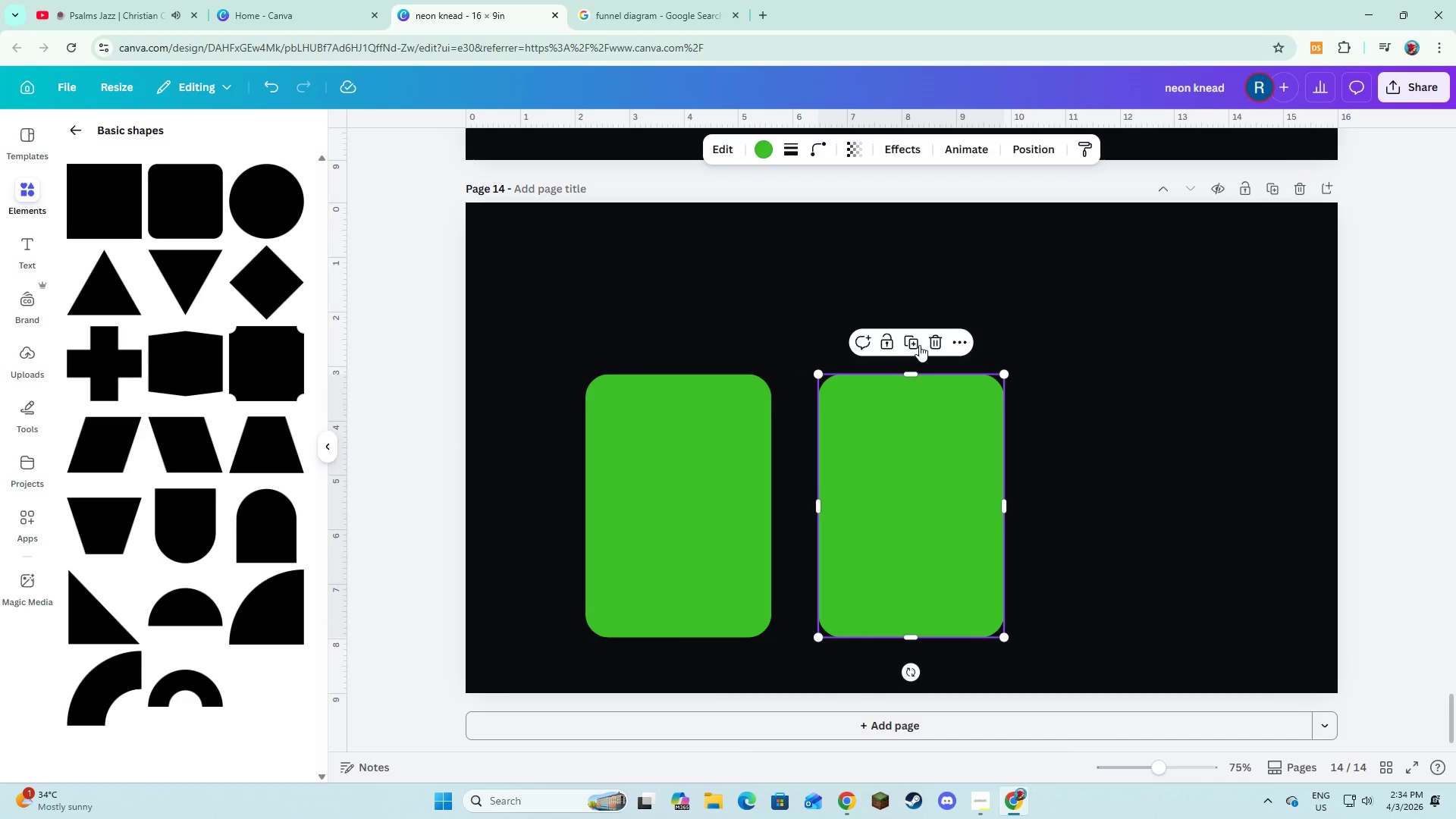 
left_click([919, 345])
 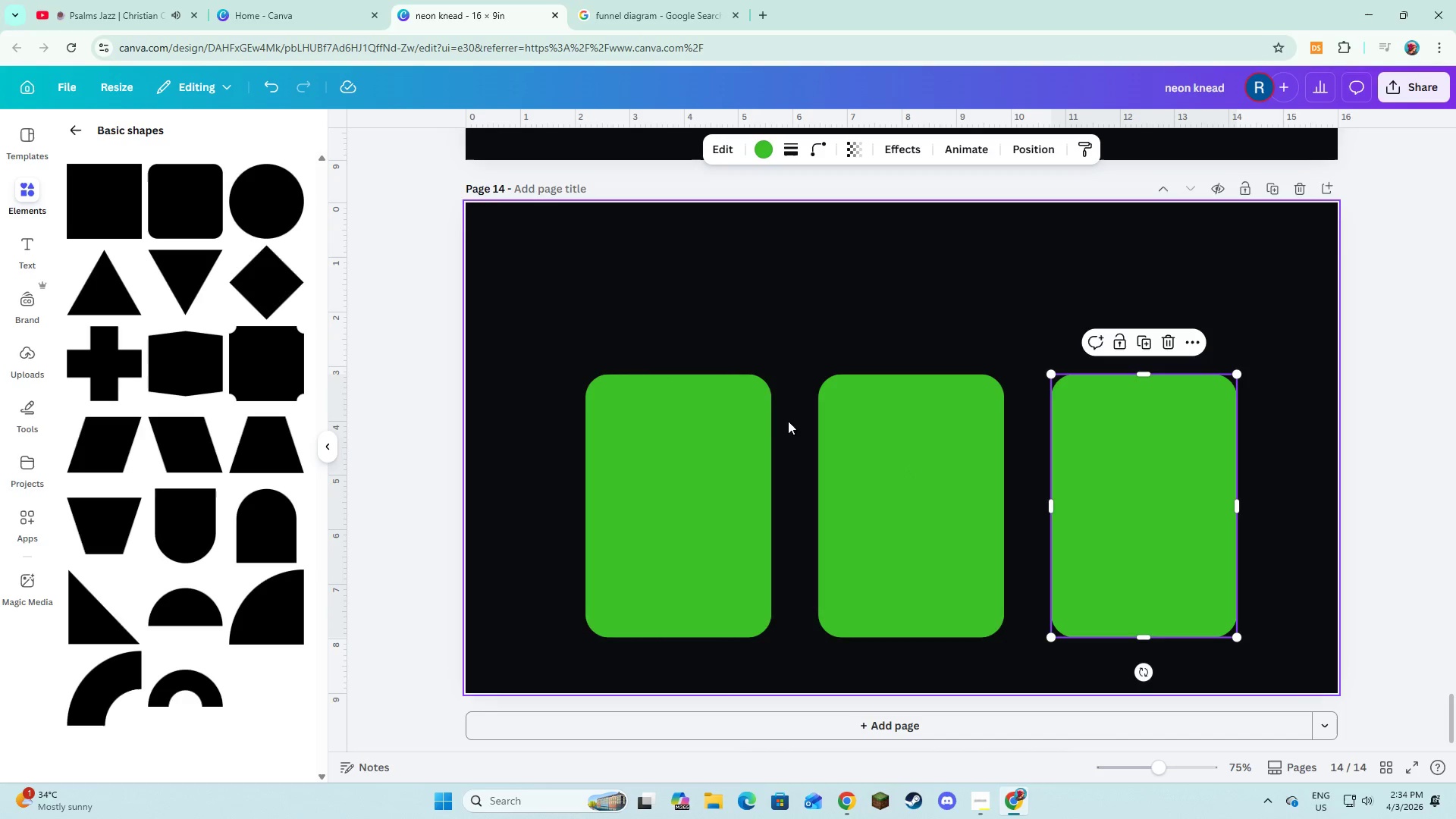 
left_click([702, 460])
 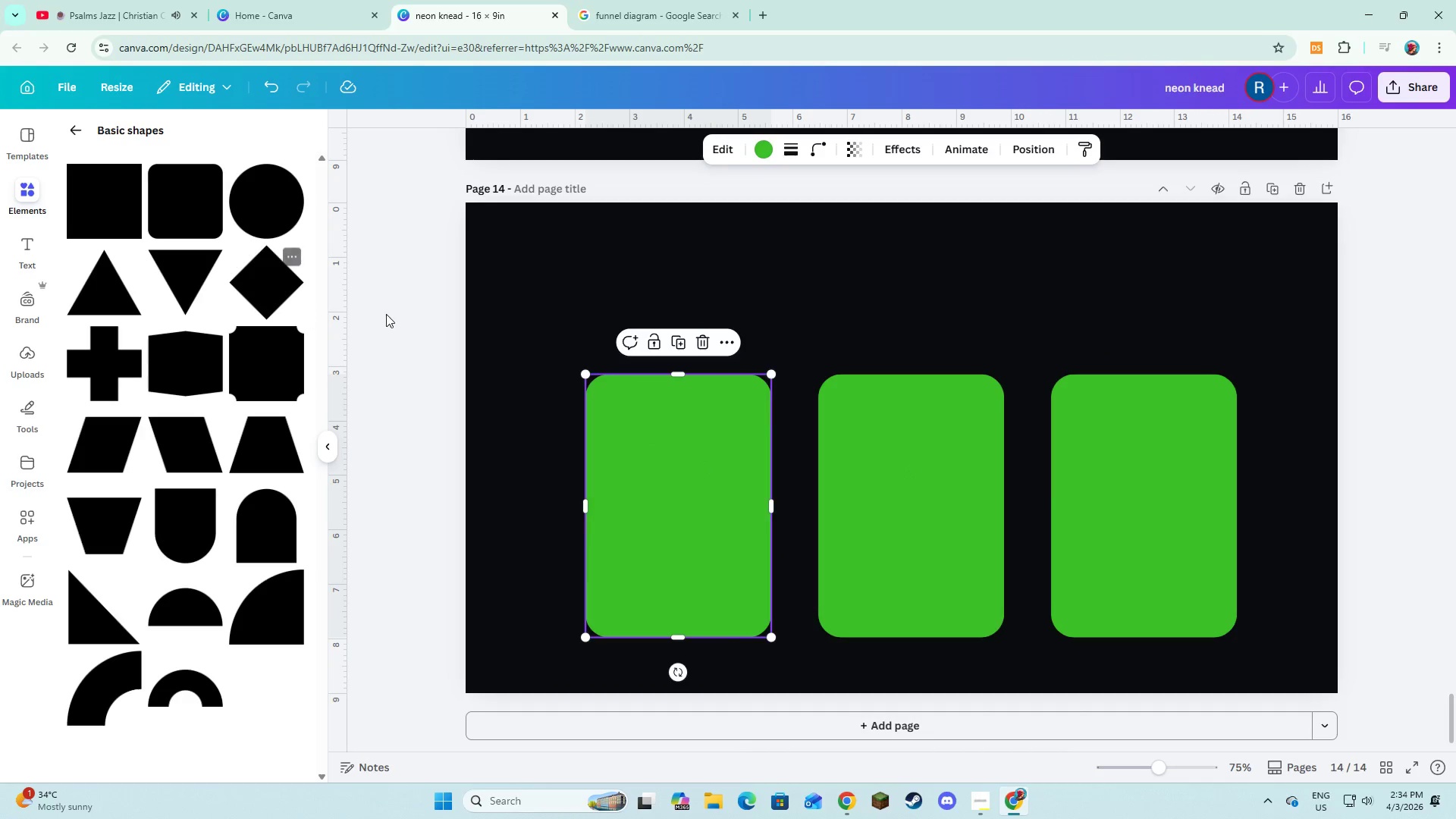 
scroll: coordinate [507, 302], scroll_direction: up, amount: 6.0
 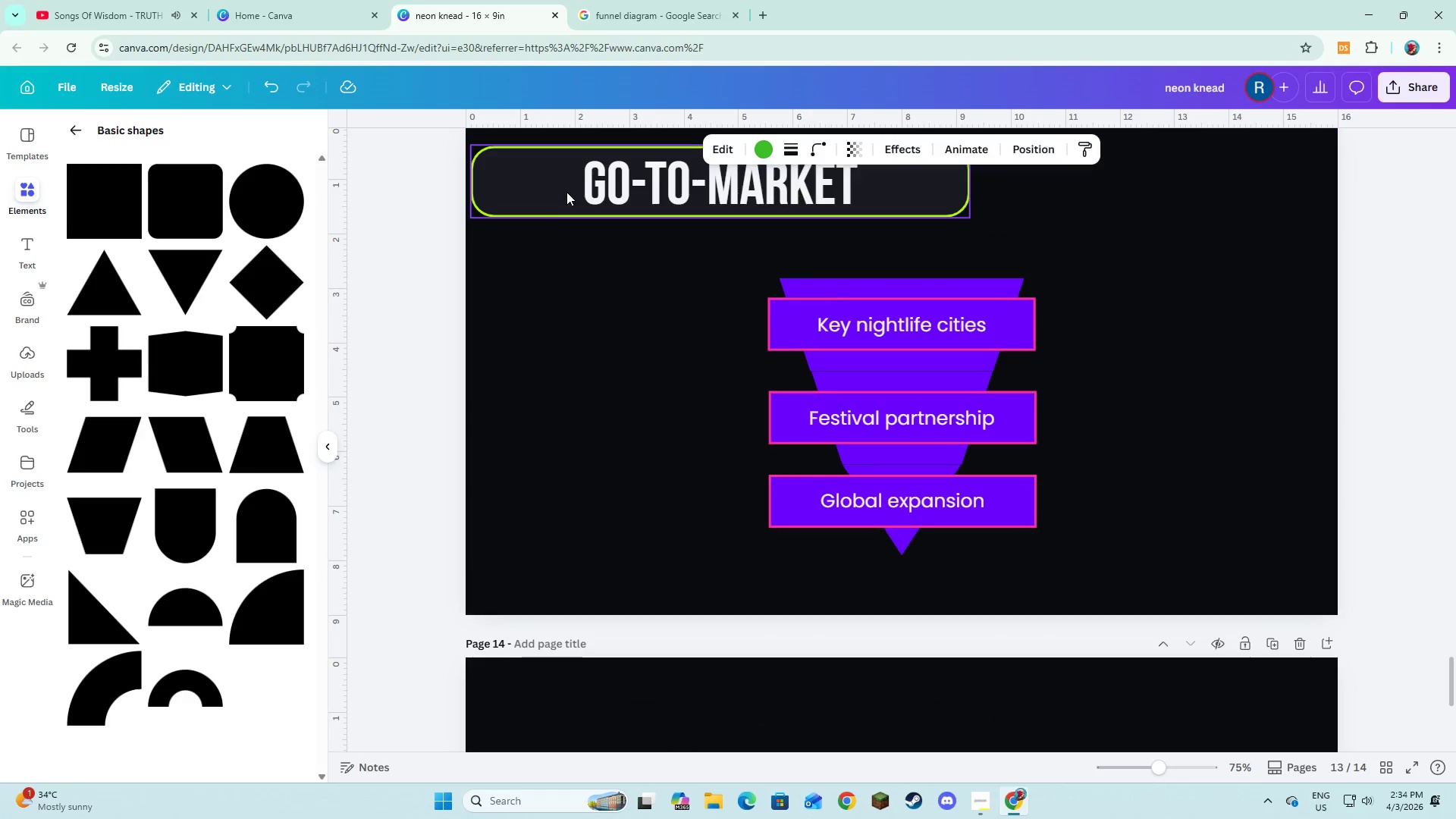 
left_click([566, 192])
 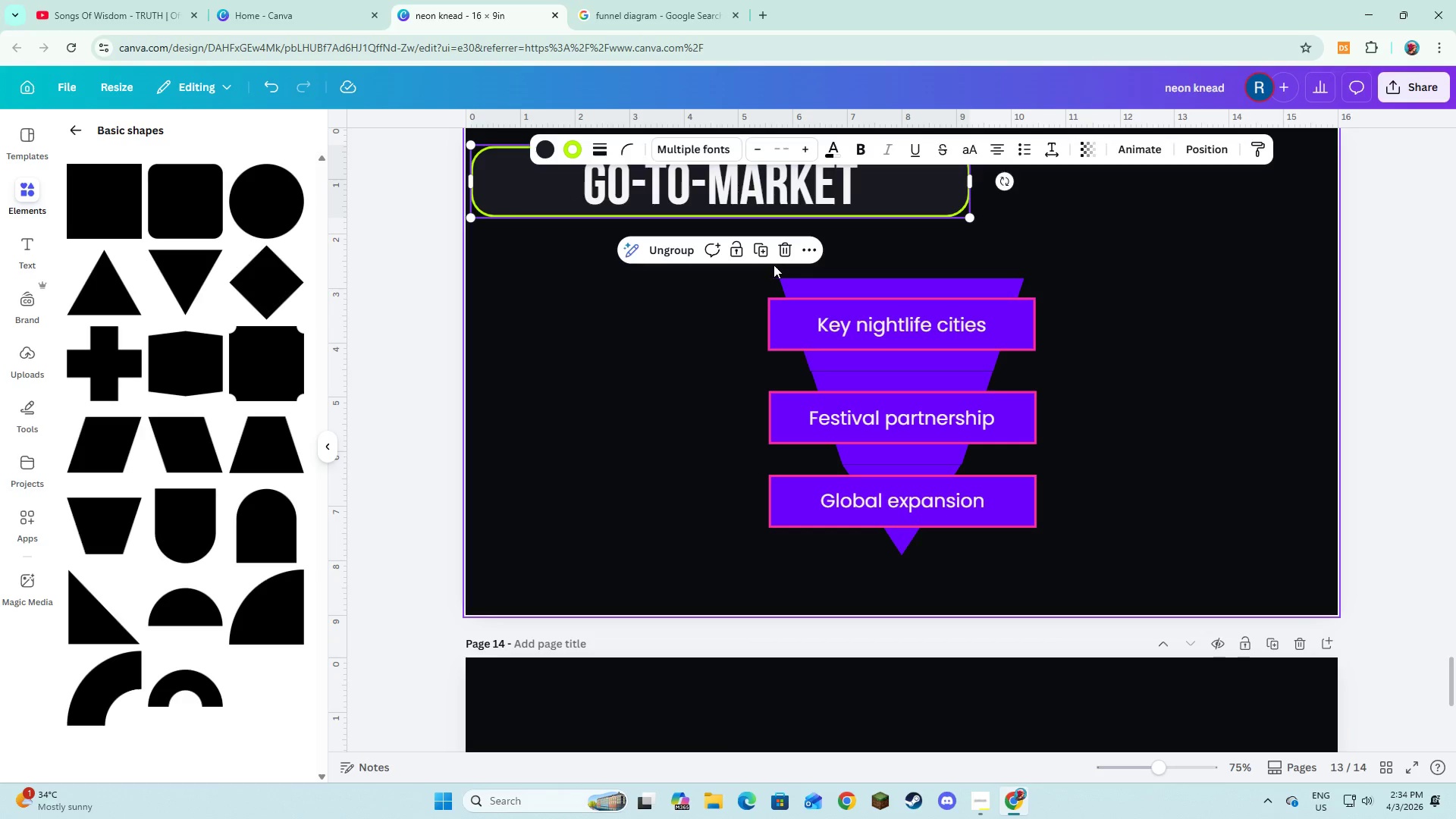 
left_click([762, 256])
 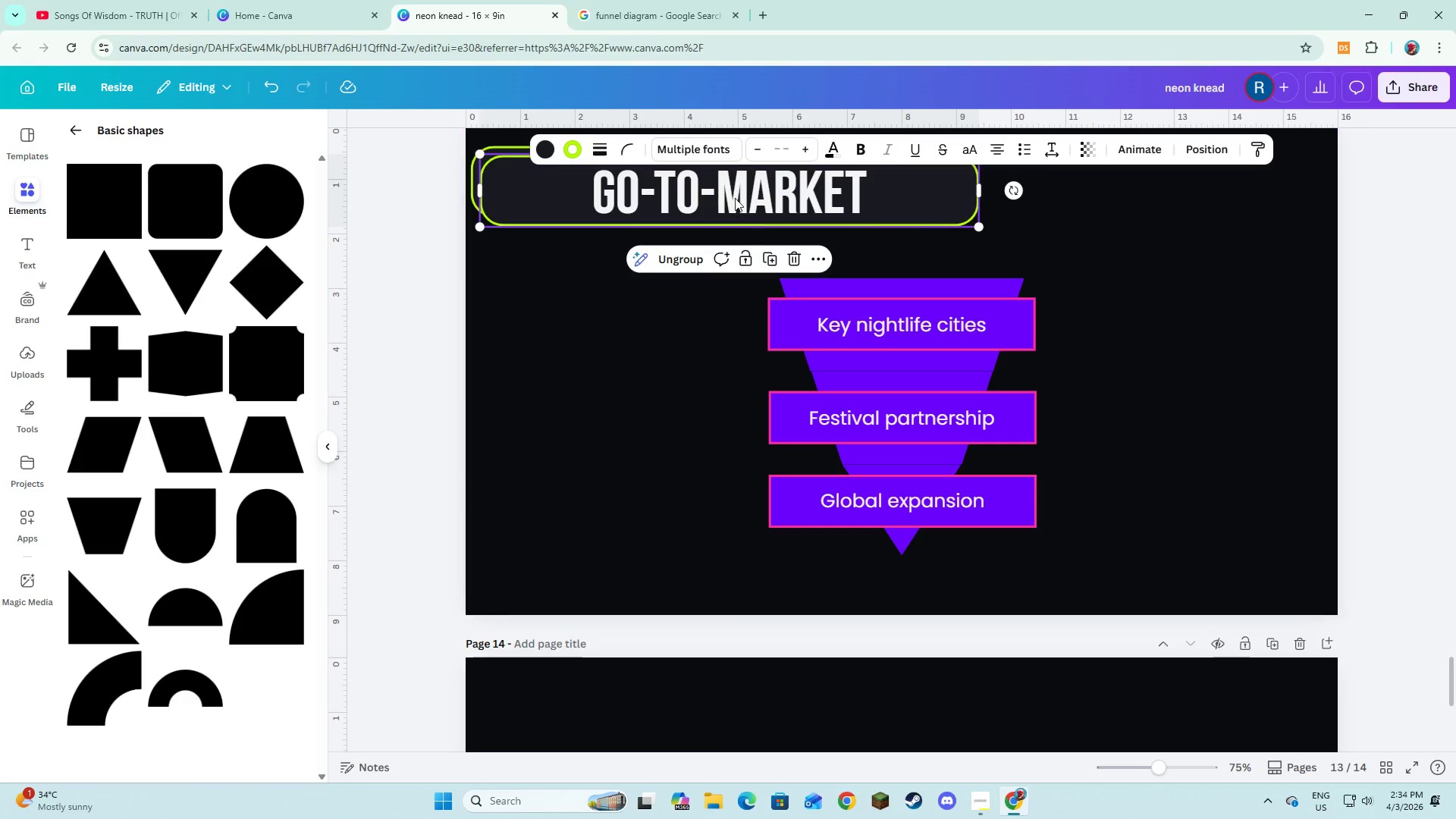 
left_click_drag(start_coordinate=[730, 189], to_coordinate=[725, 677])
 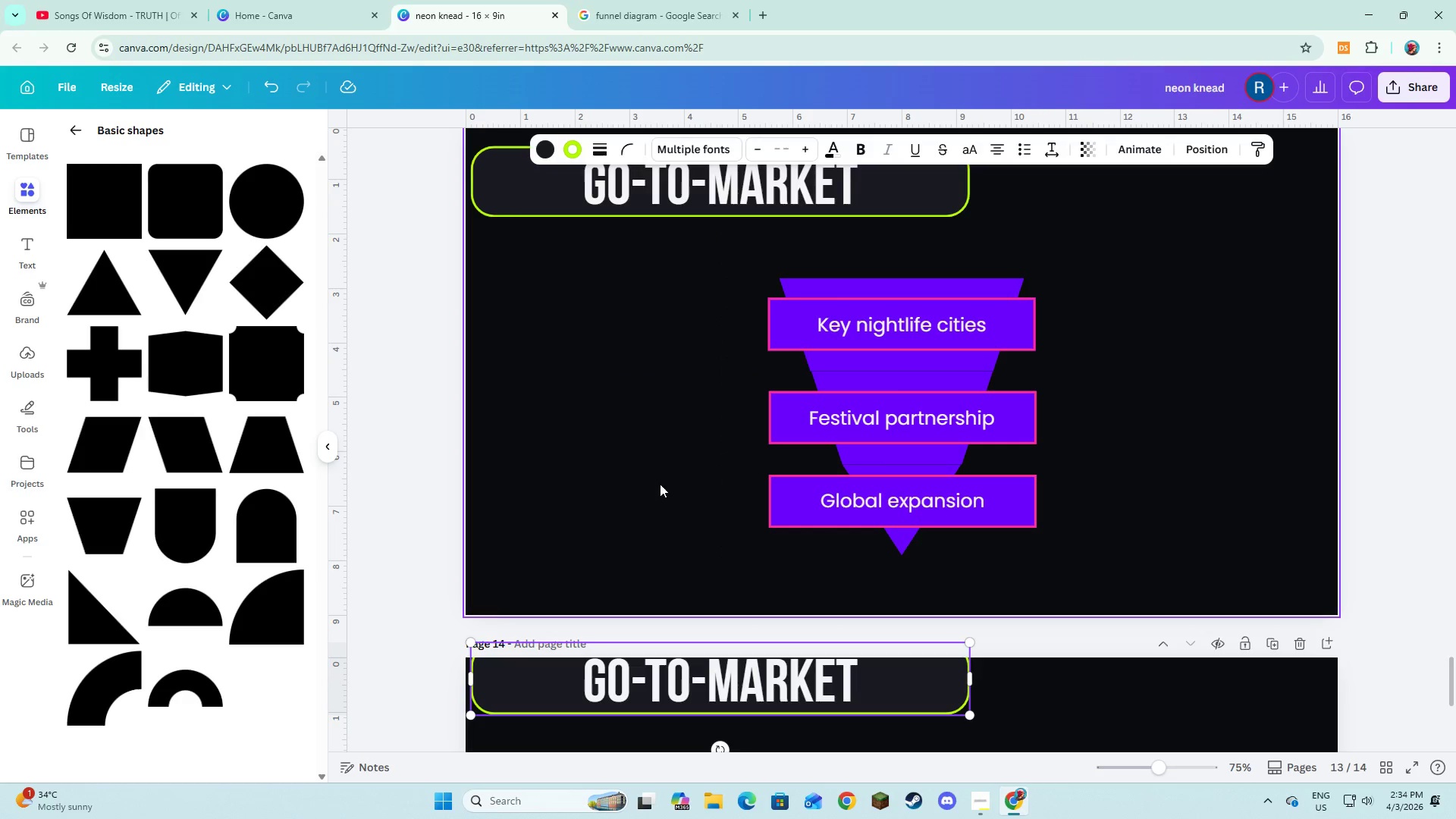 
scroll: coordinate [660, 489], scroll_direction: down, amount: 2.0
 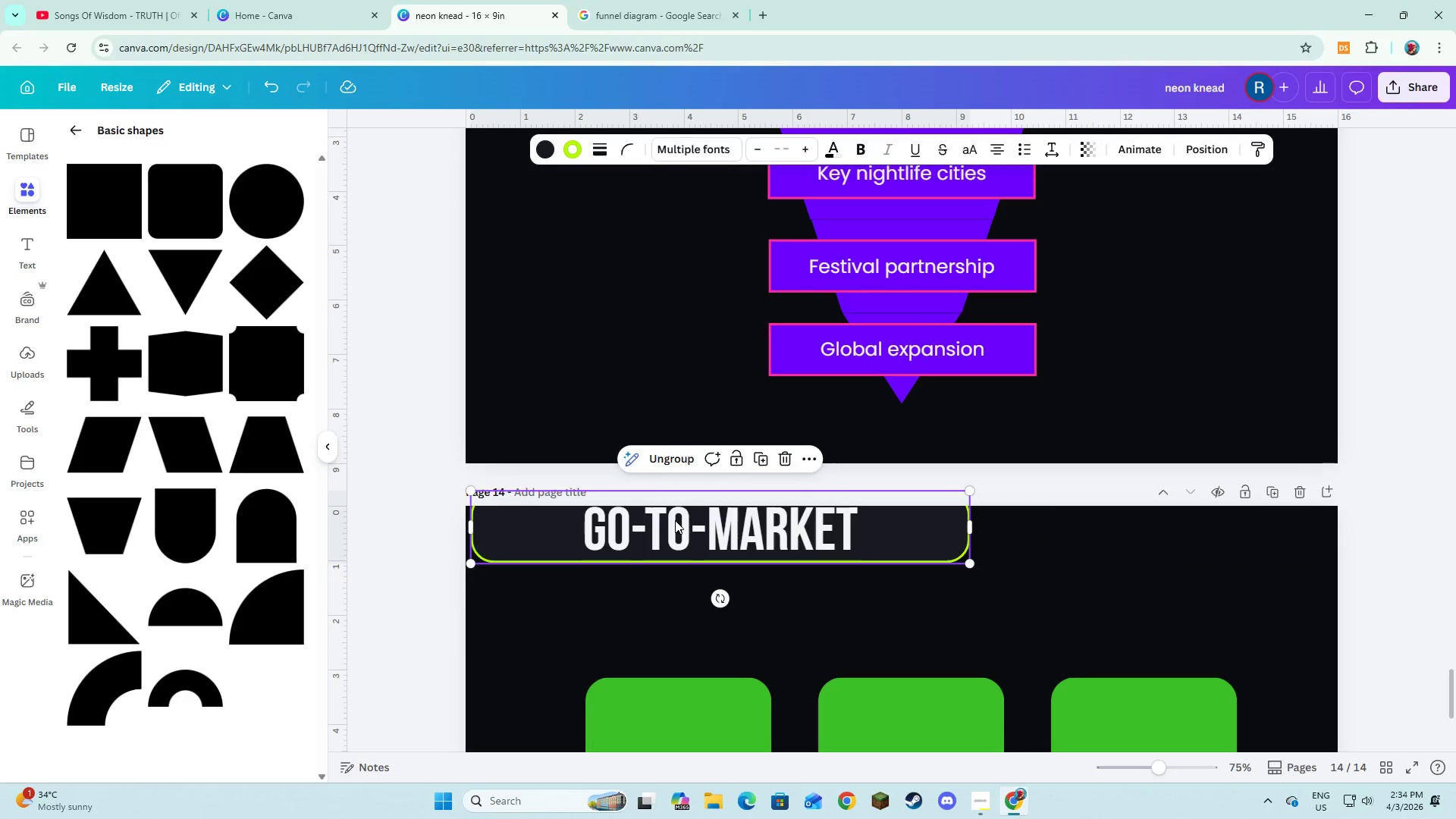 
left_click_drag(start_coordinate=[675, 520], to_coordinate=[676, 544])
 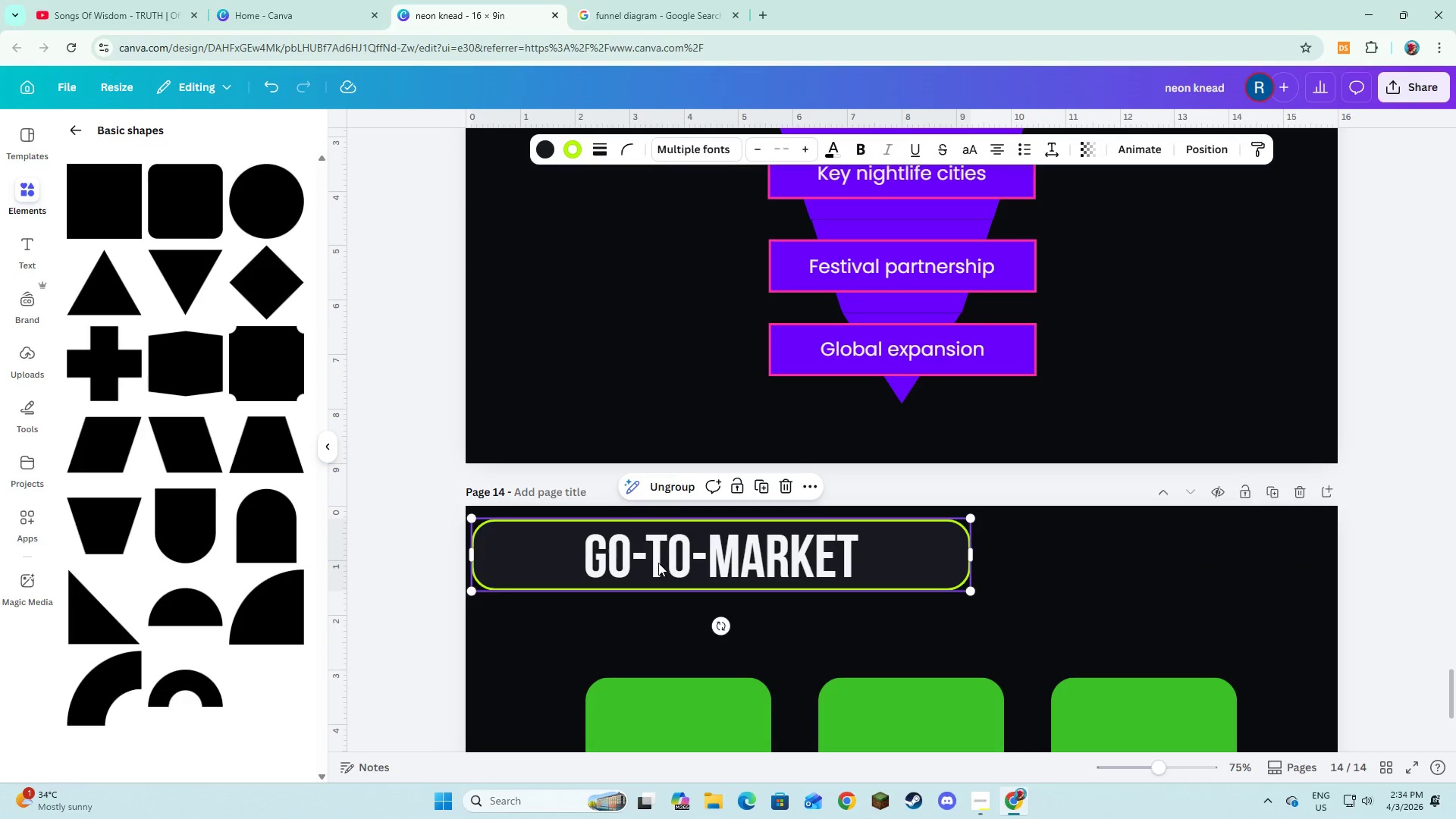 
left_click_drag(start_coordinate=[657, 564], to_coordinate=[667, 565])
 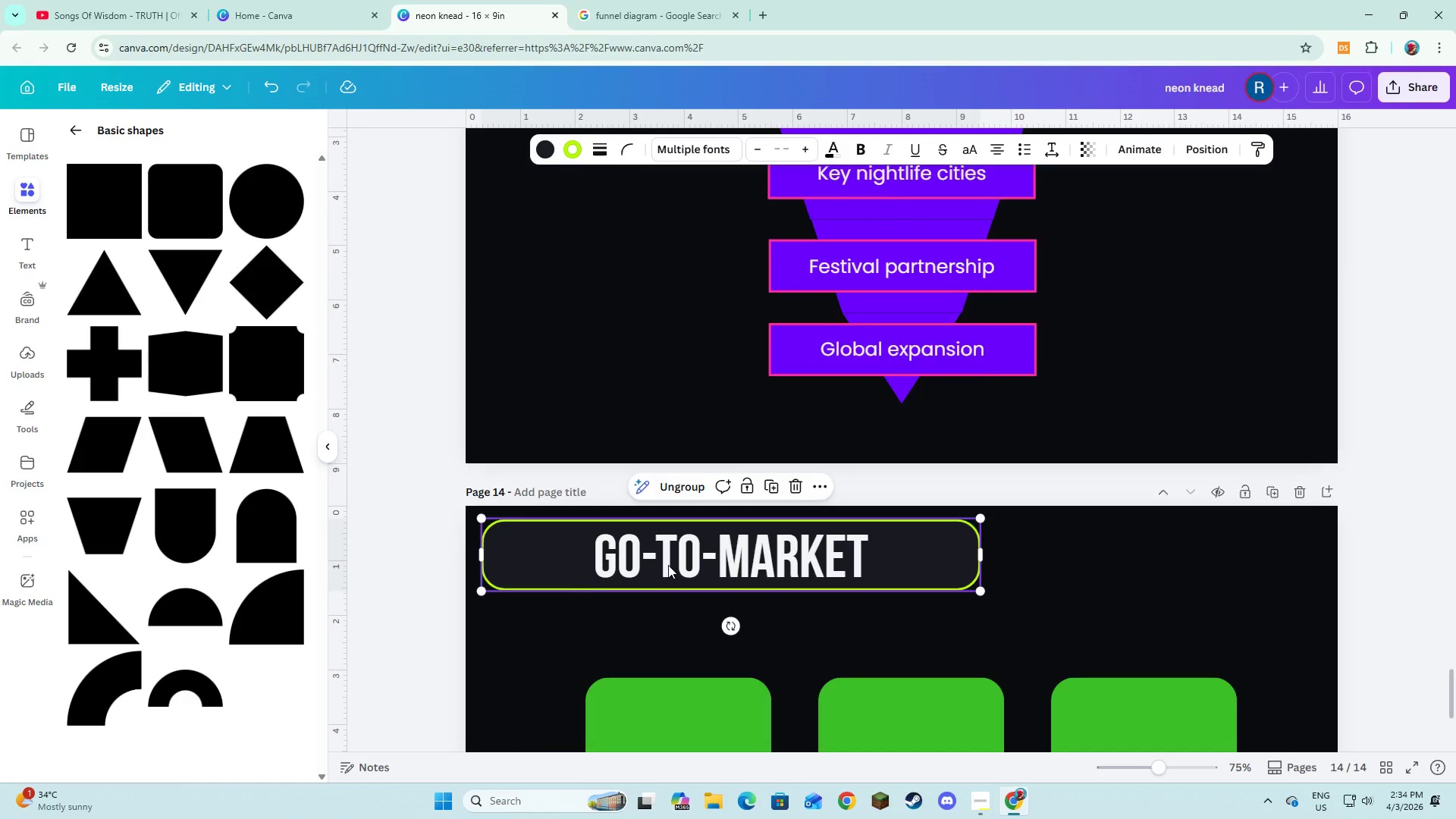 
scroll: coordinate [668, 565], scroll_direction: down, amount: 2.0
 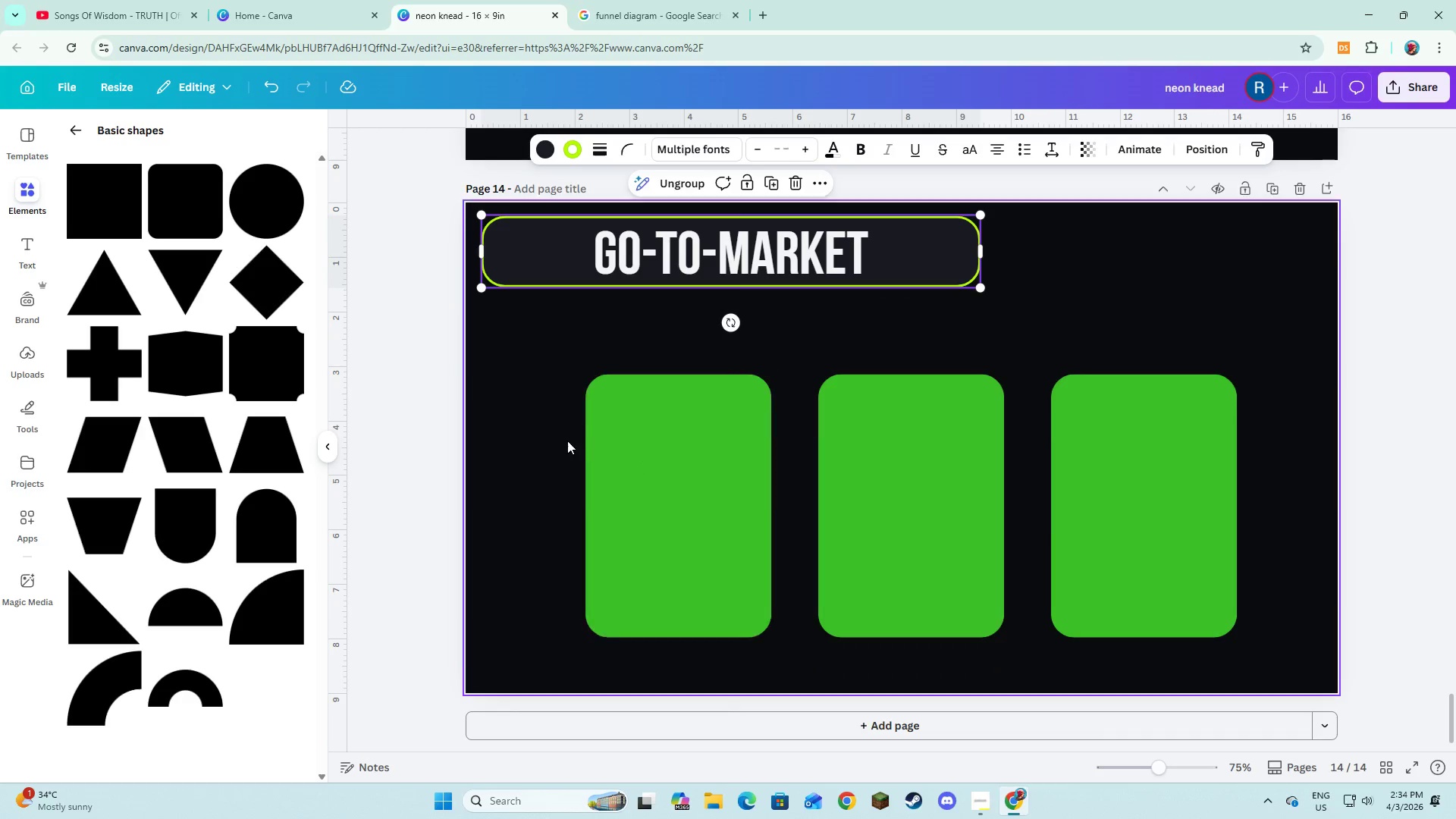 
left_click([507, 441])
 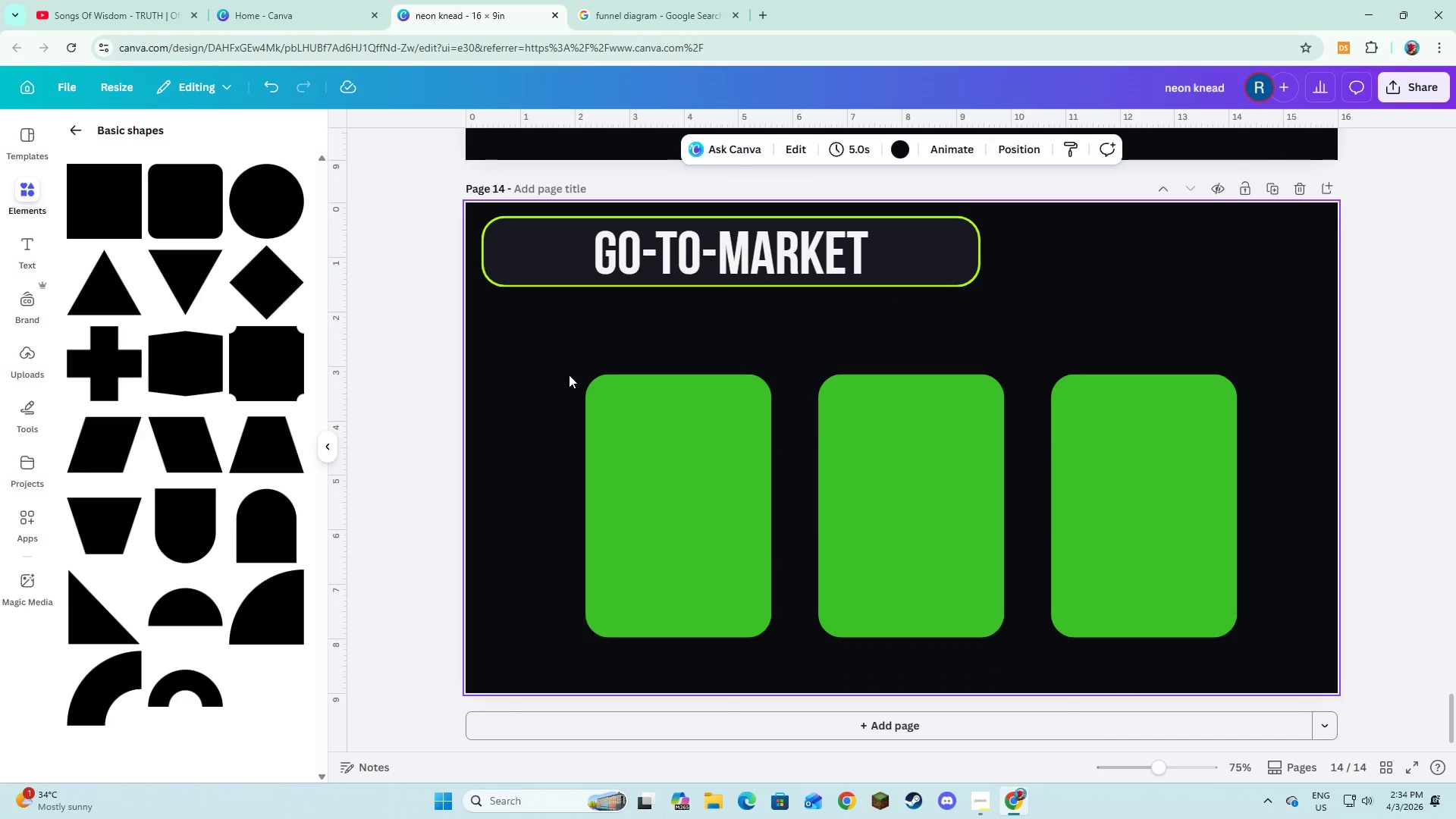 
double_click([717, 251])
 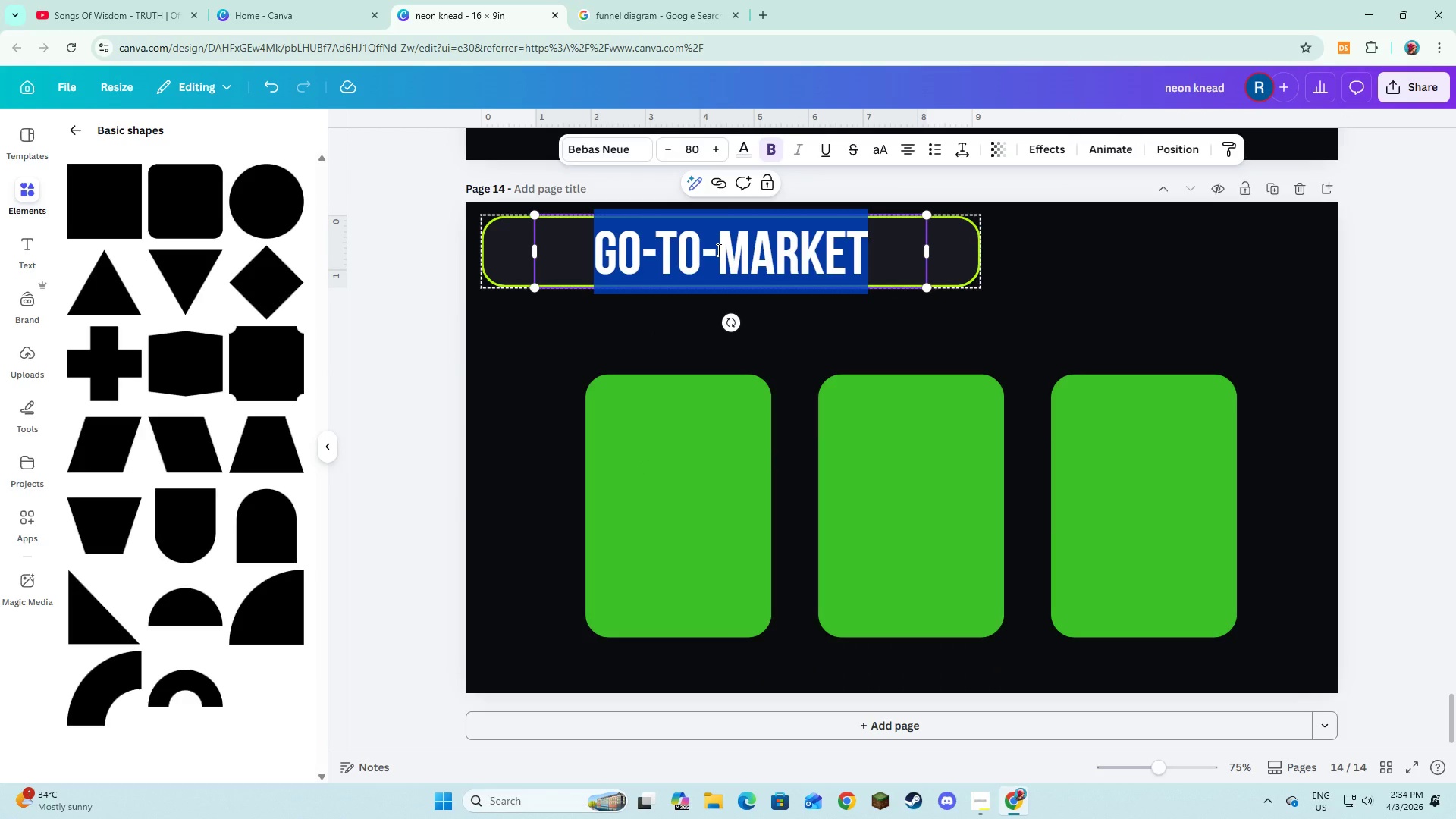 
type(team)
 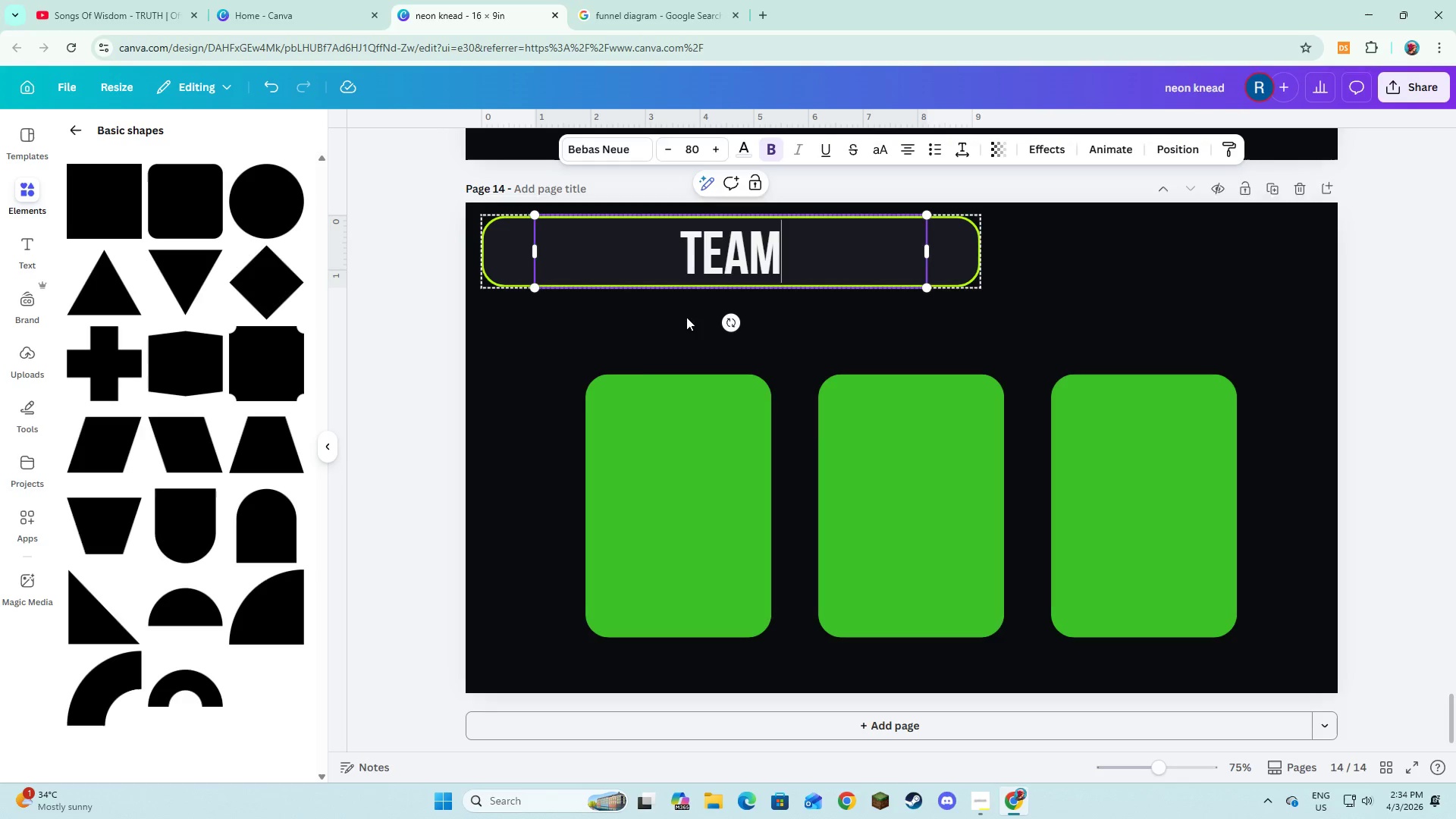 
left_click([580, 396])
 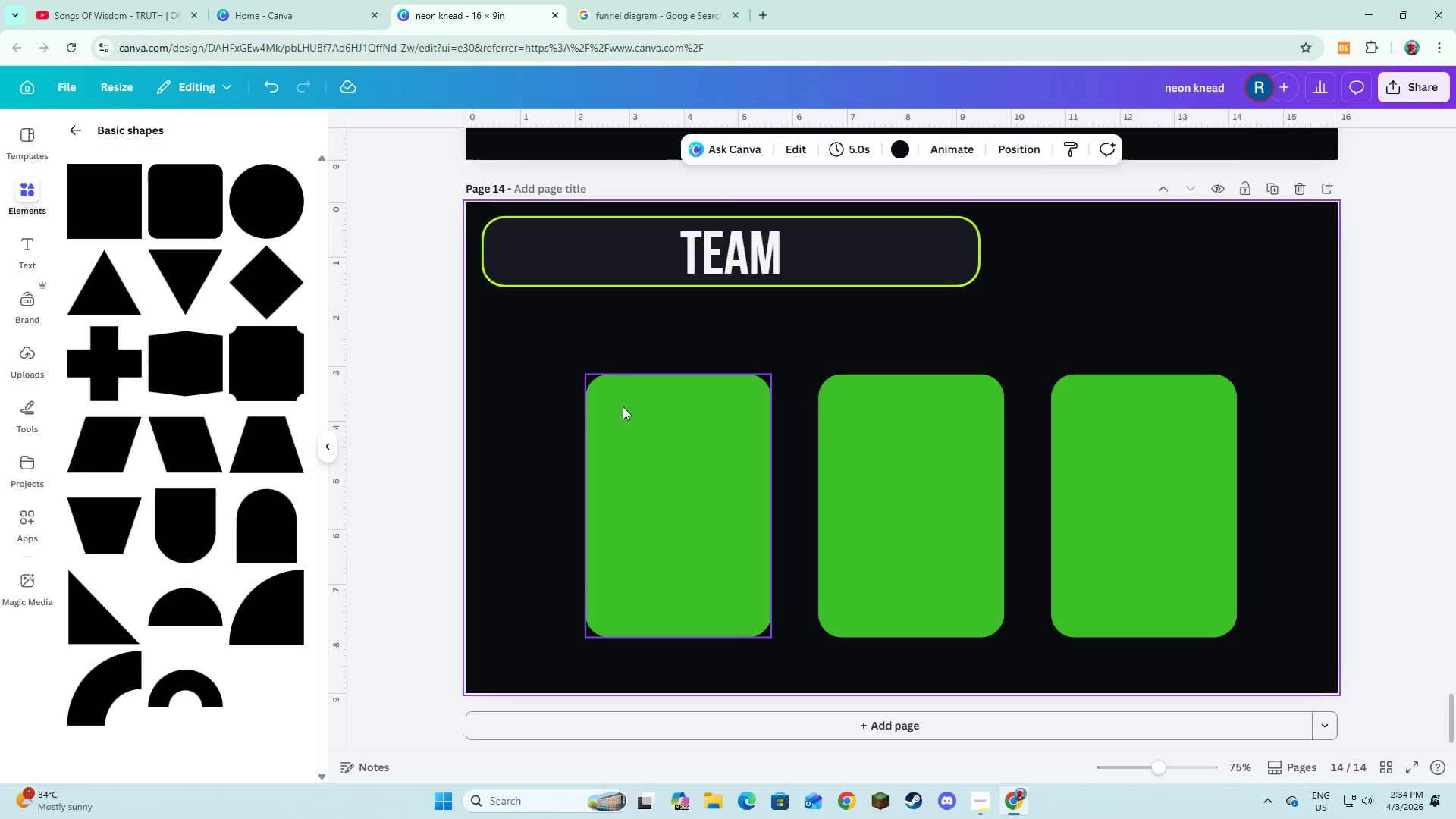 
left_click([624, 417])
 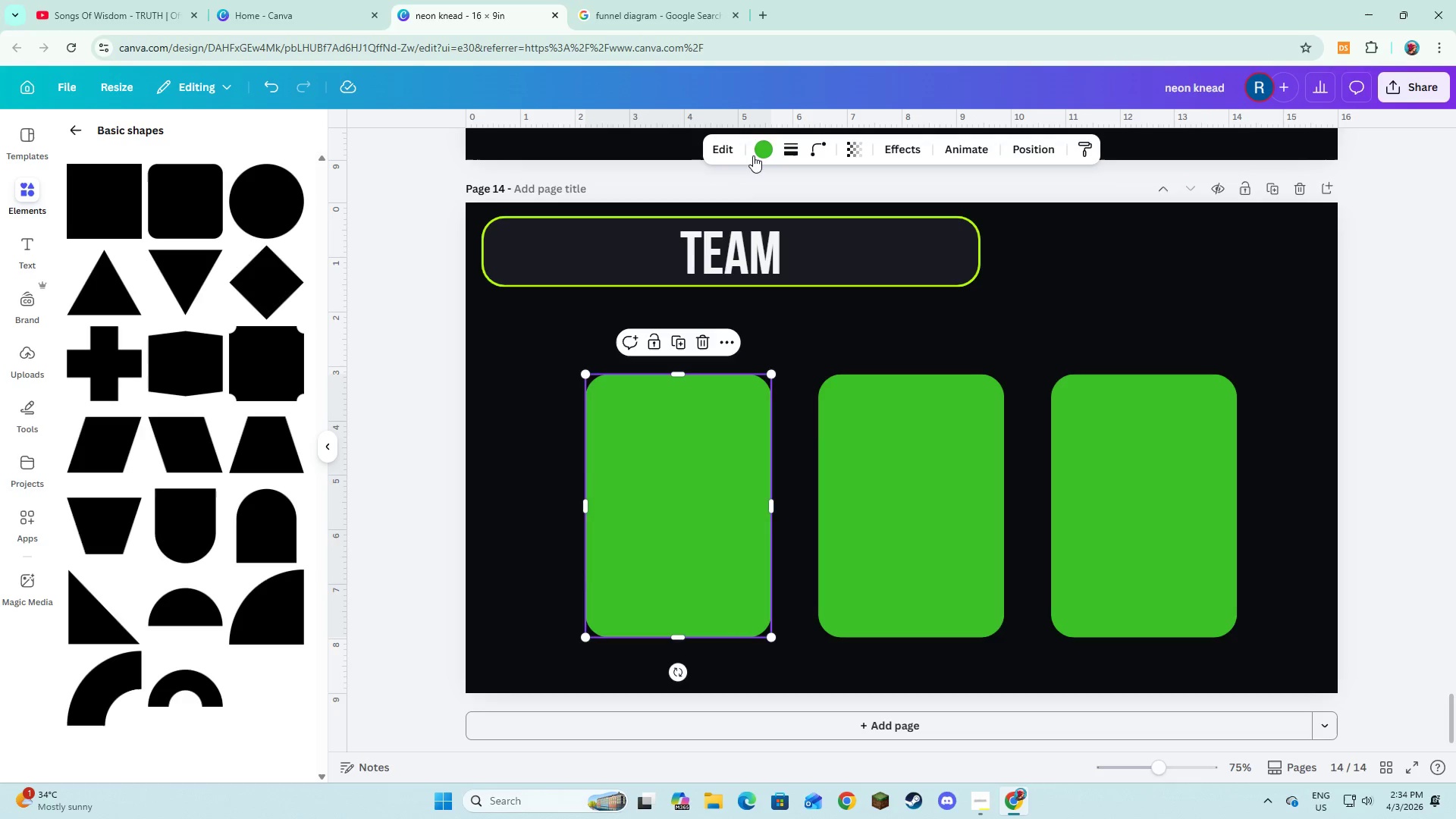 
left_click([753, 155])
 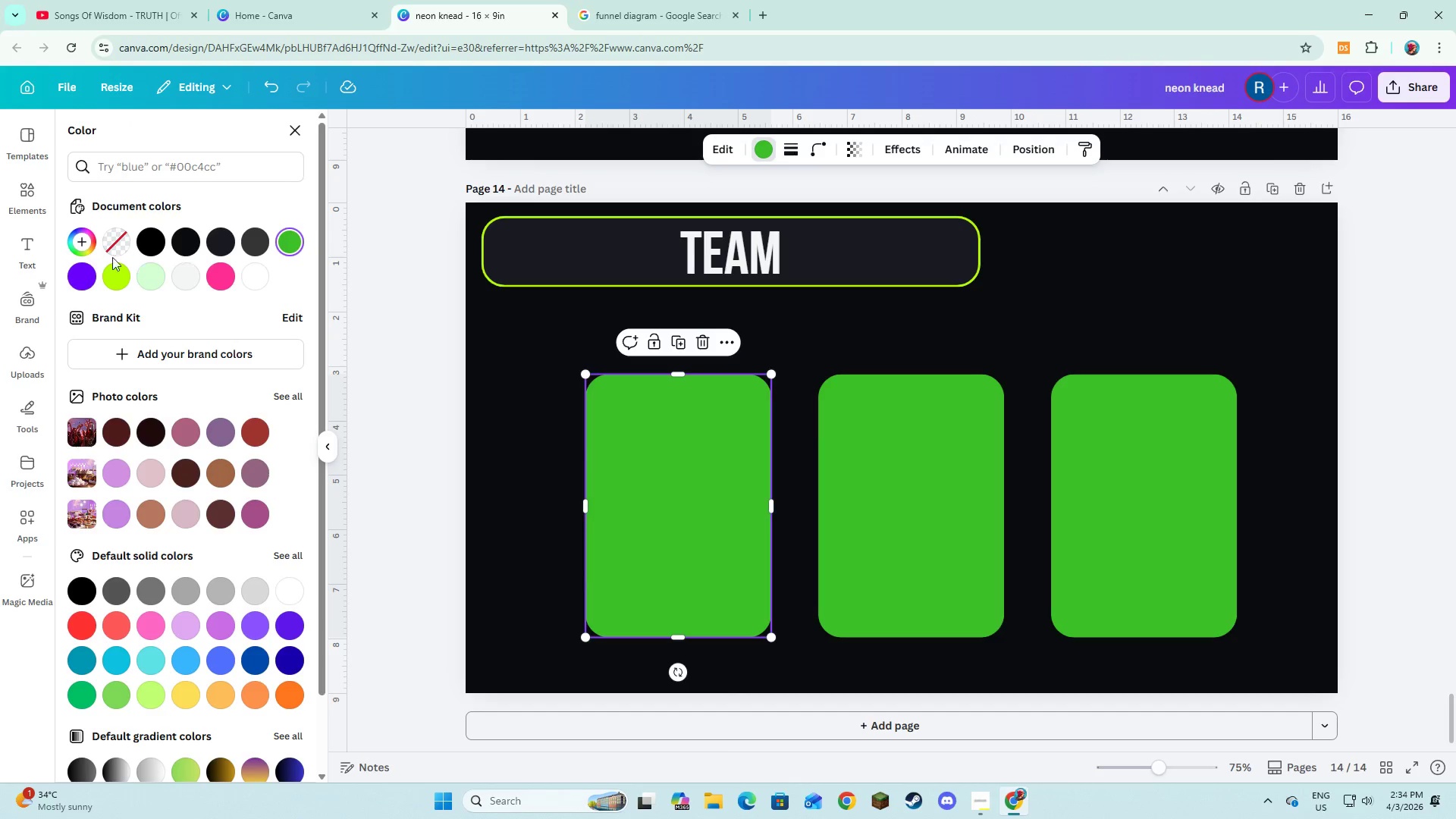 
left_click([118, 243])
 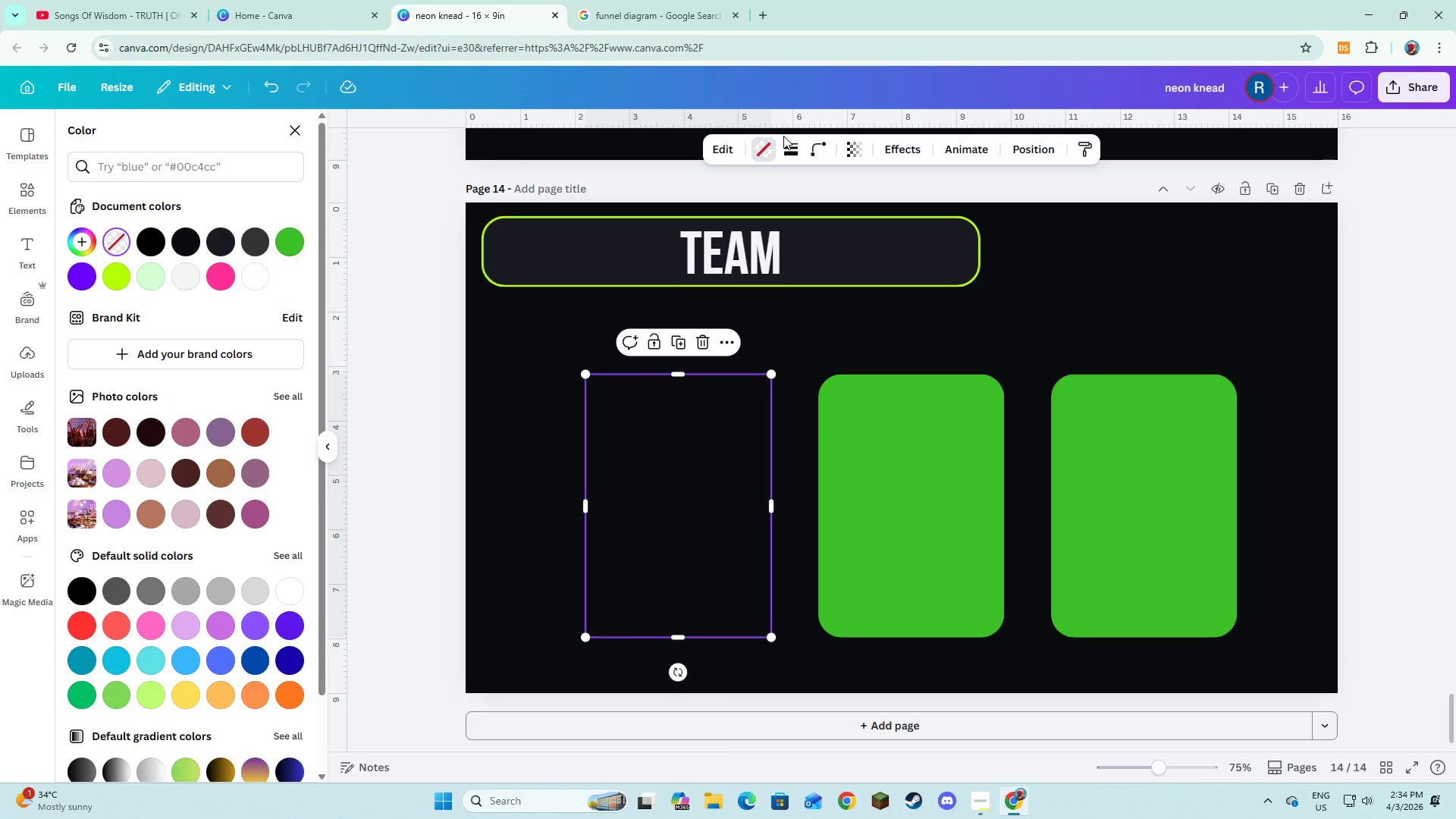 
double_click([792, 150])
 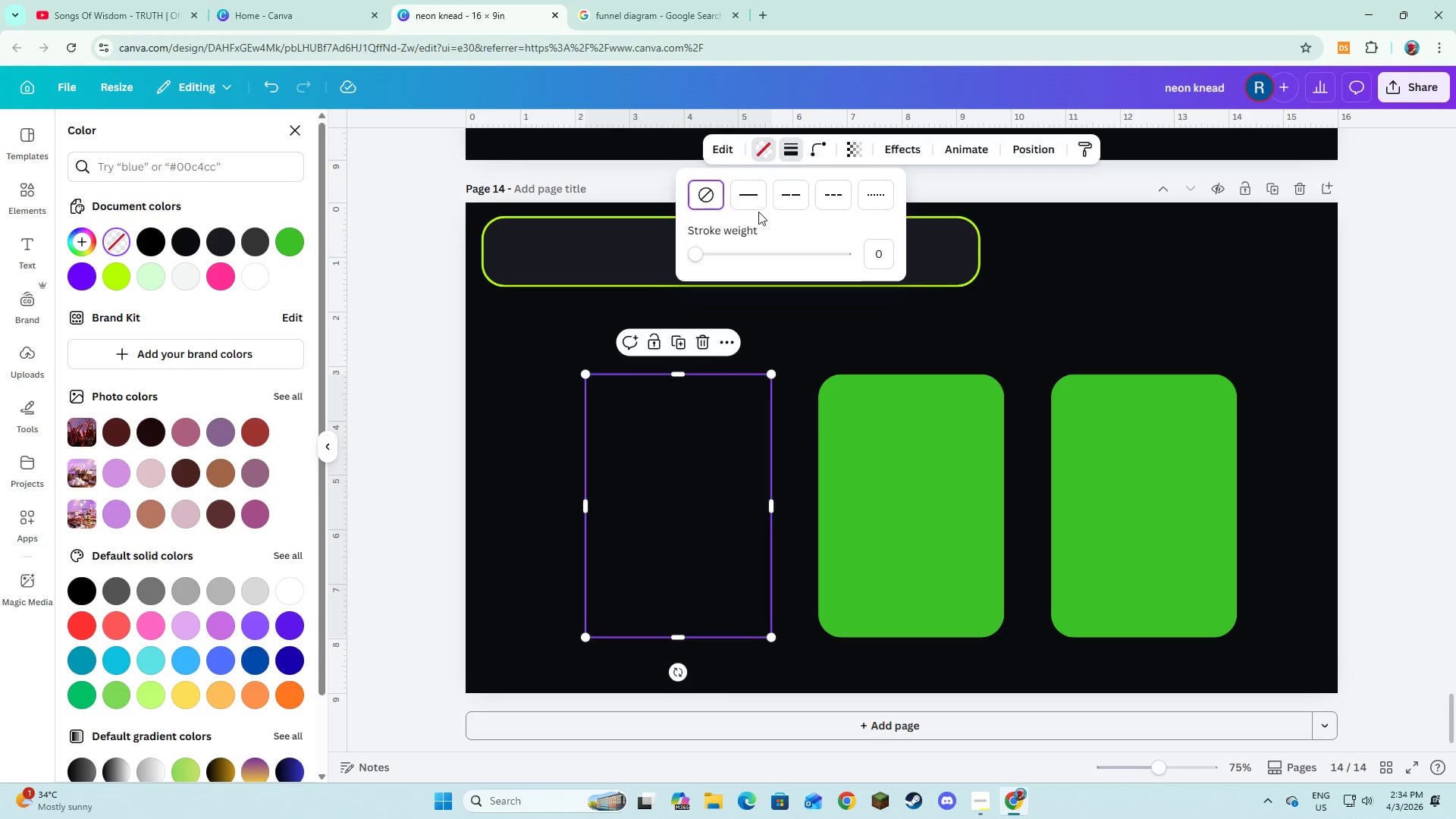 
left_click([754, 200])
 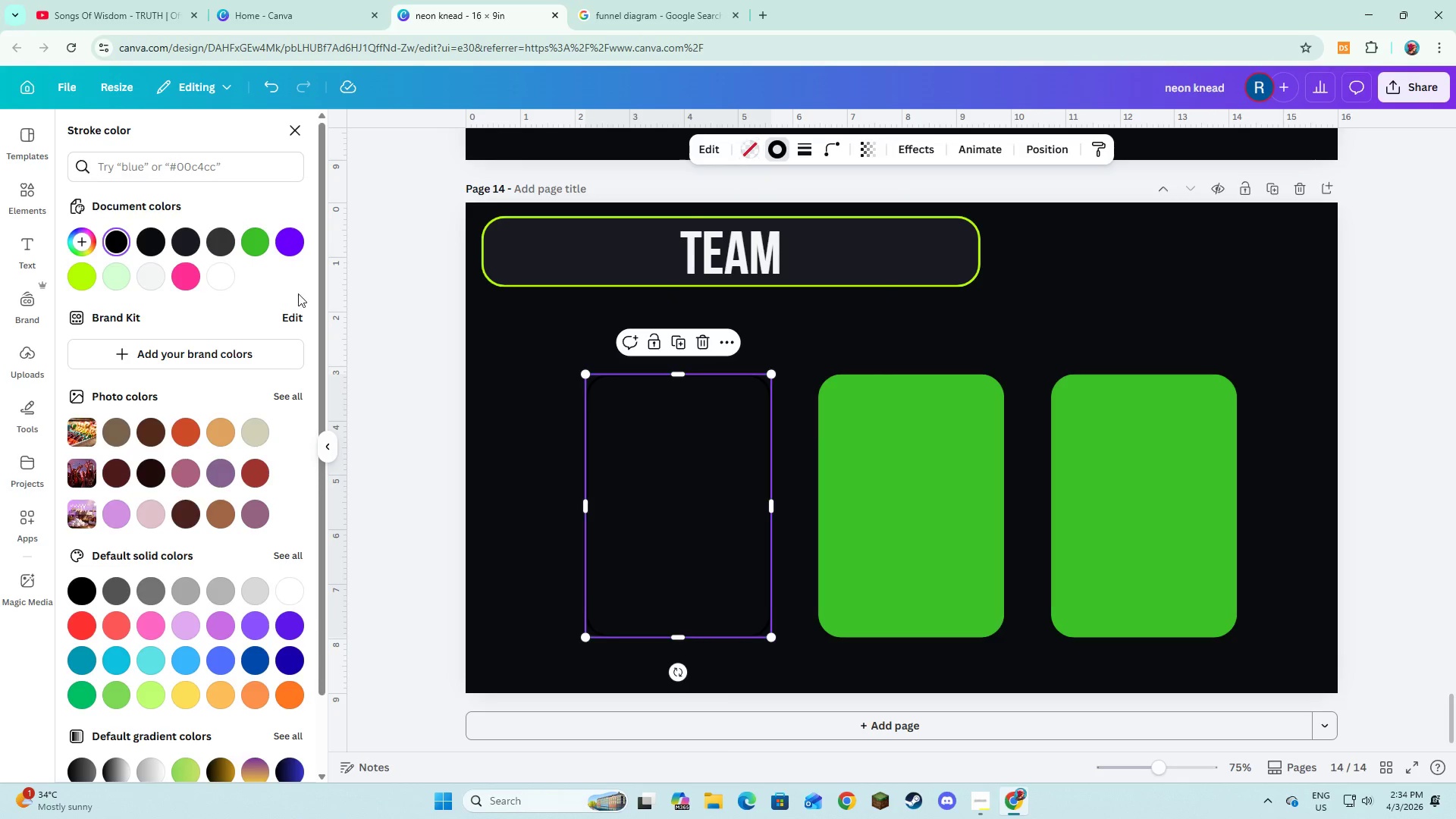 
left_click([184, 275])
 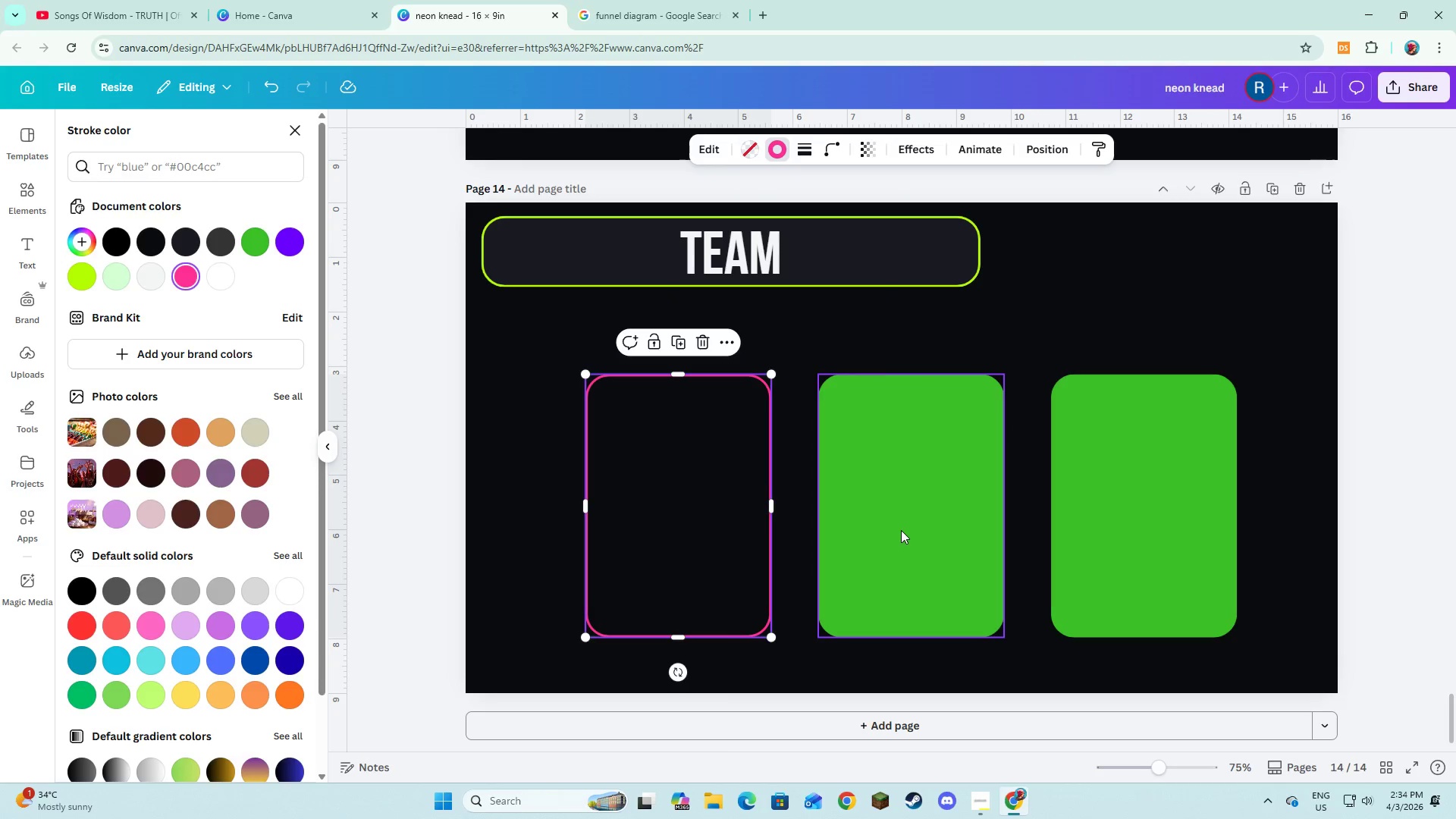 
left_click([915, 530])
 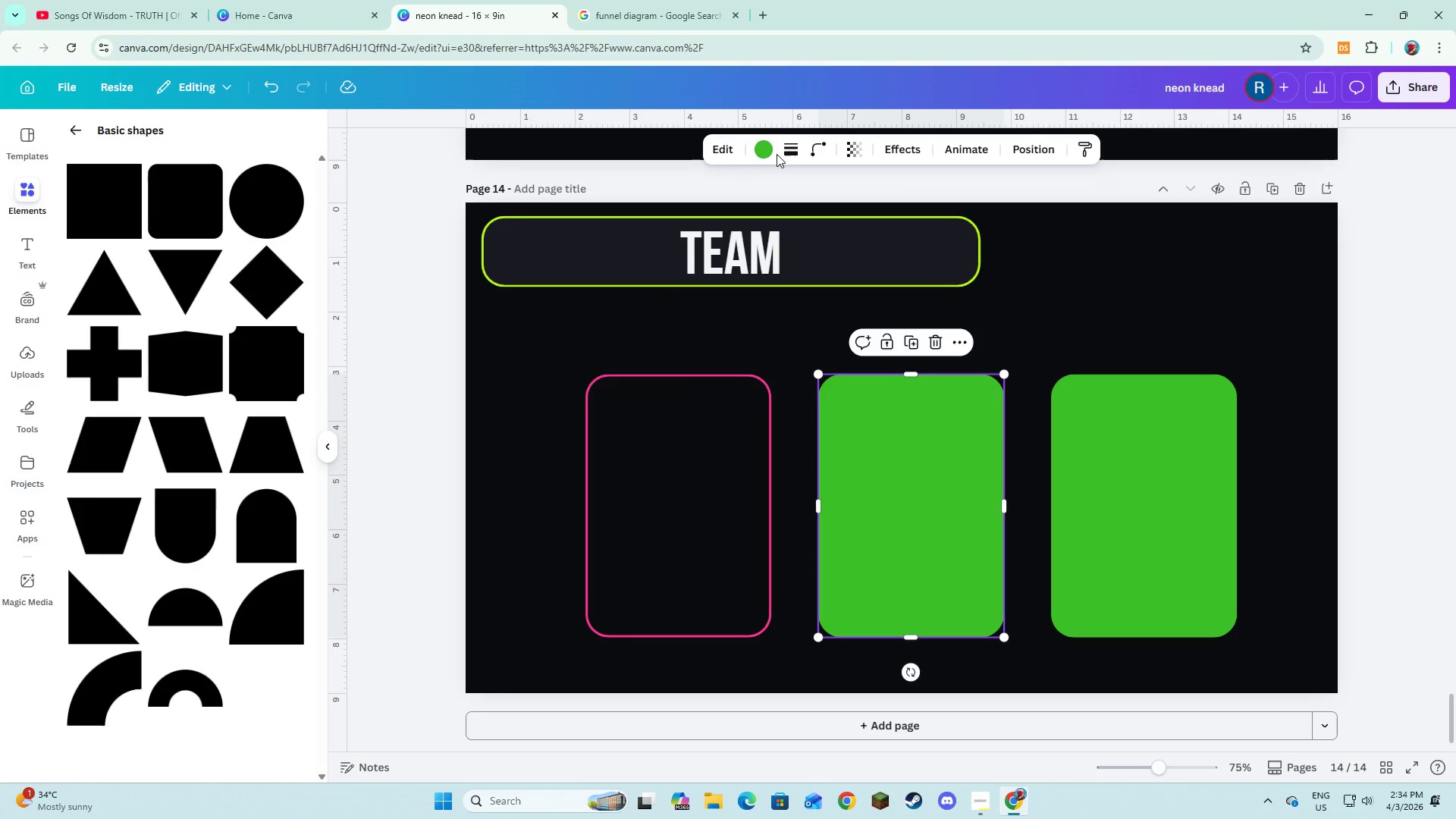 
left_click([780, 152])
 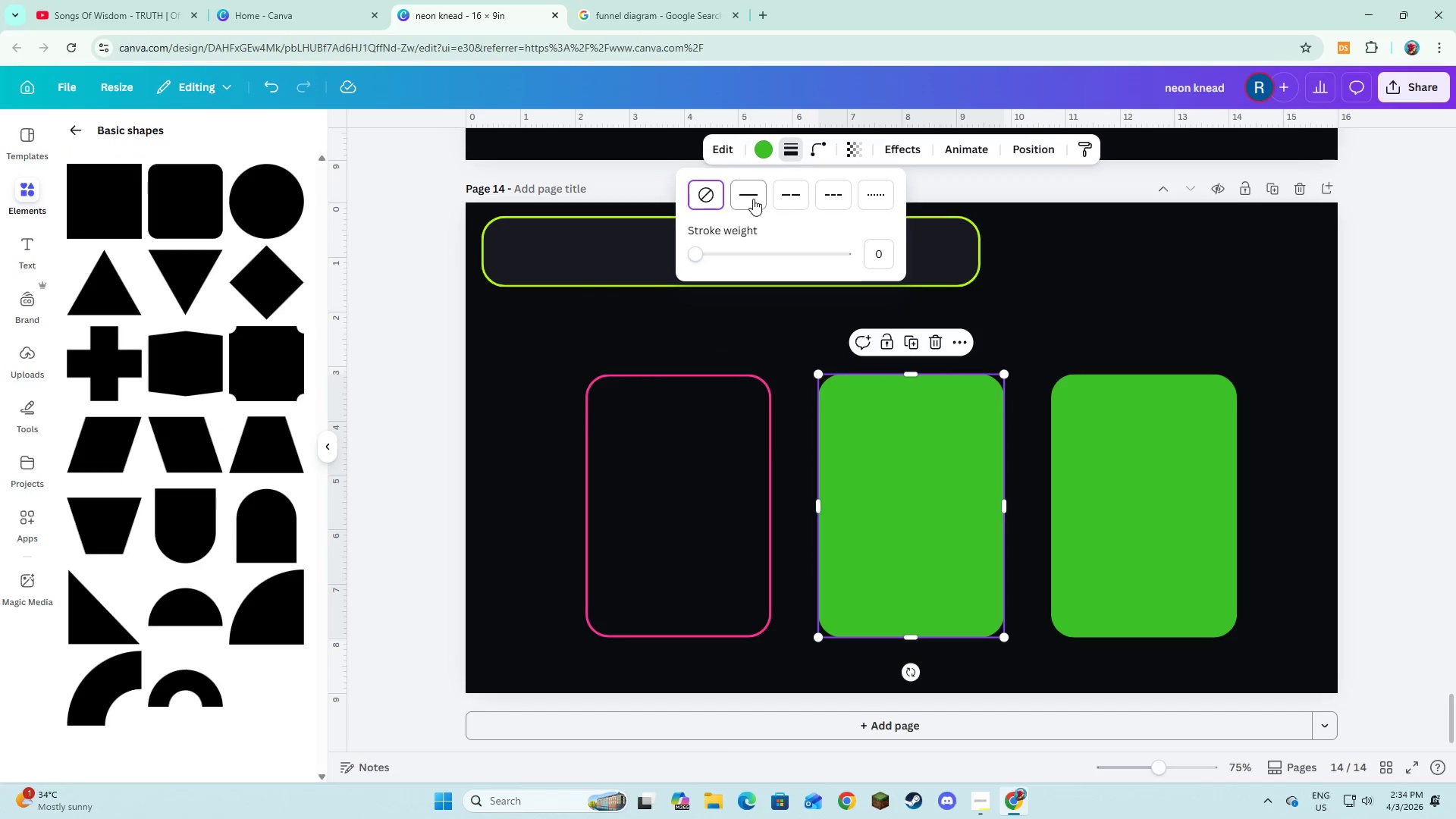 
left_click([752, 199])
 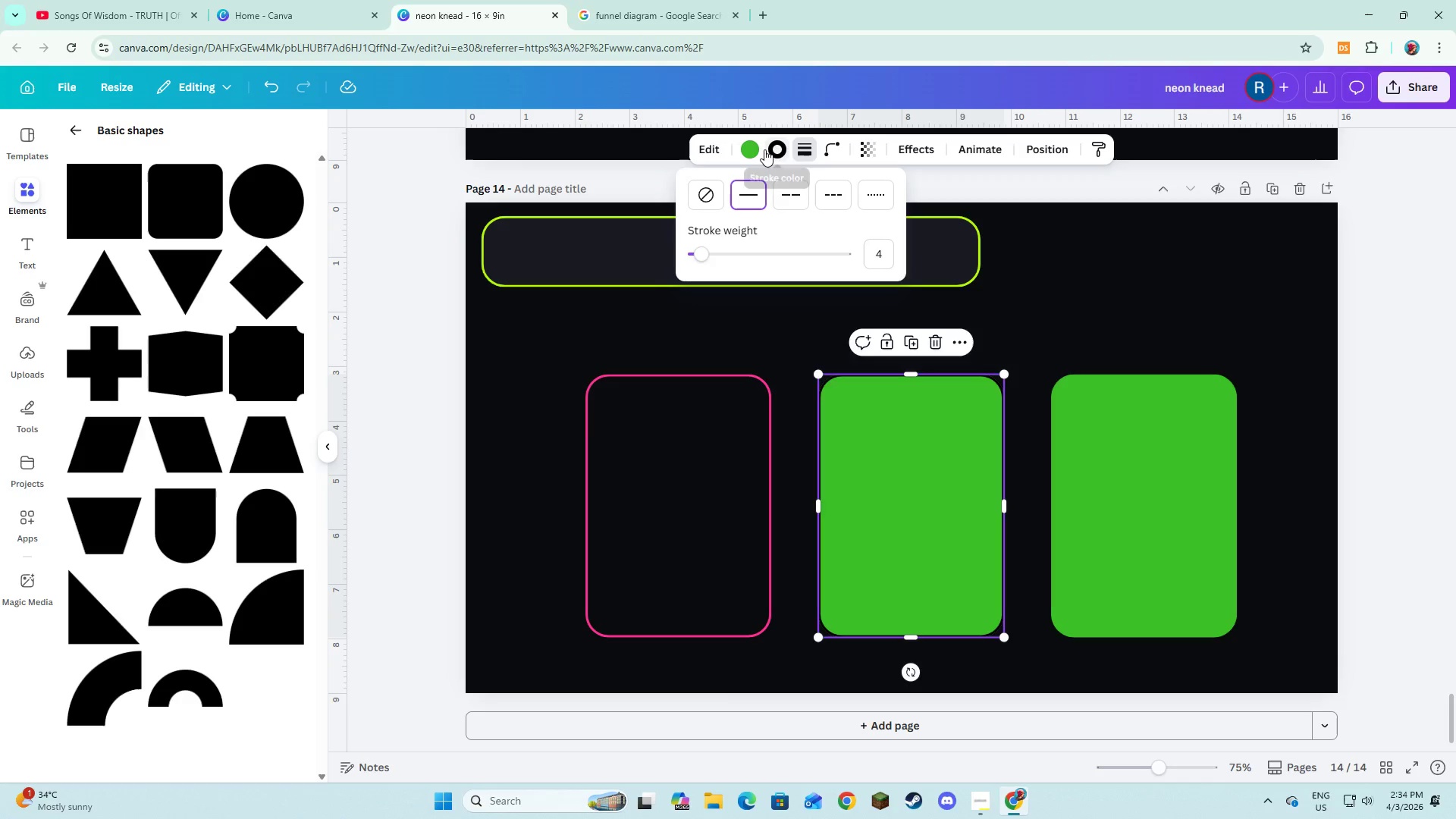 
left_click([767, 150])
 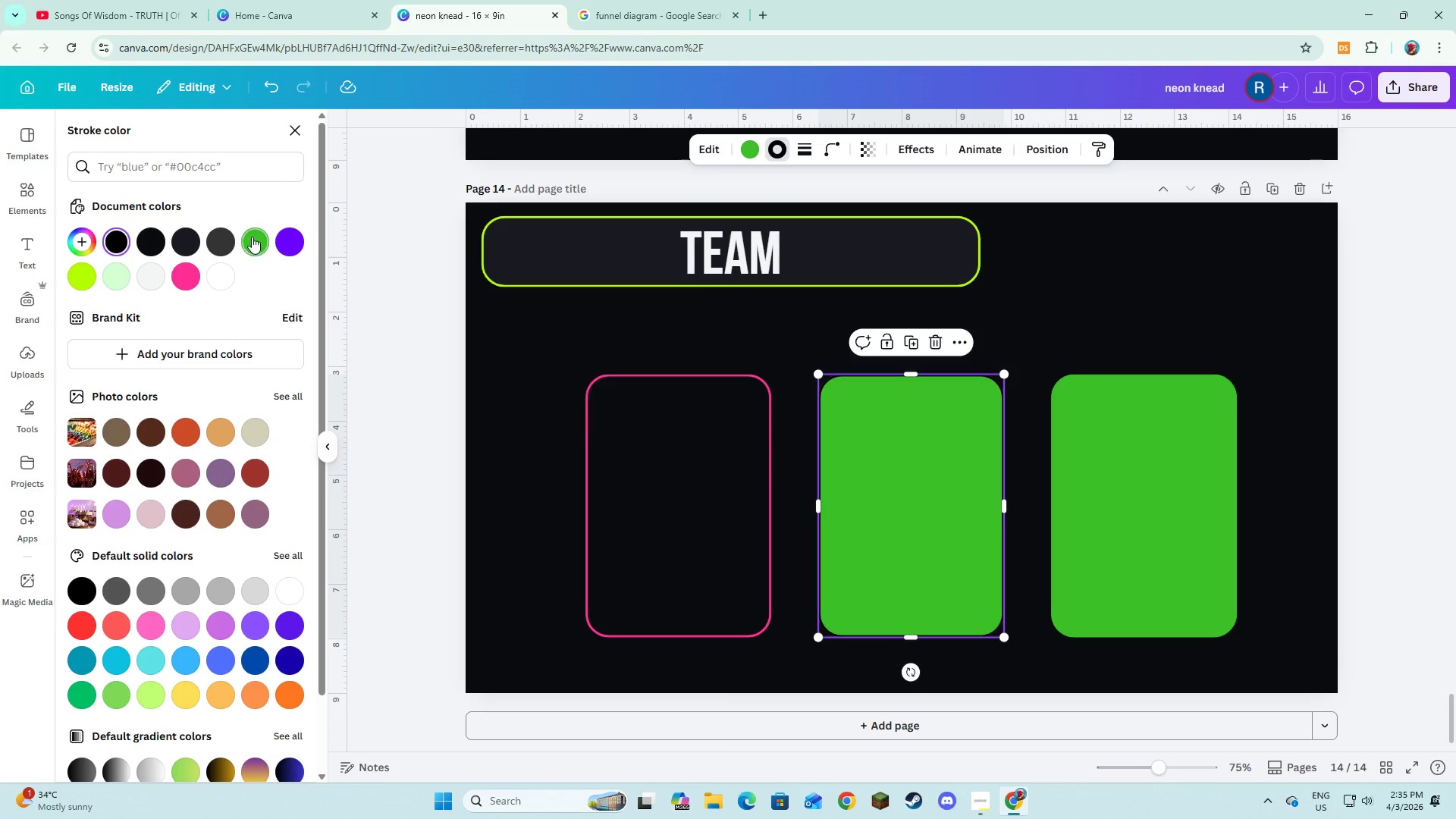 
left_click([81, 277])
 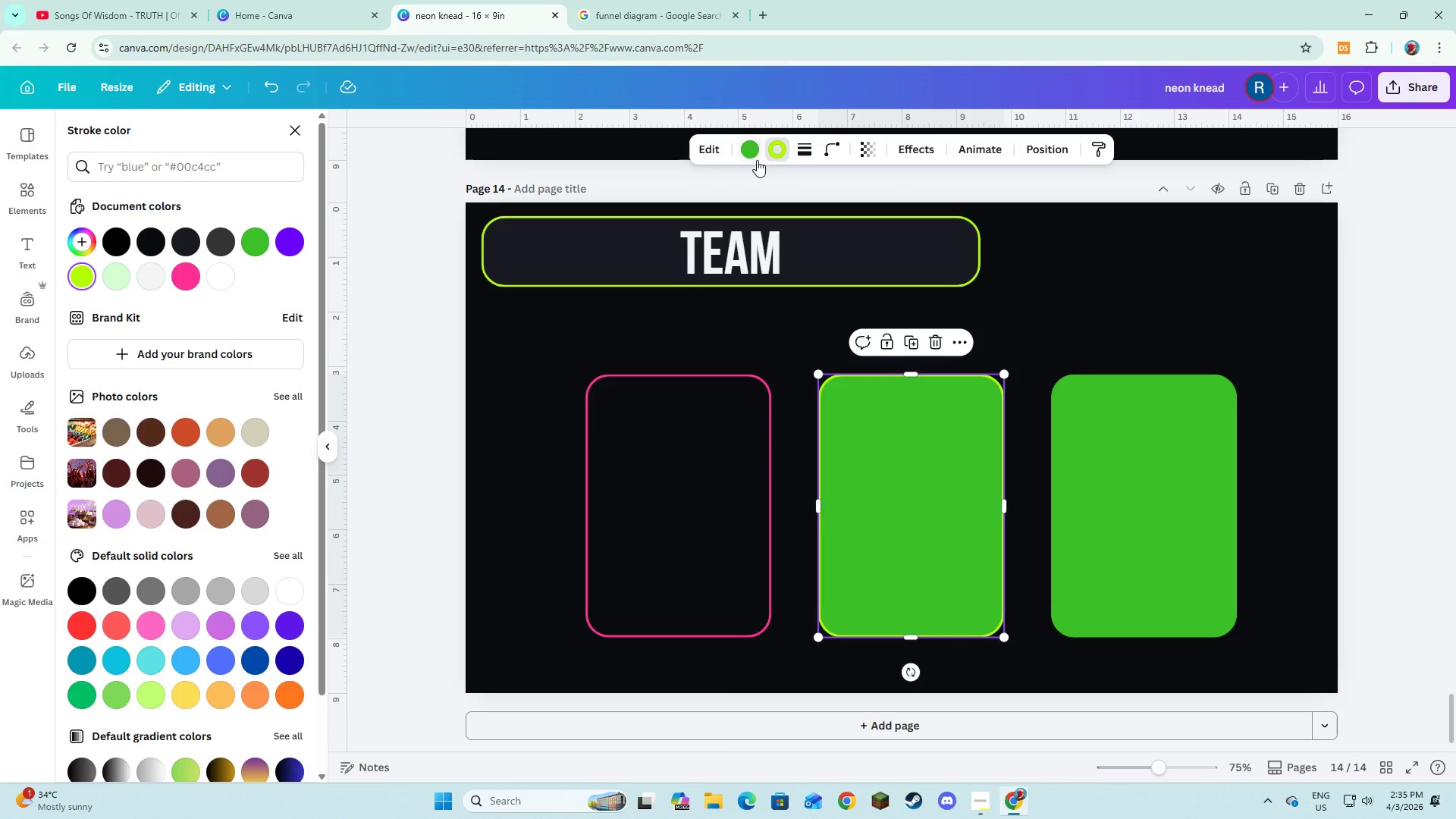 
left_click([751, 149])
 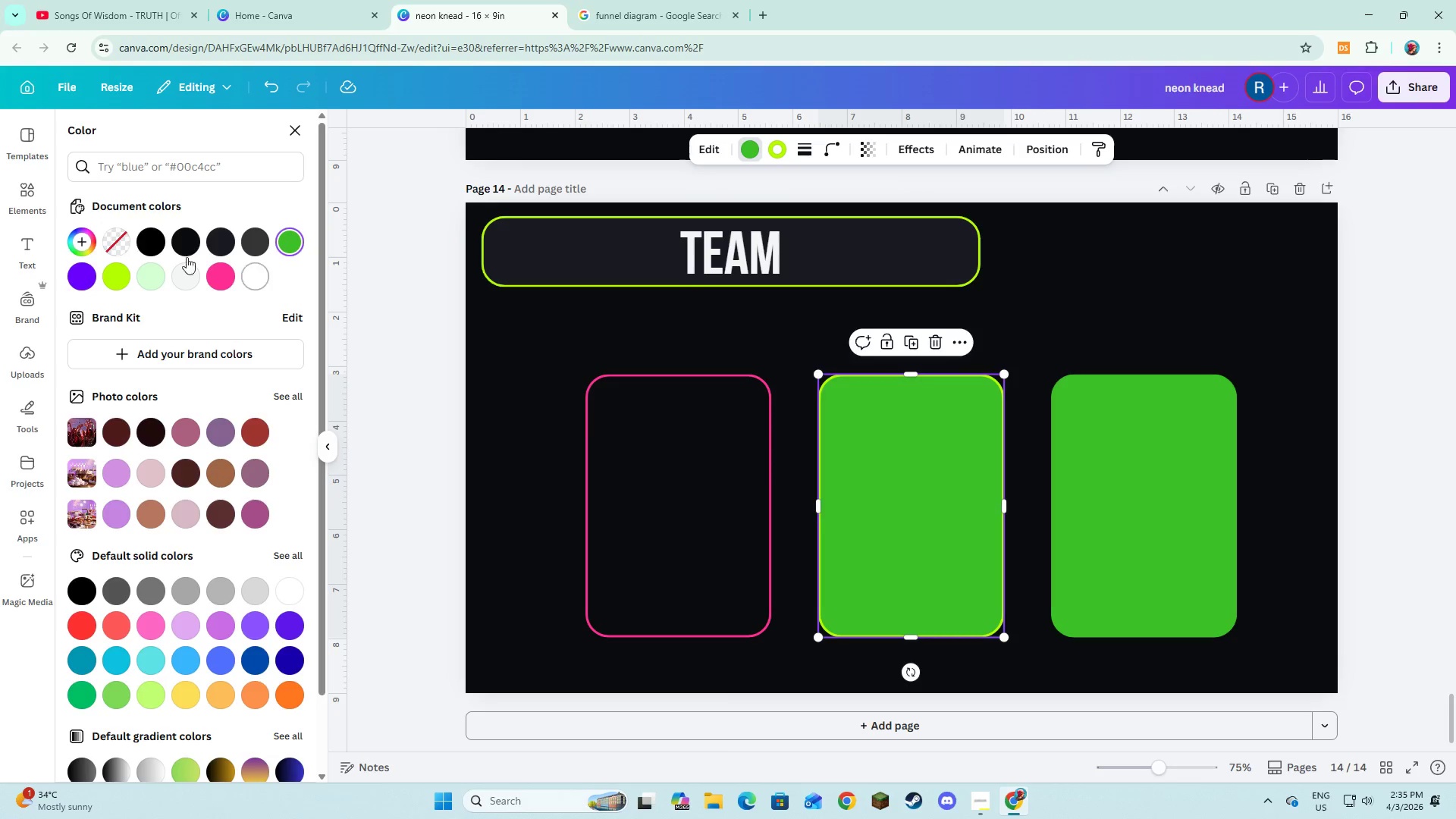 
left_click([115, 240])
 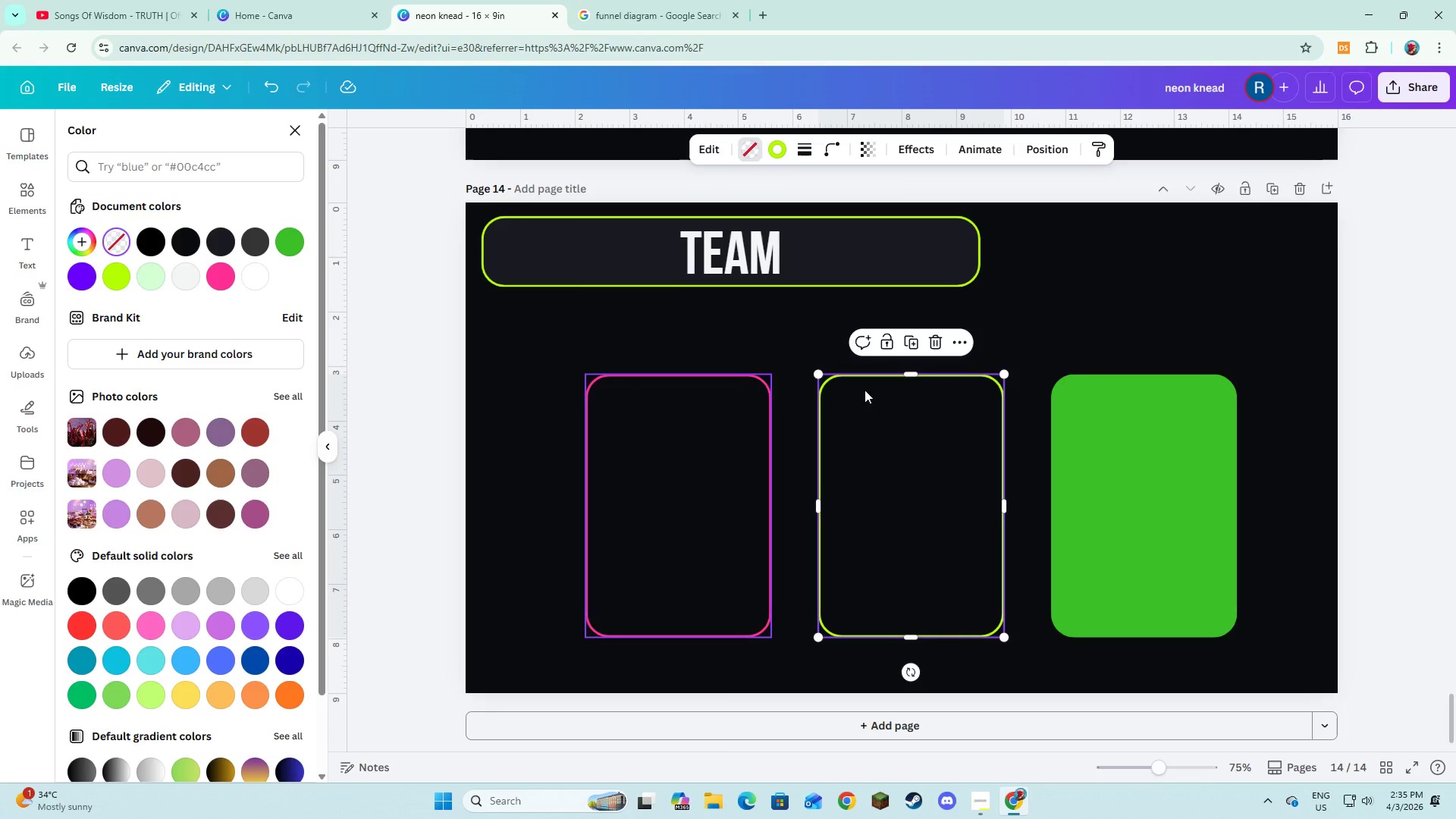 
left_click([1173, 441])
 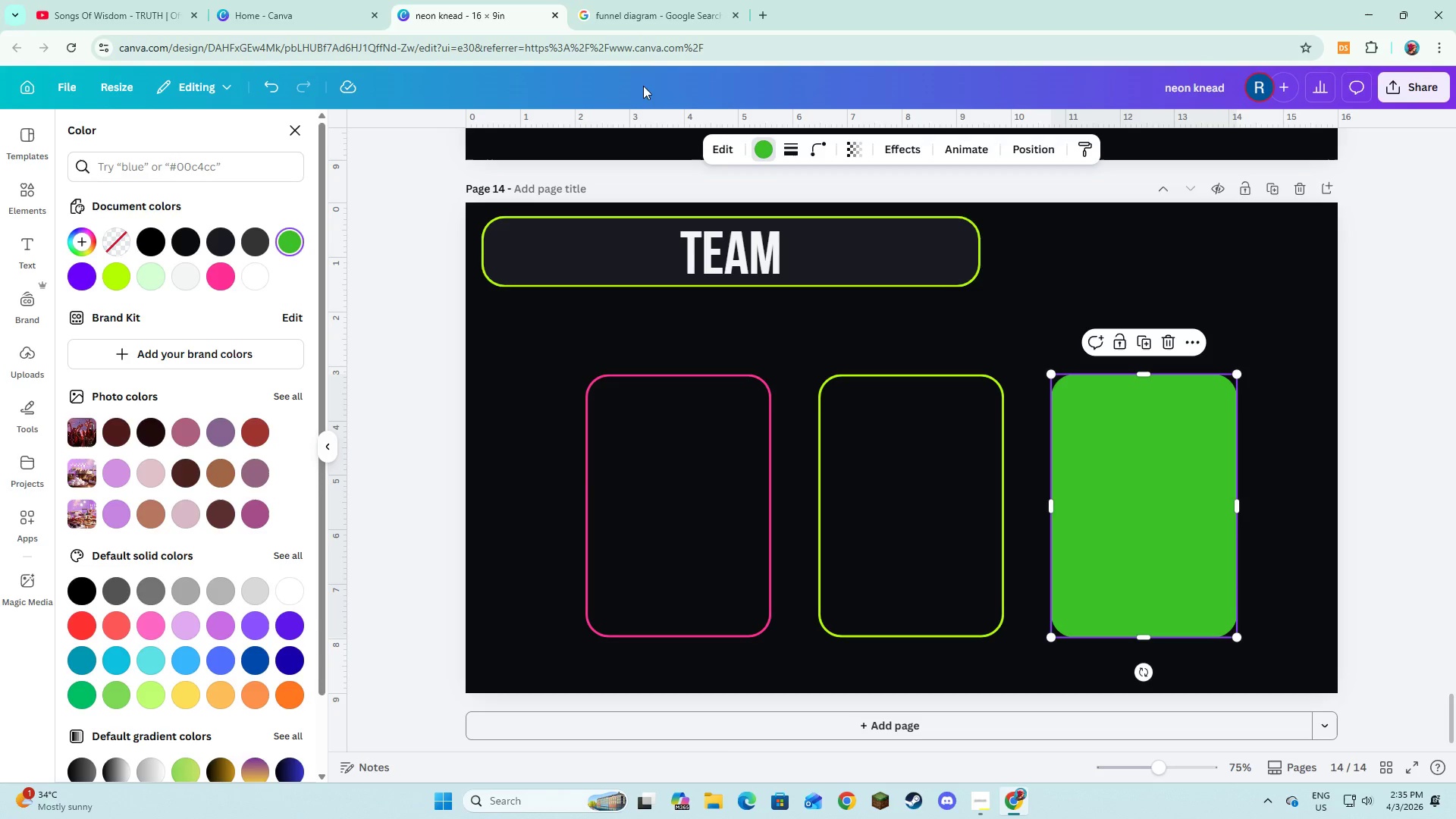 
left_click([787, 154])
 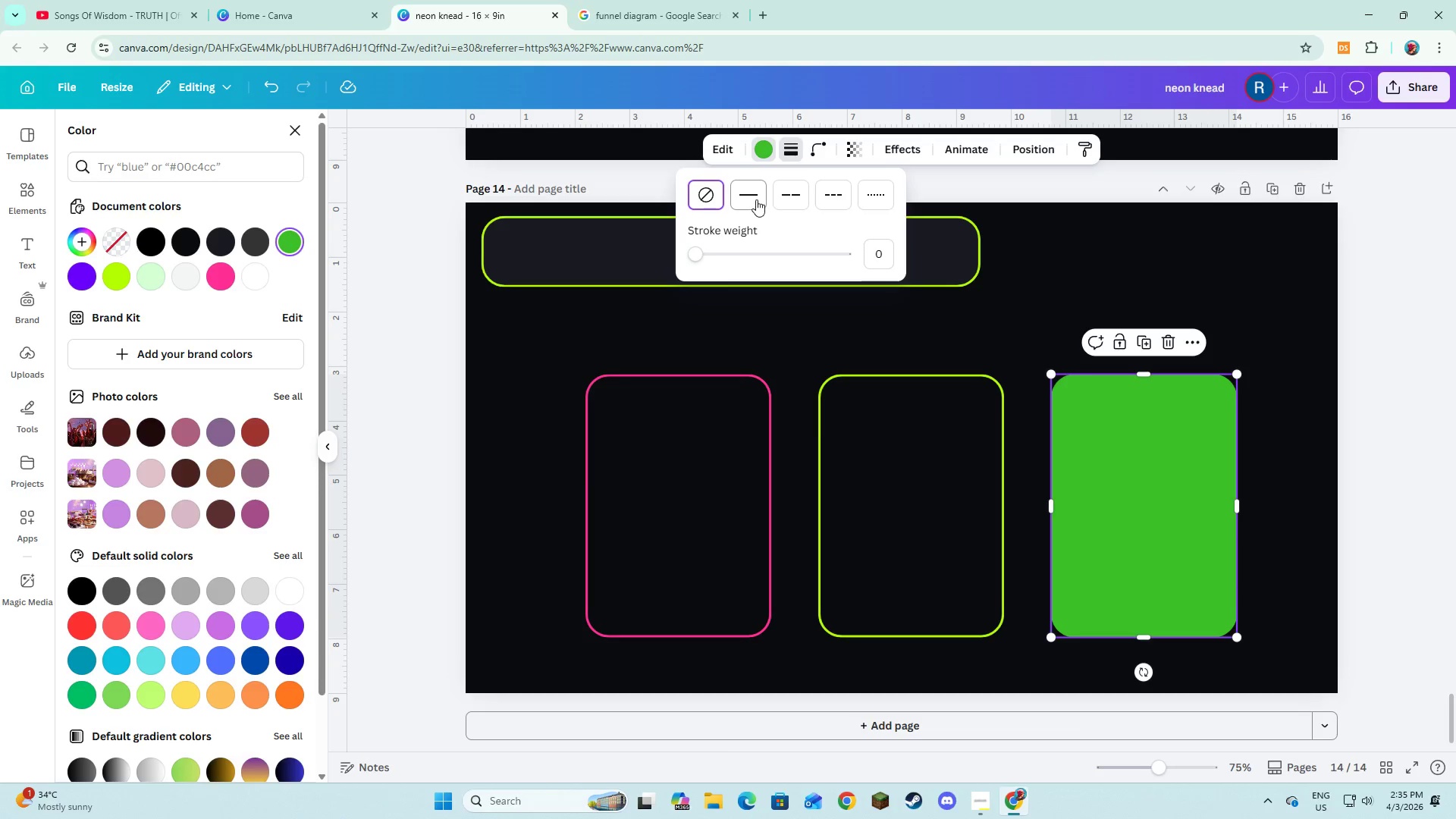 
left_click([756, 199])
 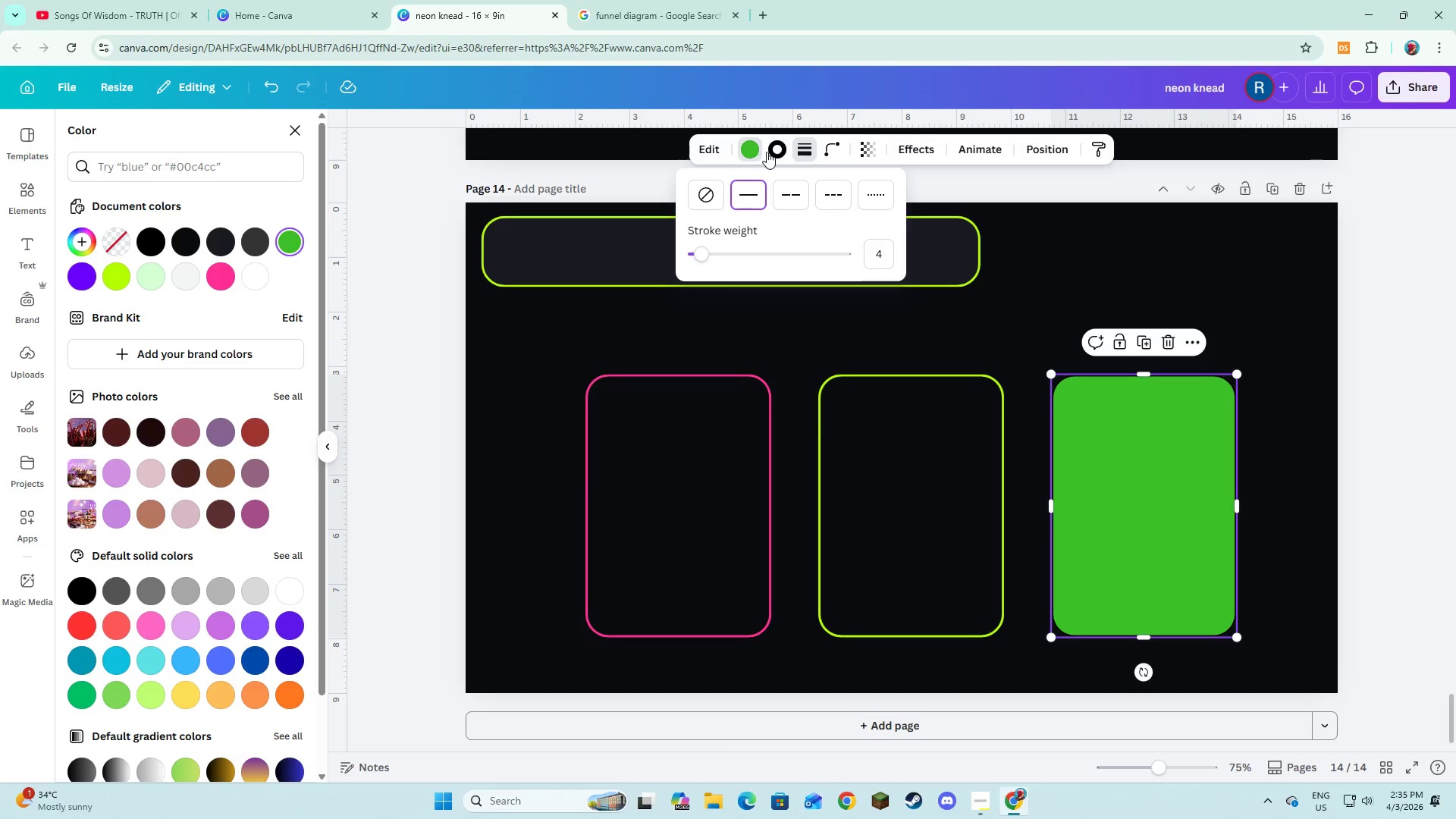 
left_click([772, 153])
 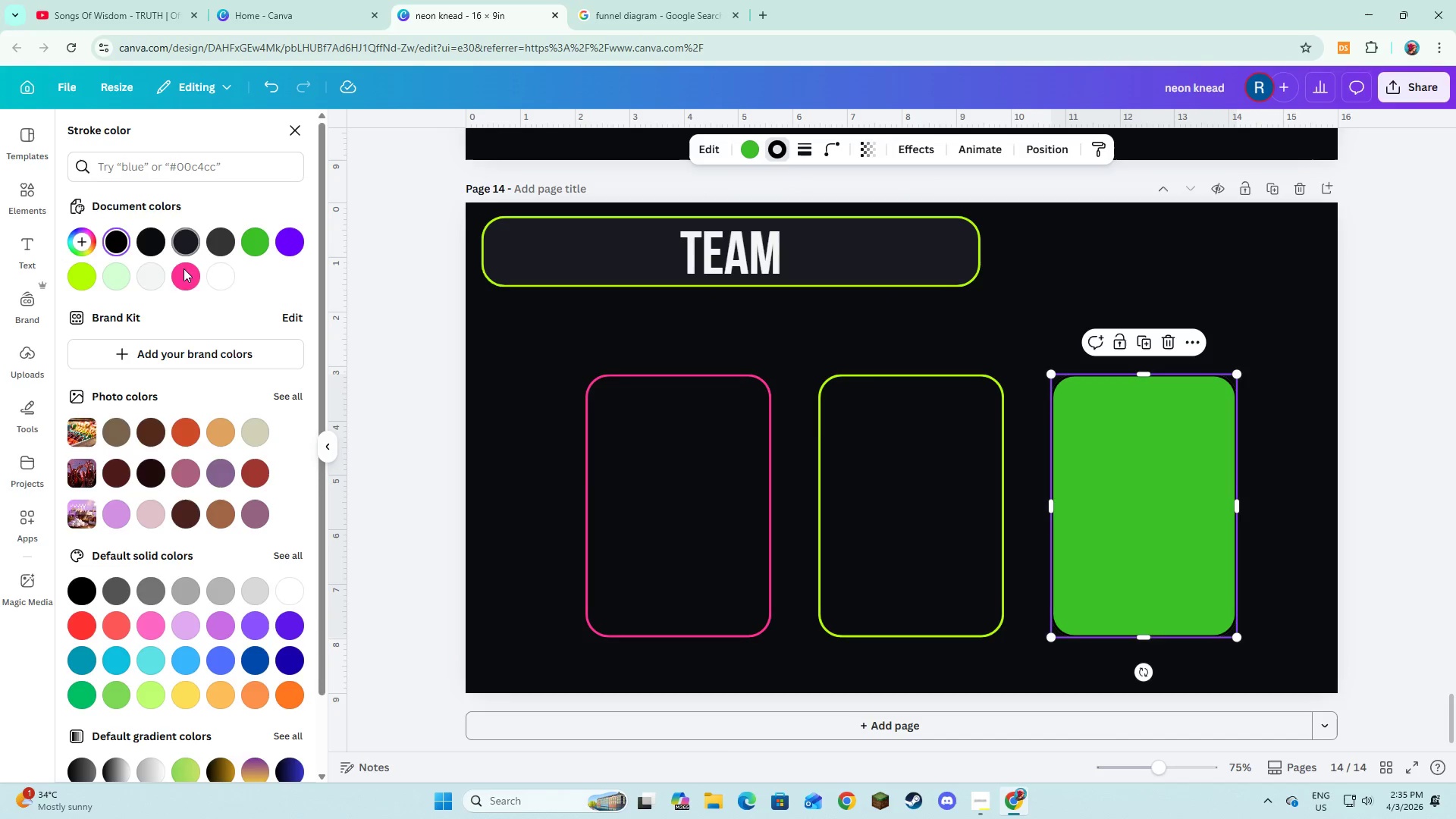 
mouse_move([255, 249])
 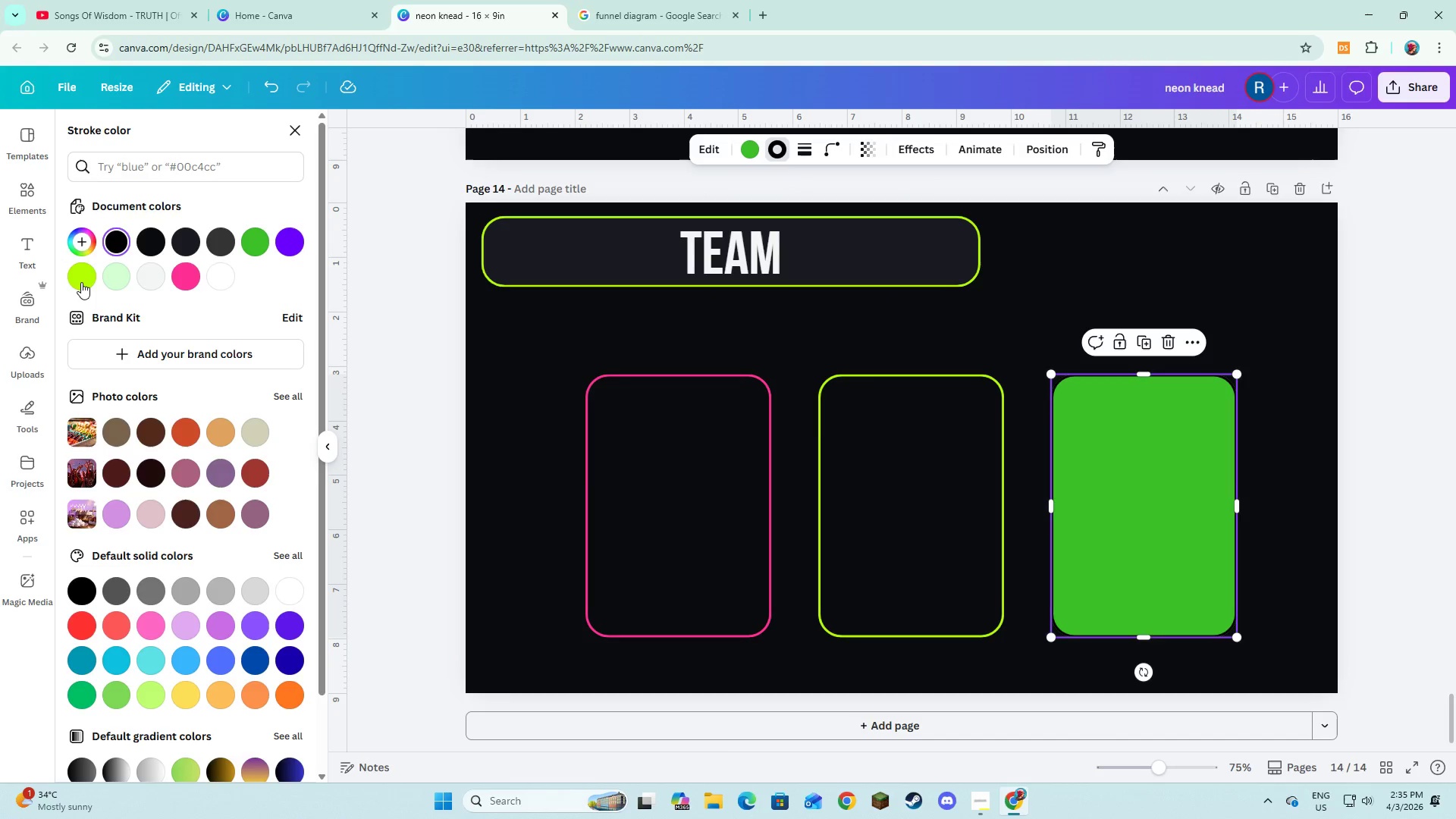 
left_click([81, 281])
 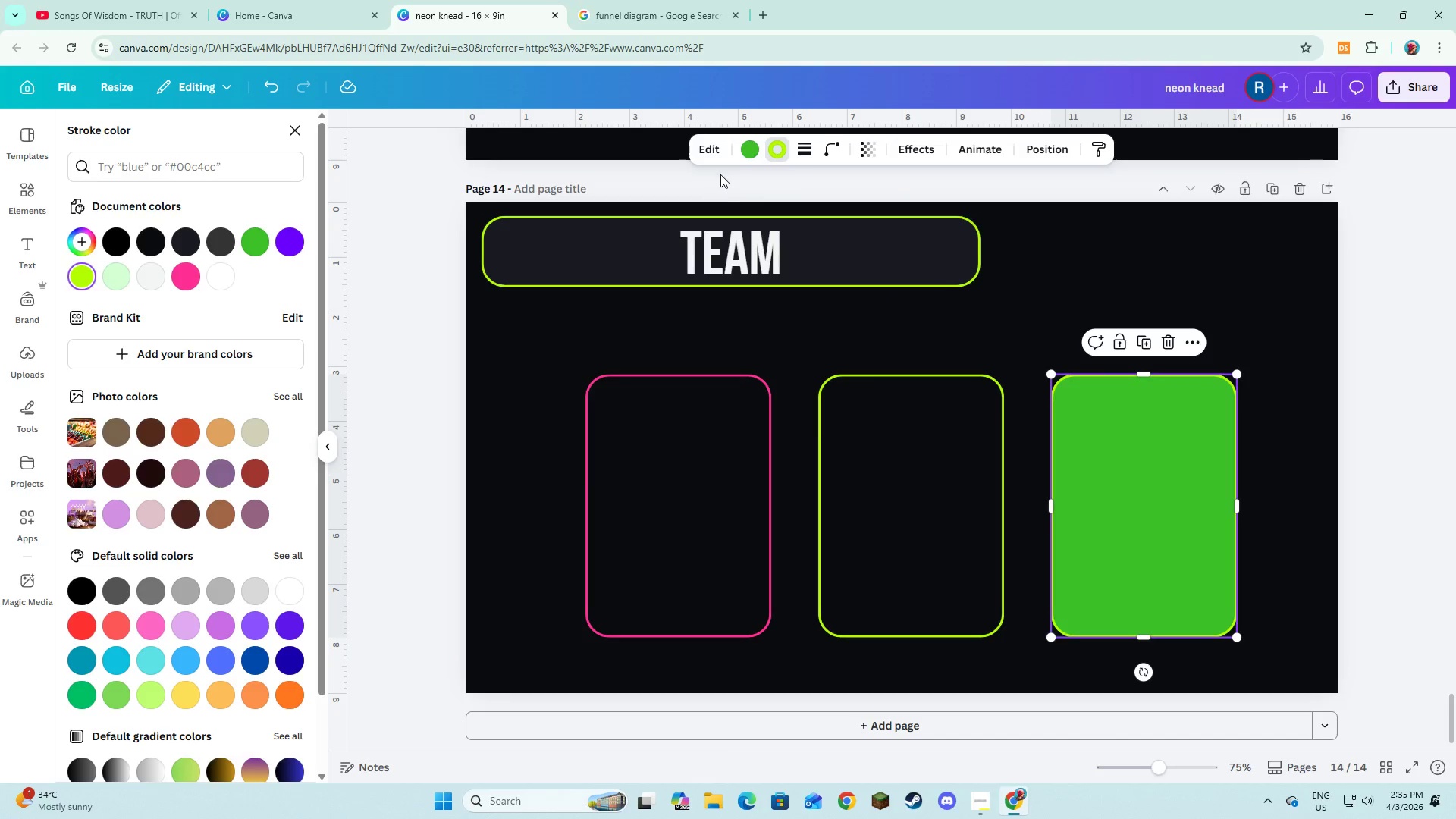 
left_click([744, 149])
 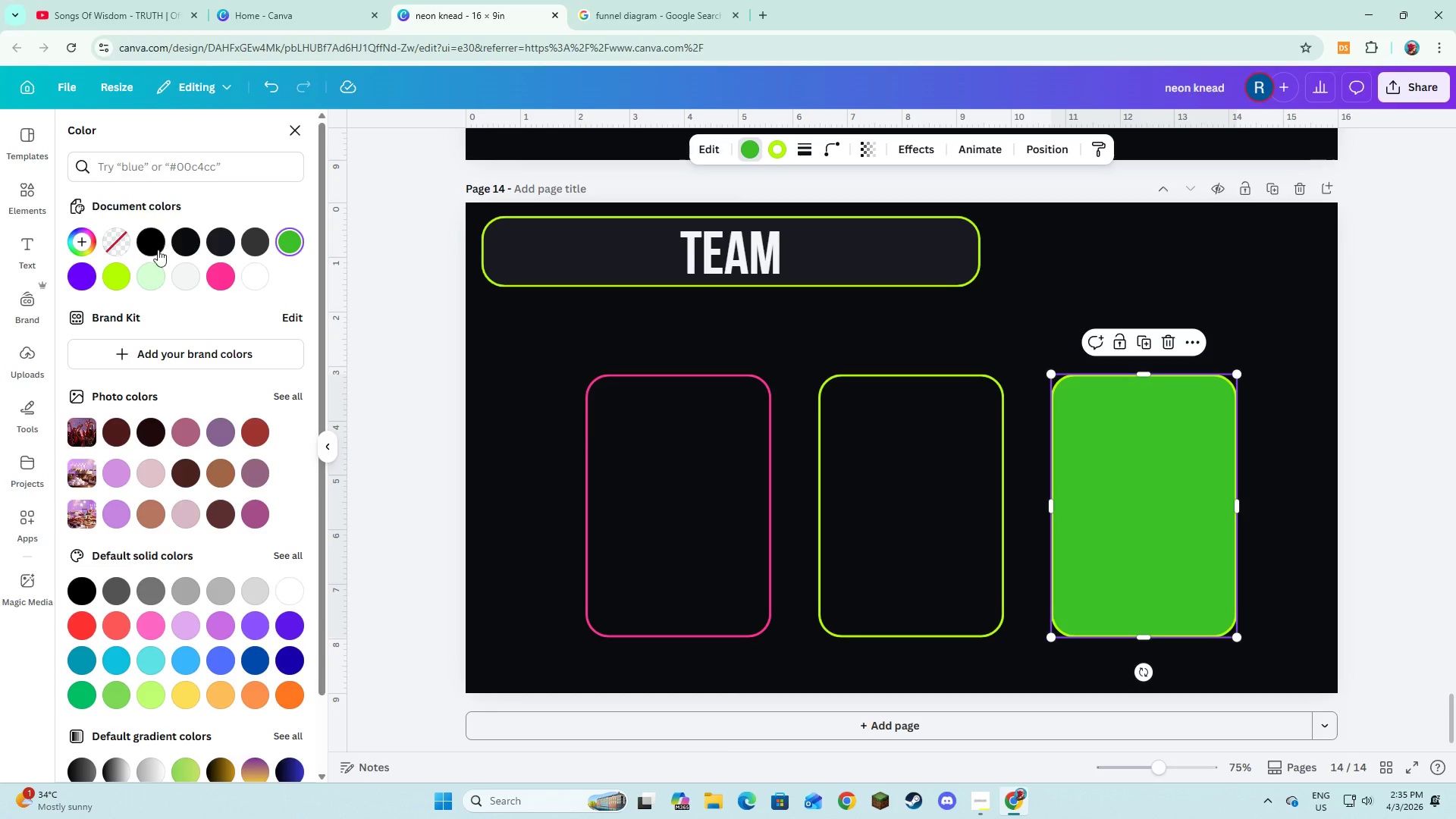 
left_click([124, 238])
 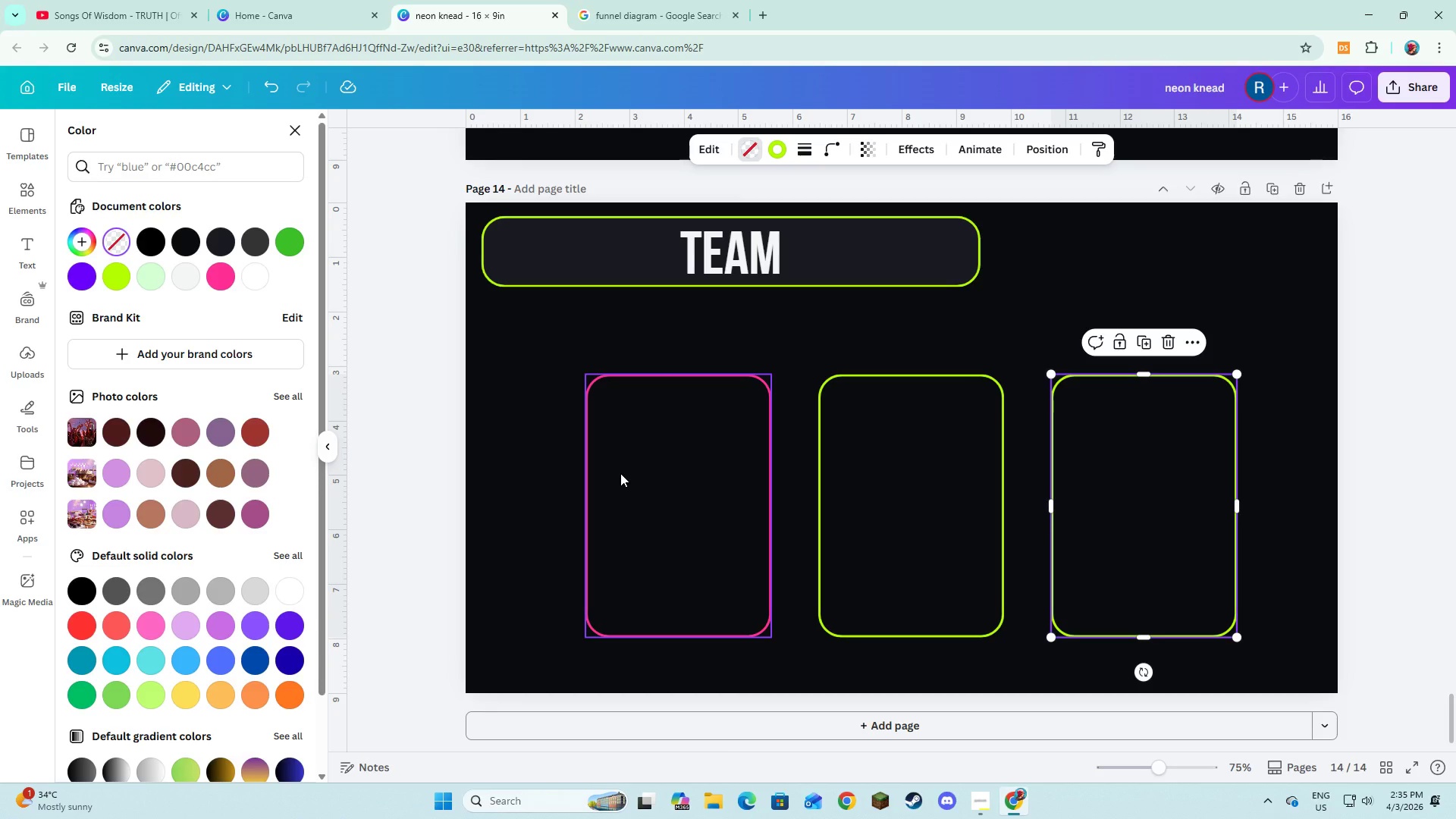 
left_click([620, 473])
 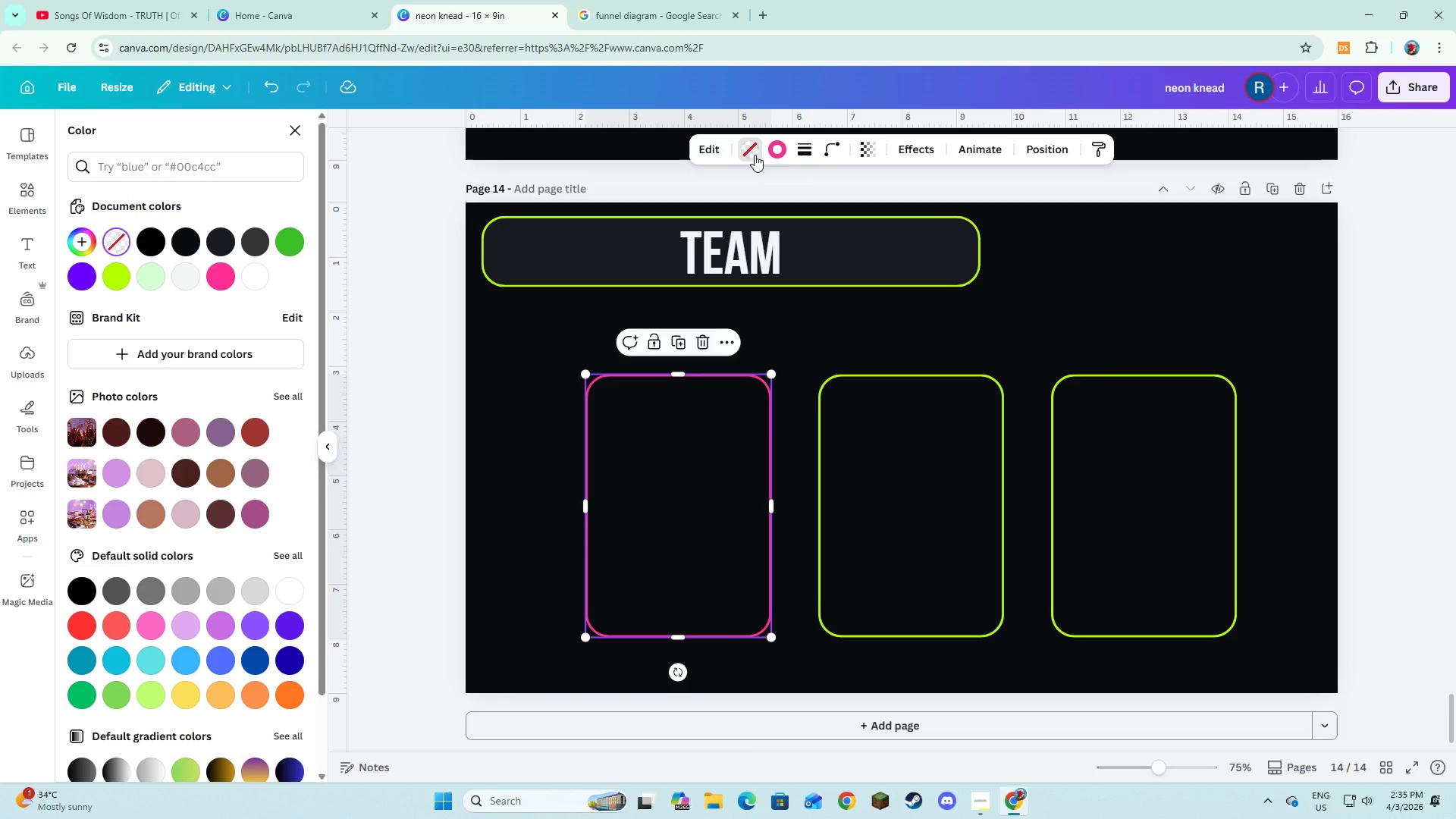 
left_click([776, 158])
 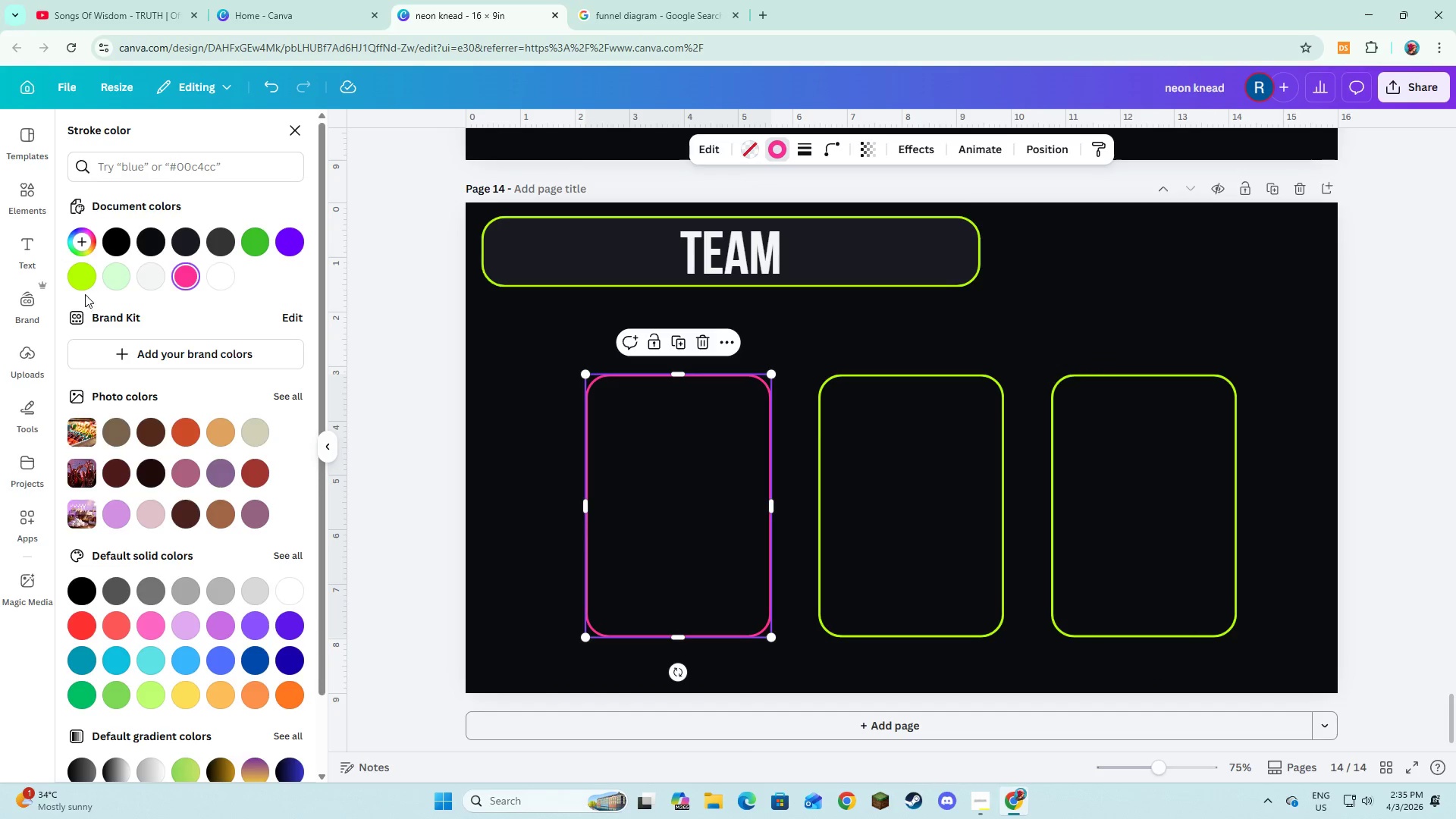 
left_click([79, 284])
 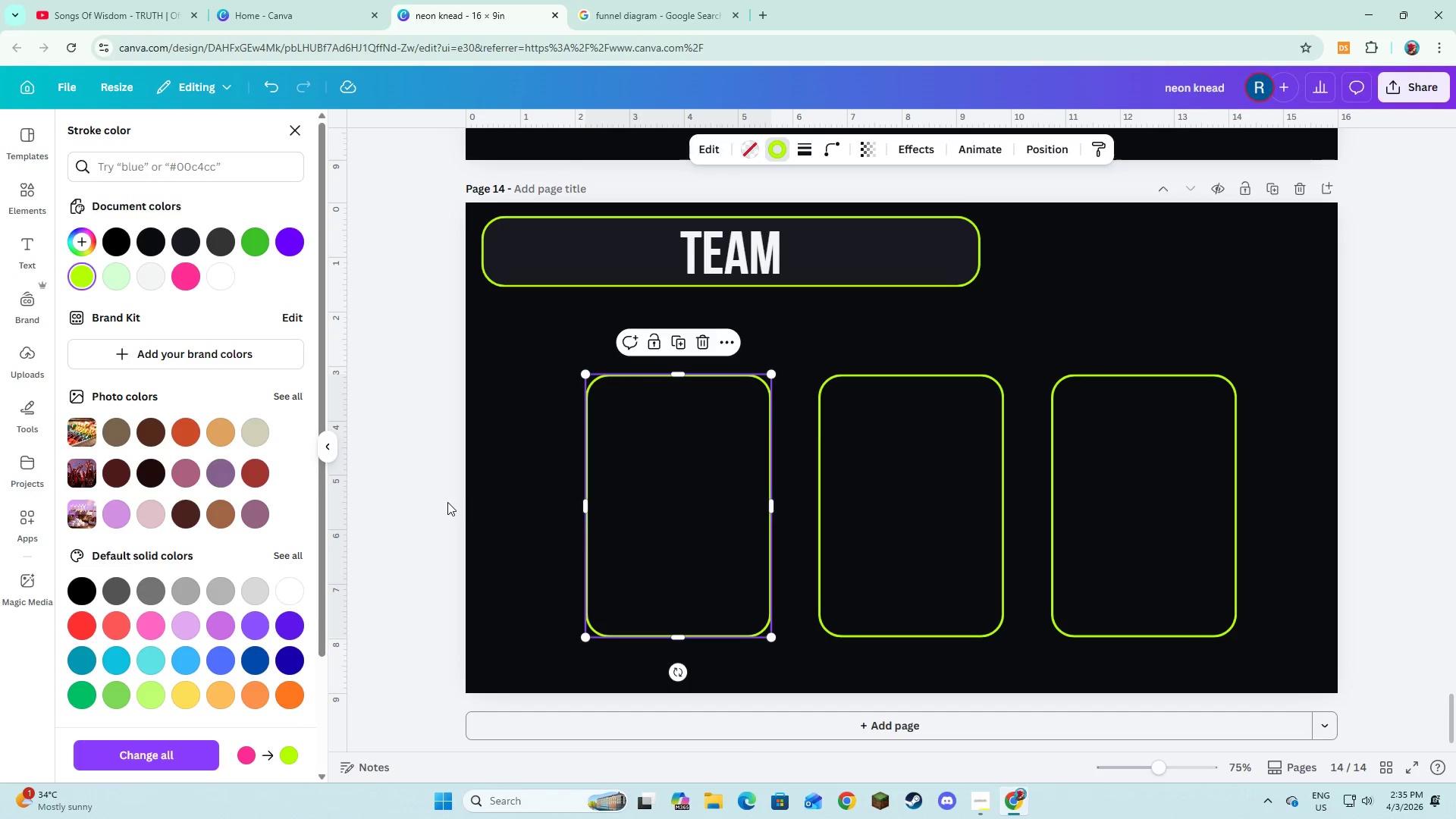 
left_click([453, 503])
 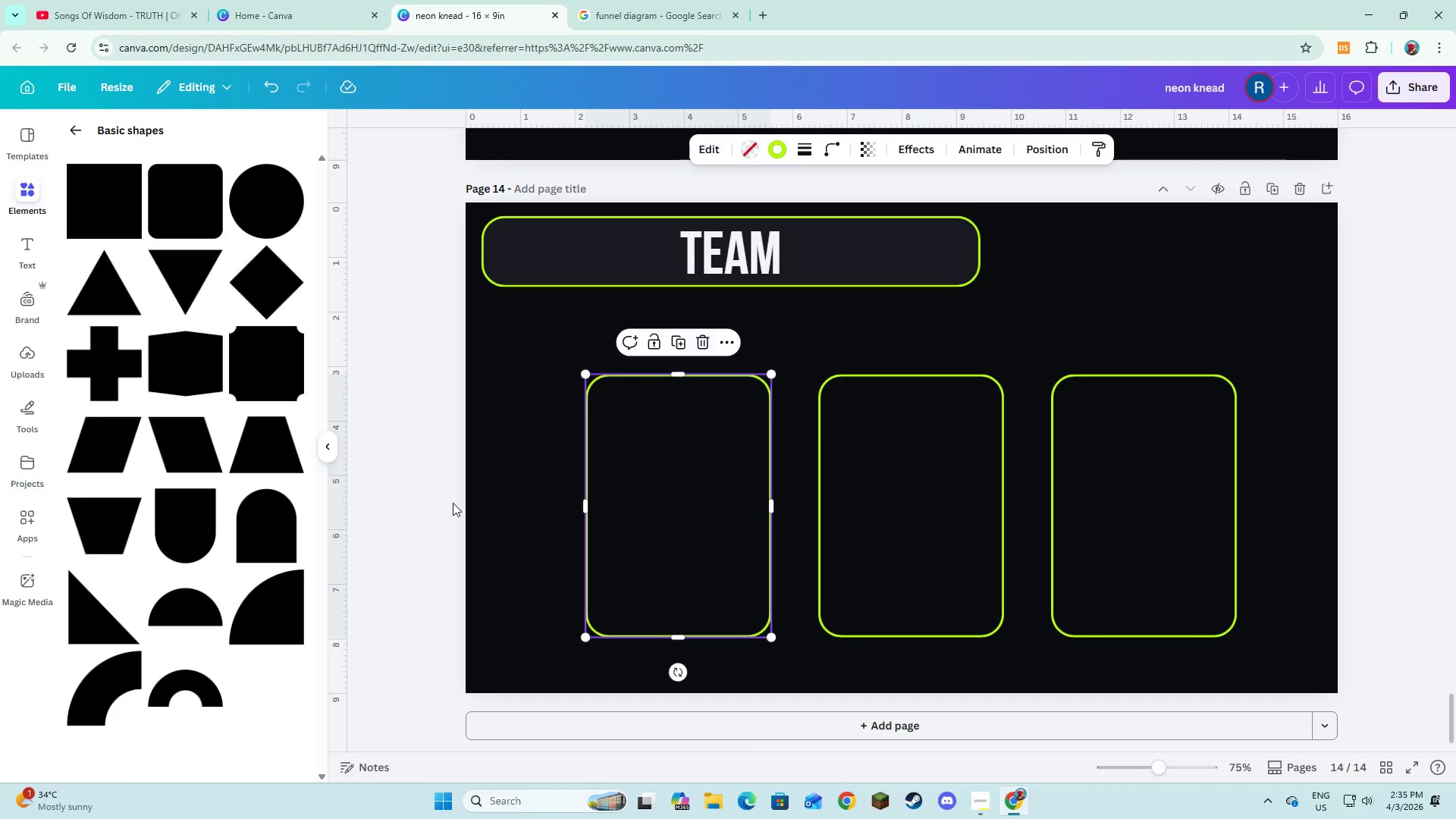 
left_click([453, 503])
 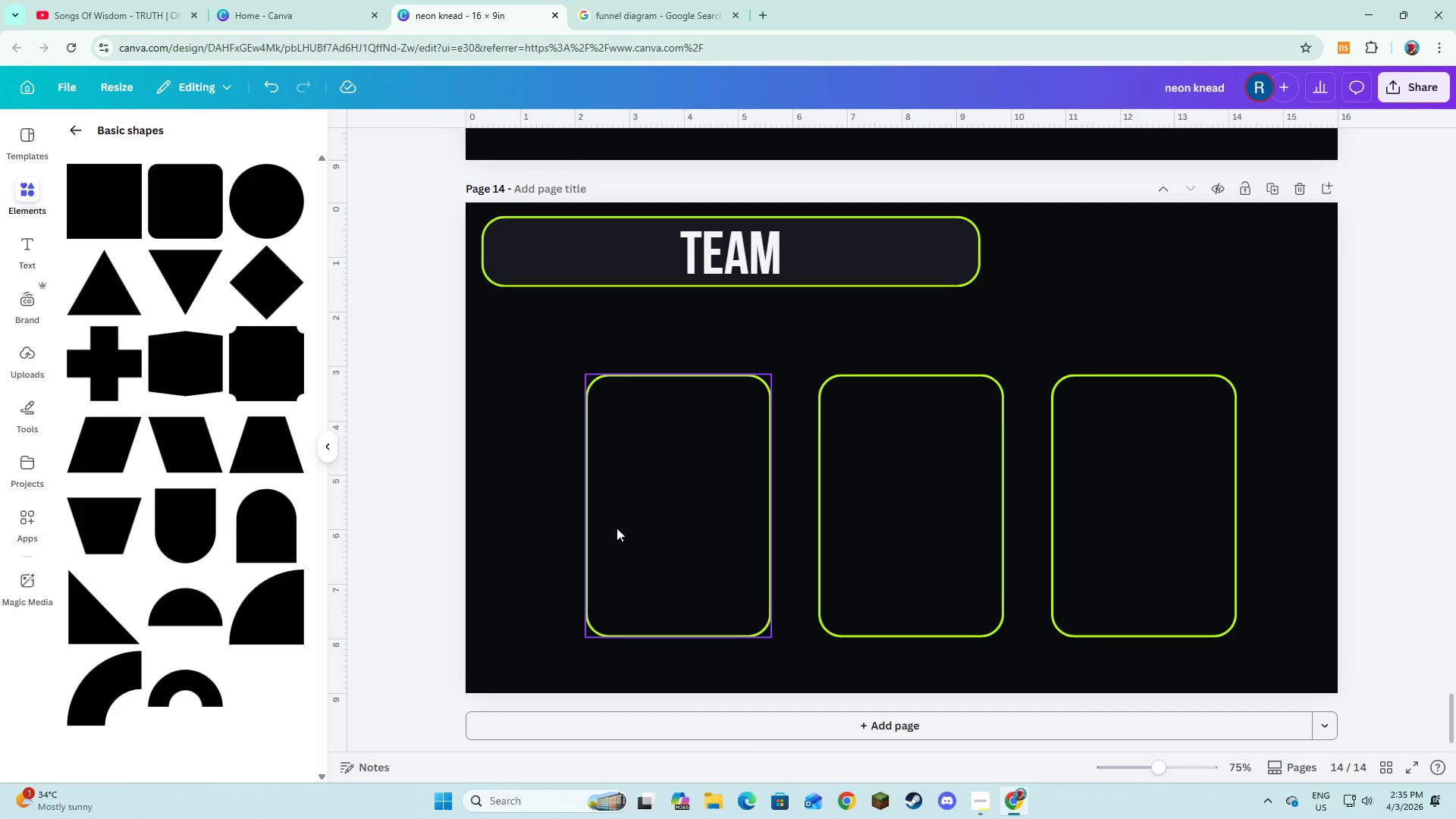 
left_click([32, 249])
 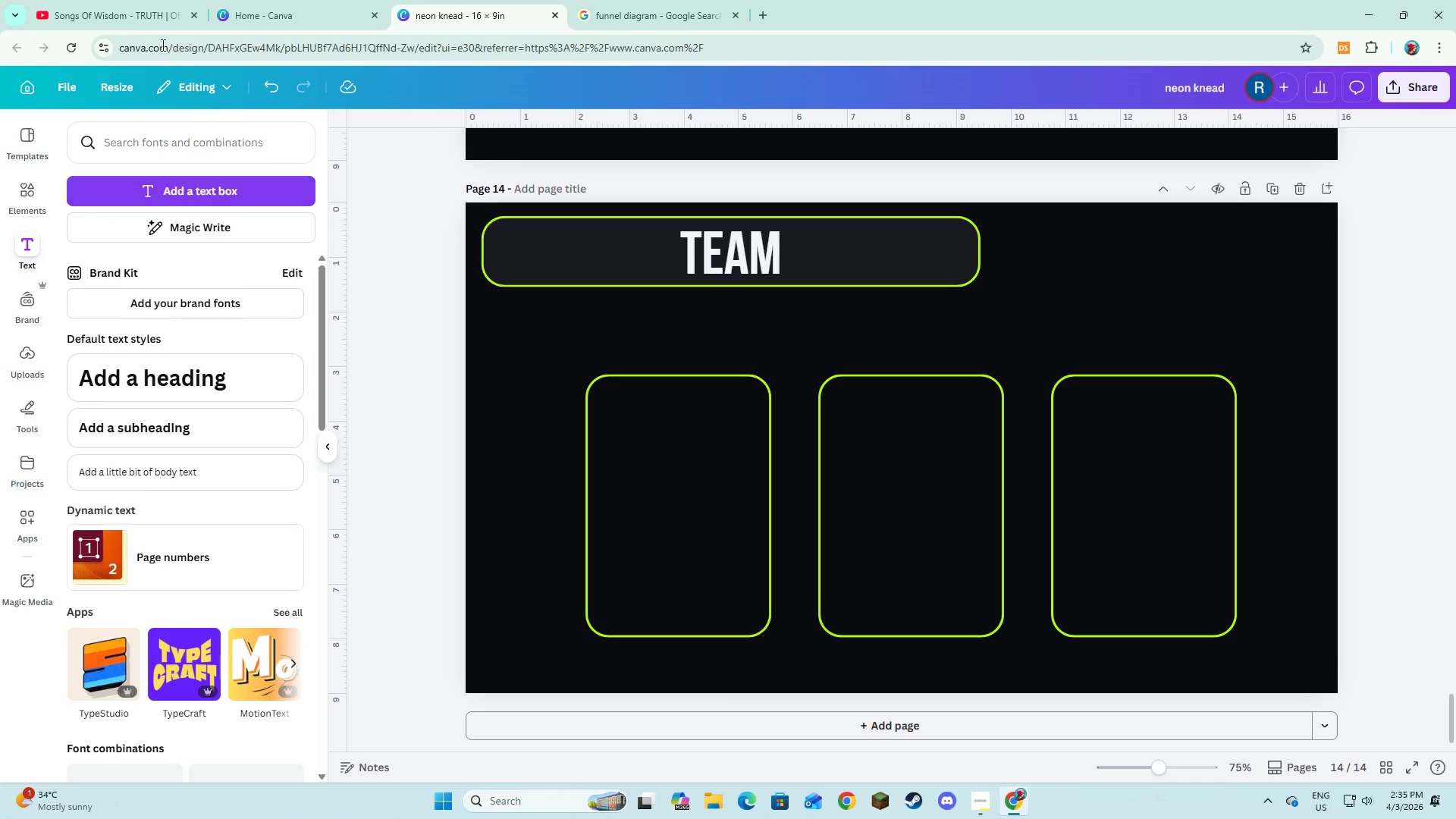 
left_click([128, 22])
 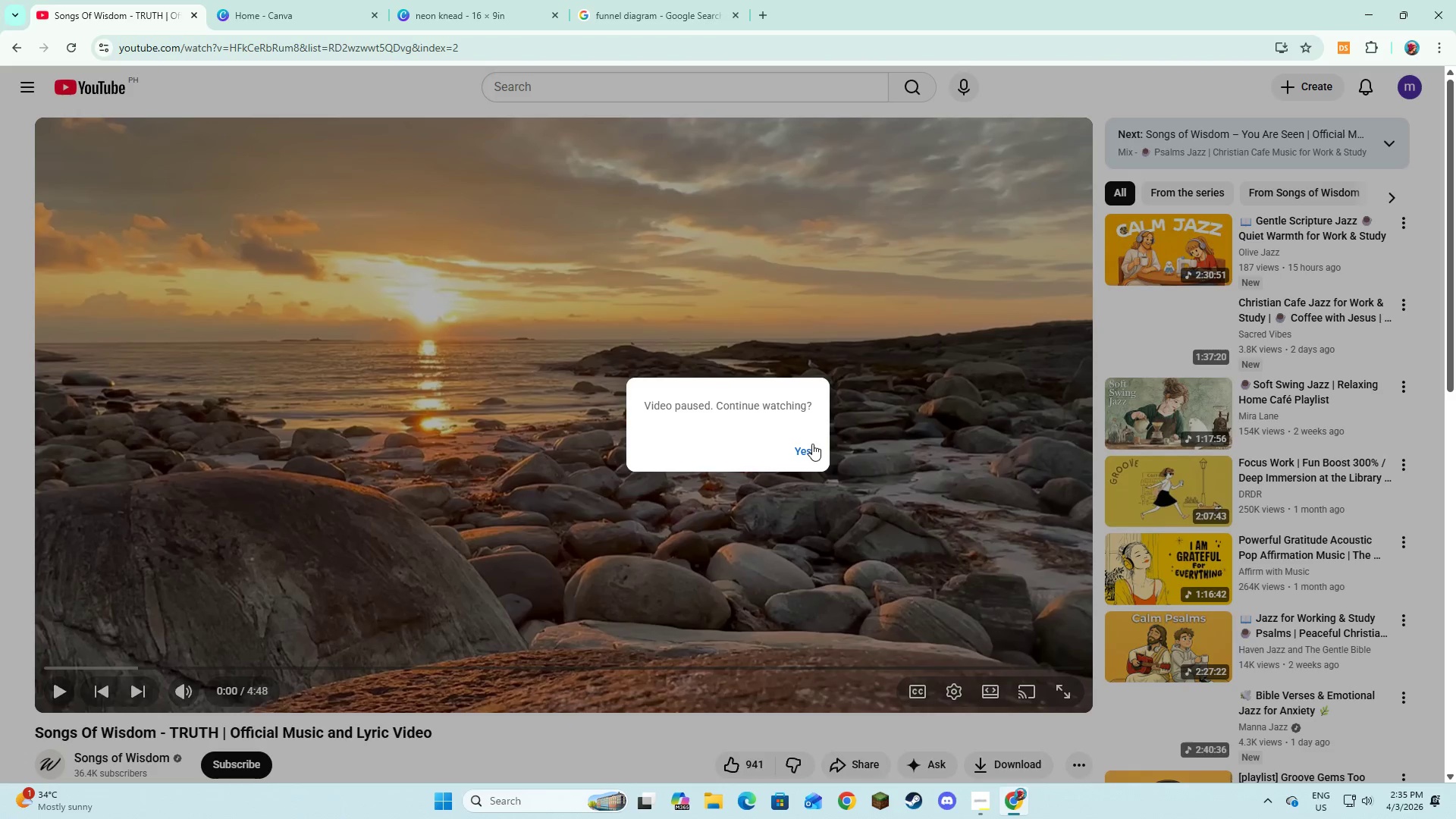 
left_click([812, 444])
 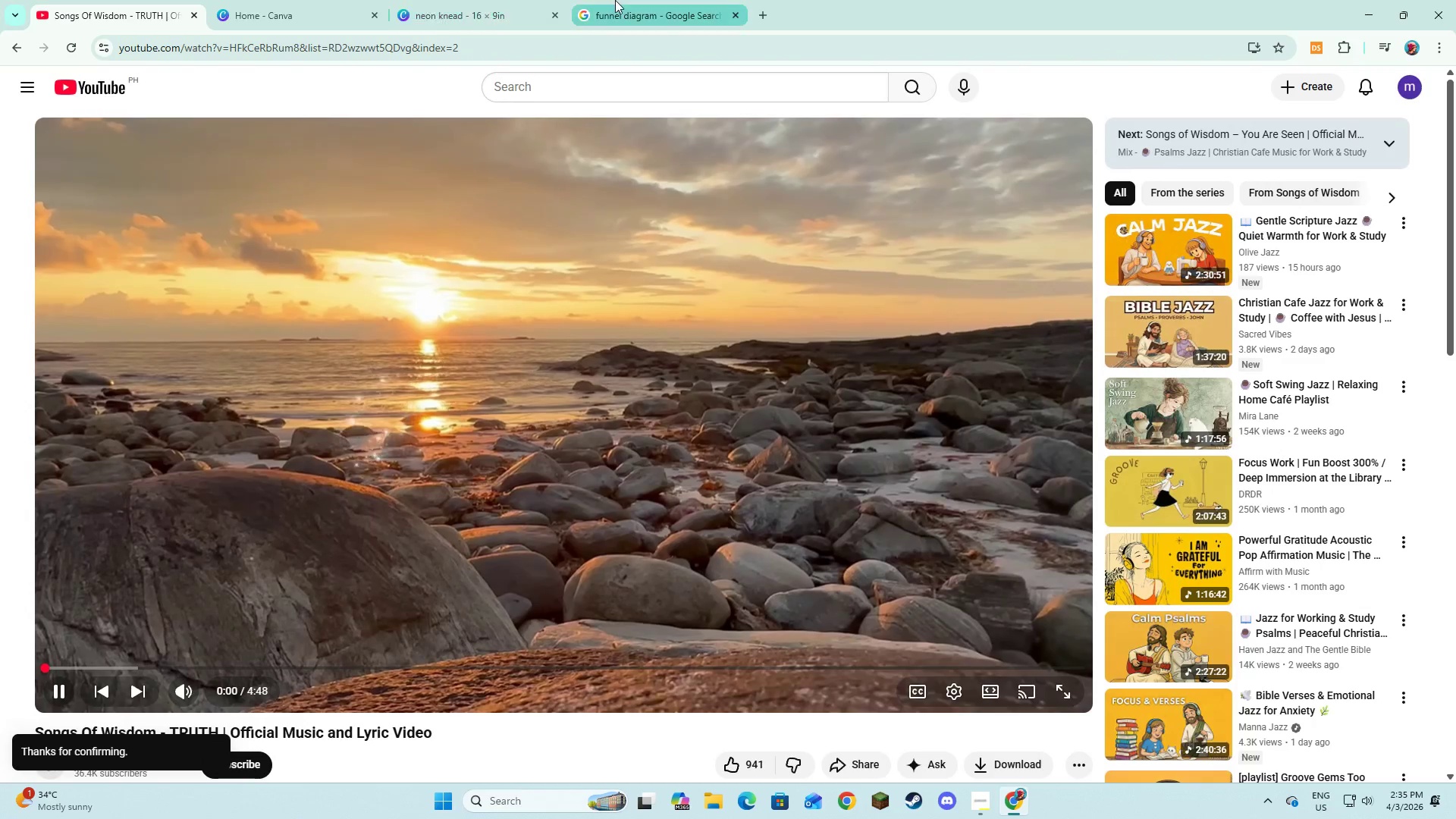 
left_click([618, 0])
 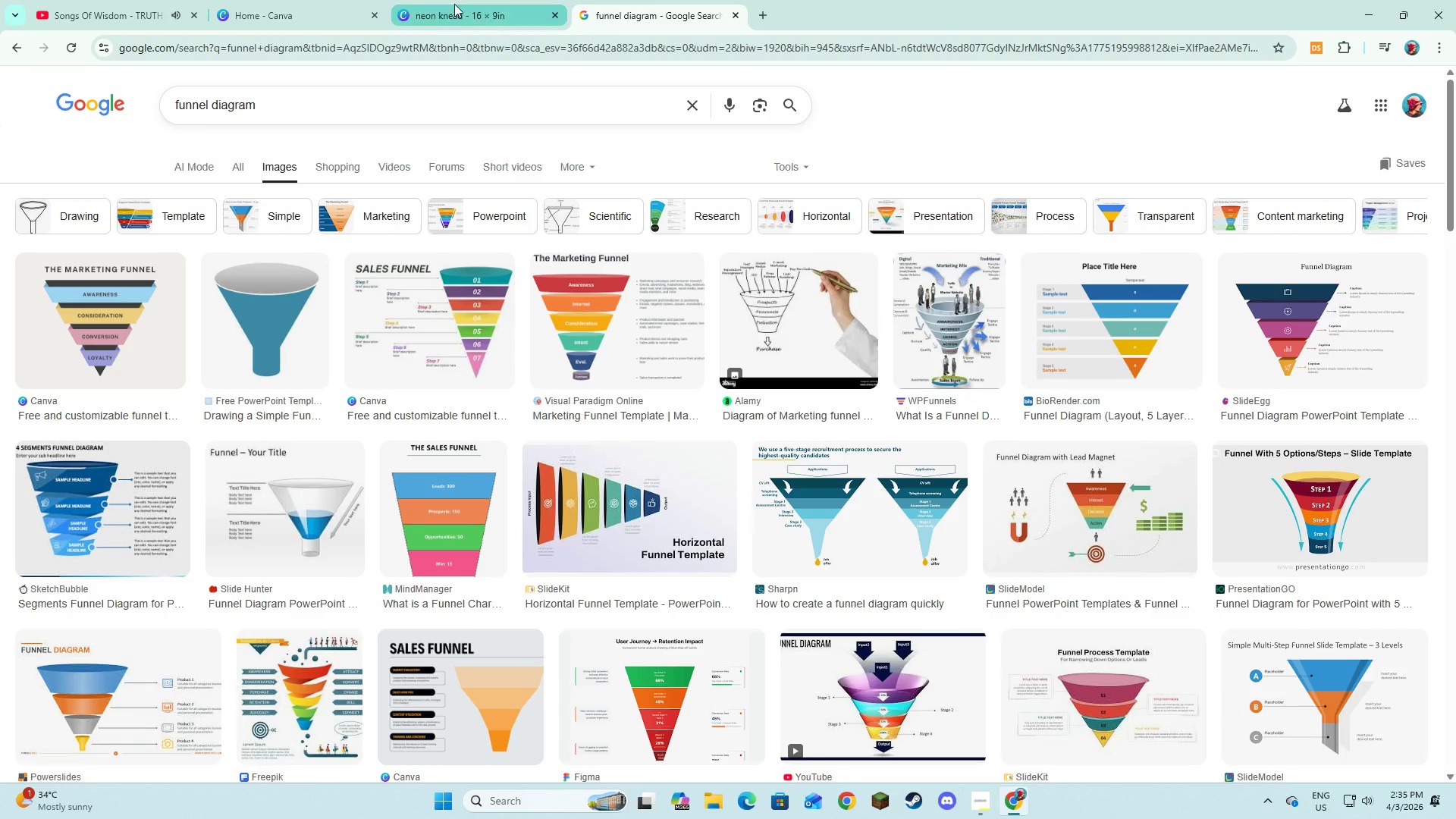 
left_click([454, 3])
 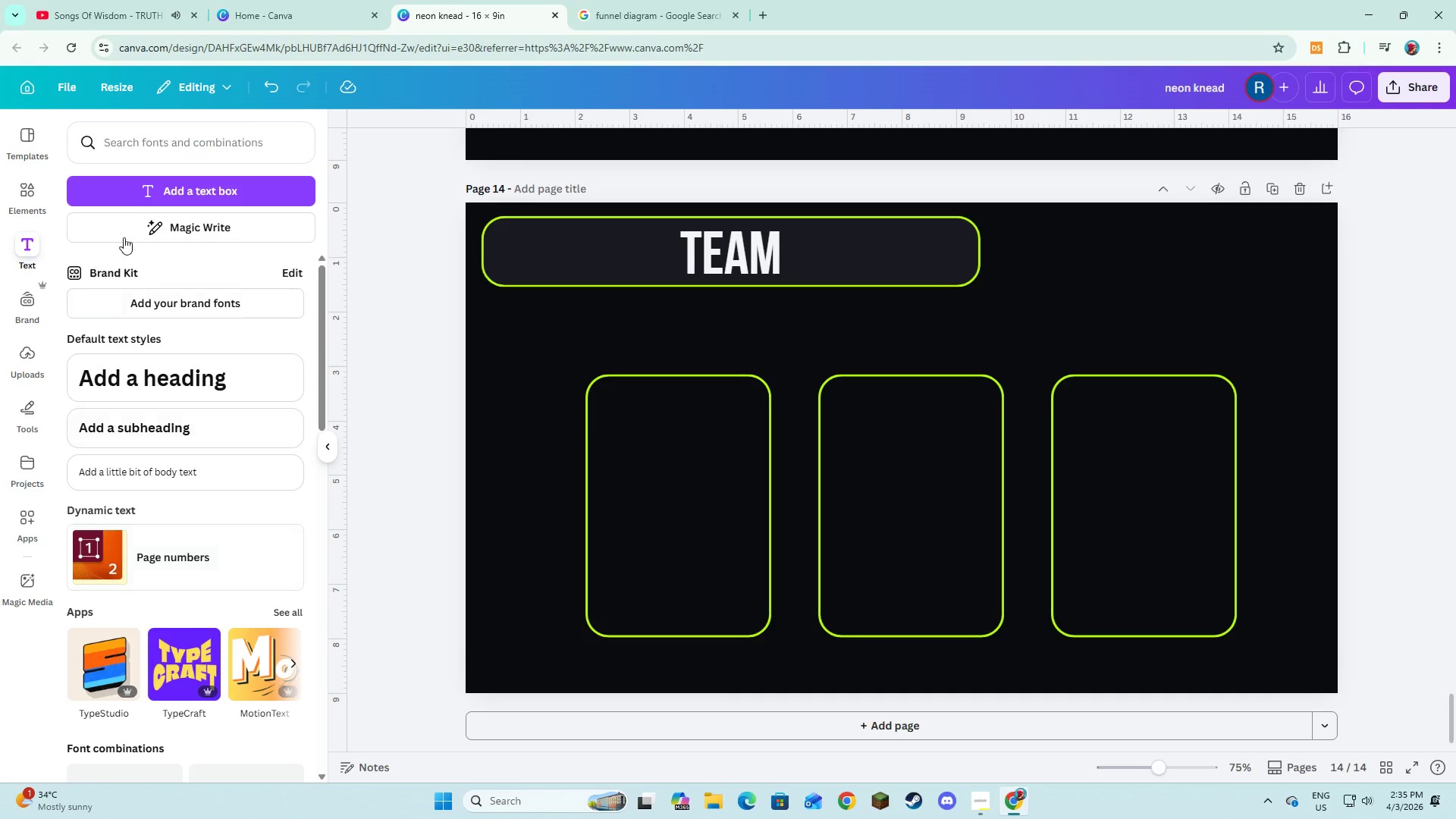 
left_click([150, 184])
 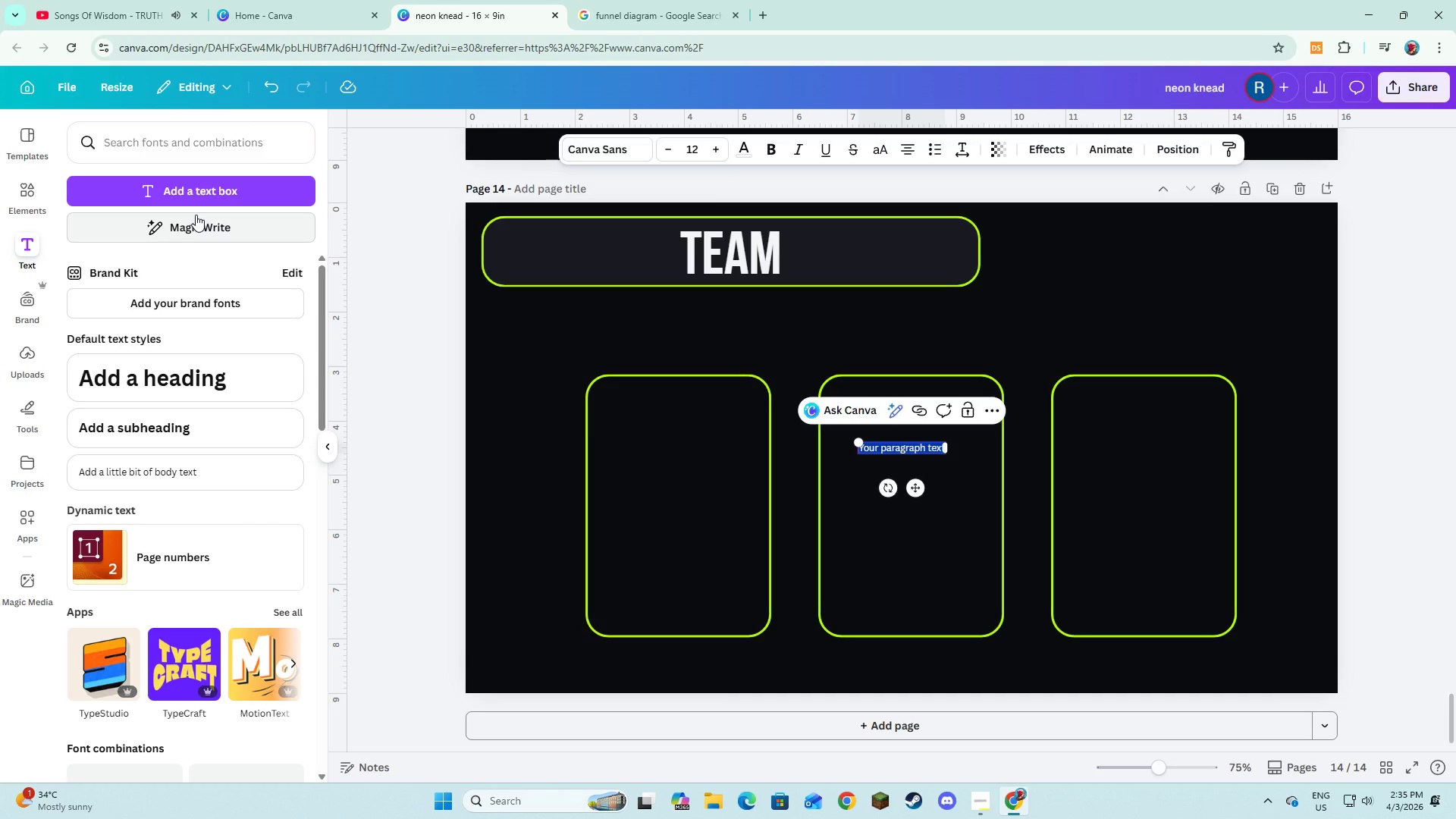 
type(Founder/CEO)
 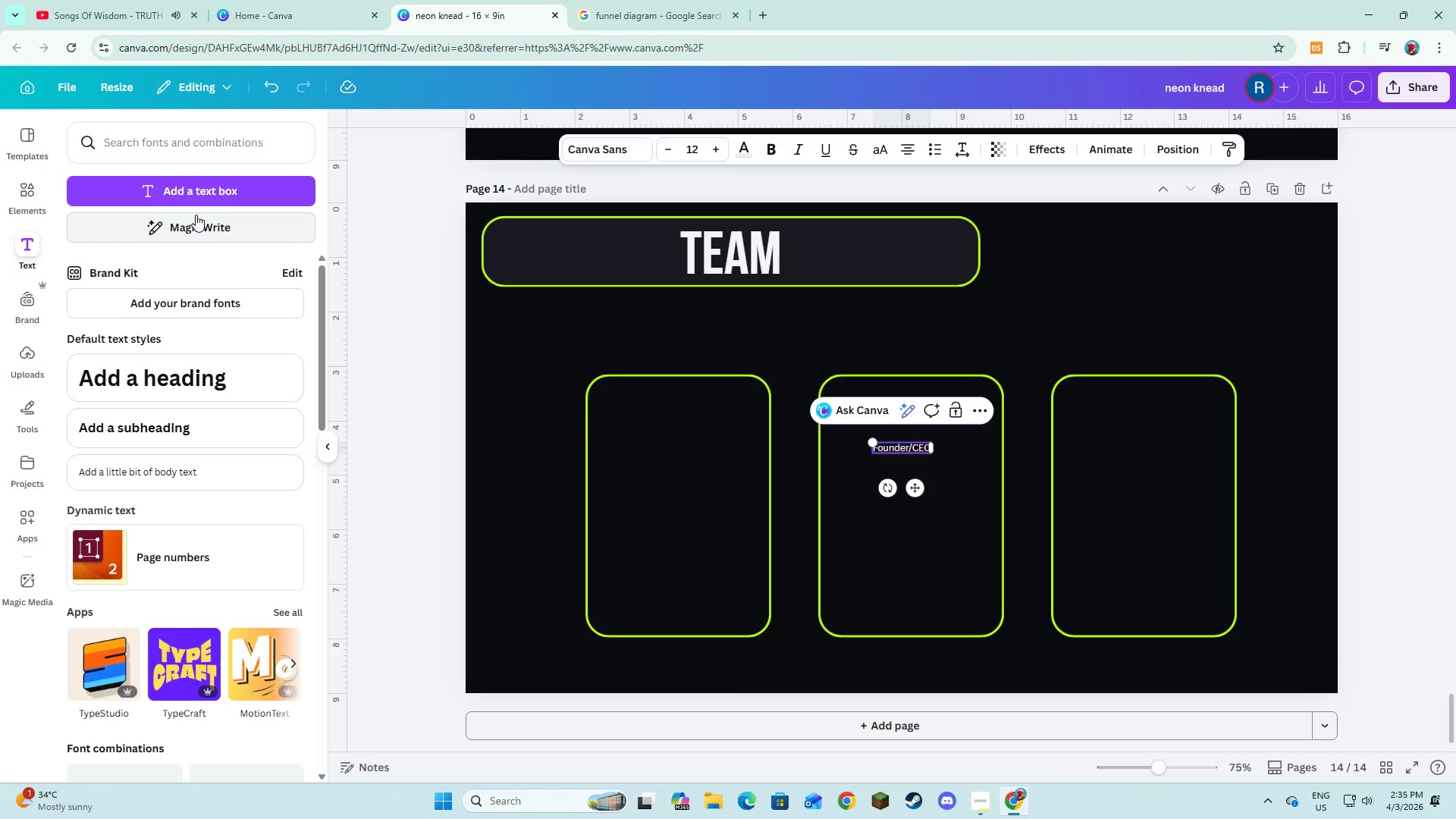 
key(Control+A)
 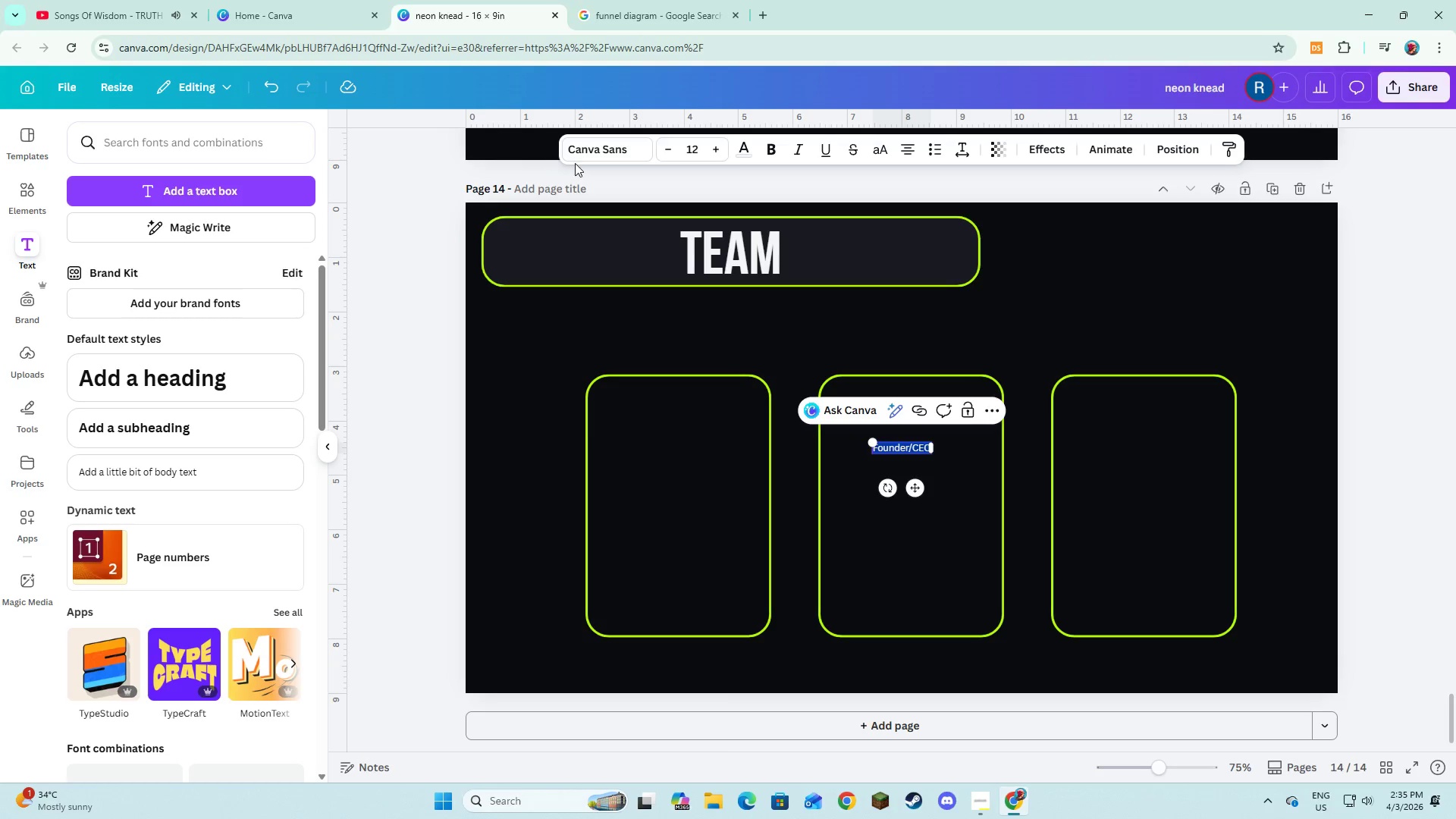 
left_click([588, 146])
 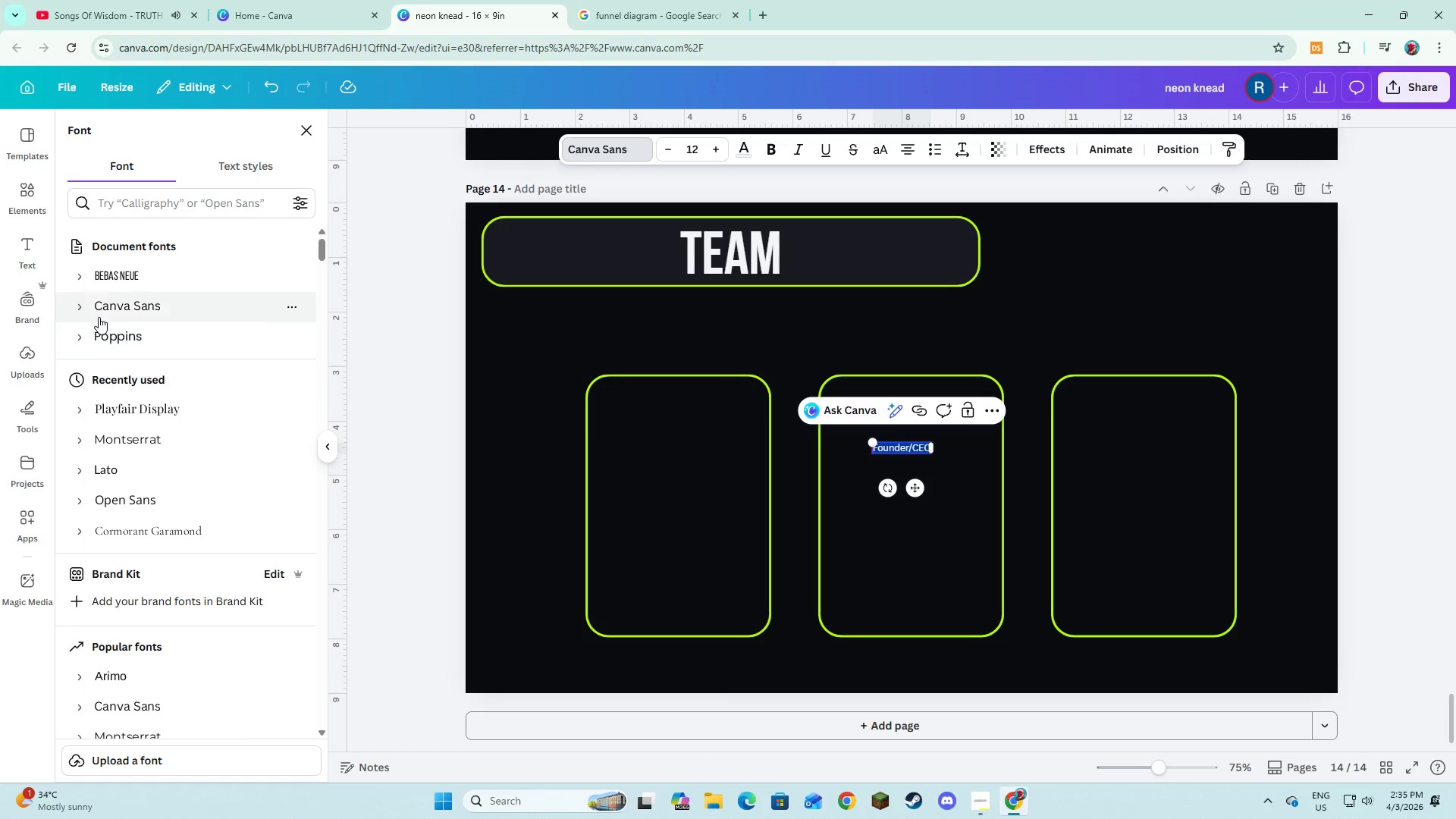 
left_click([103, 331])
 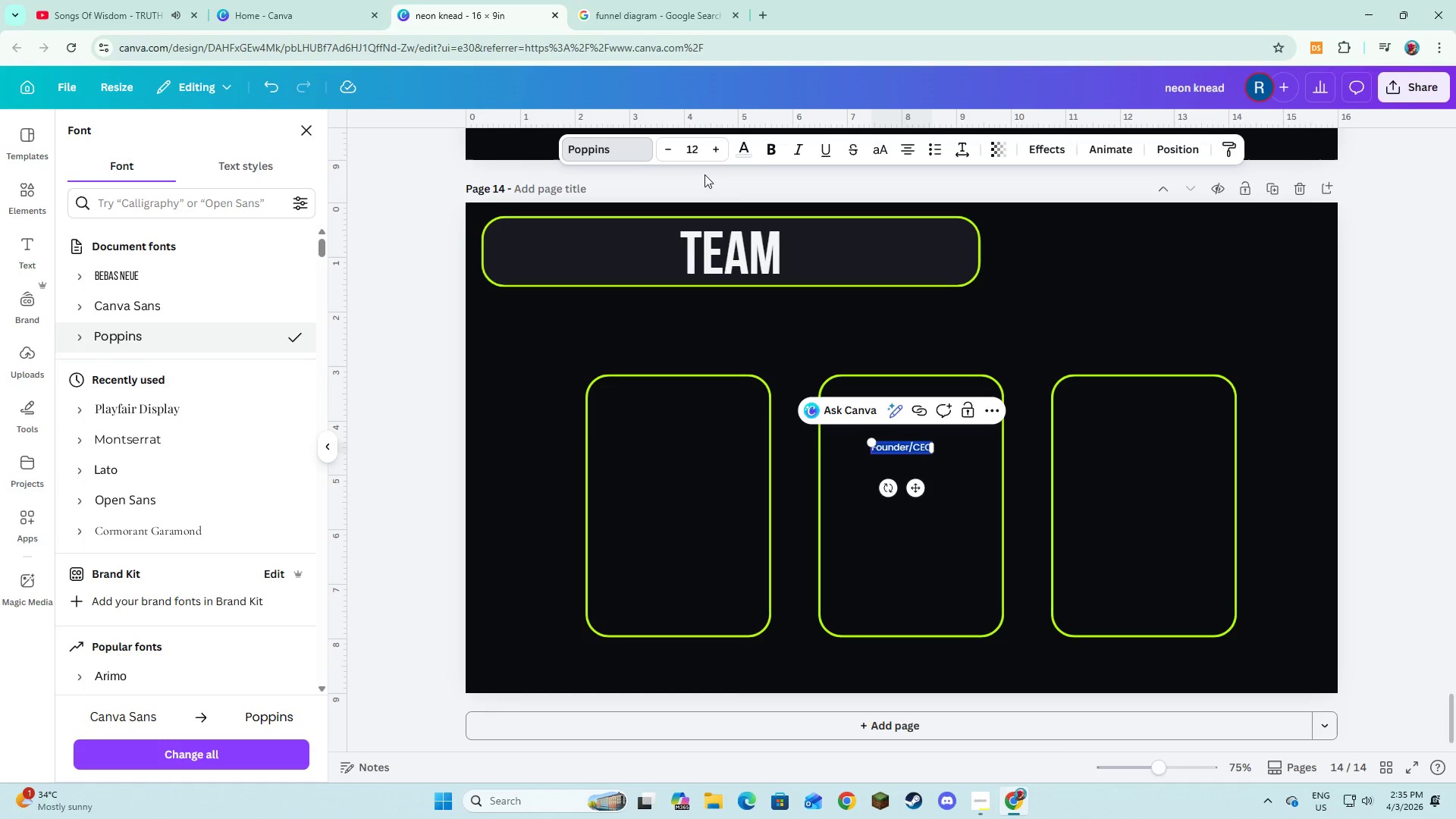 
double_click([717, 154])
 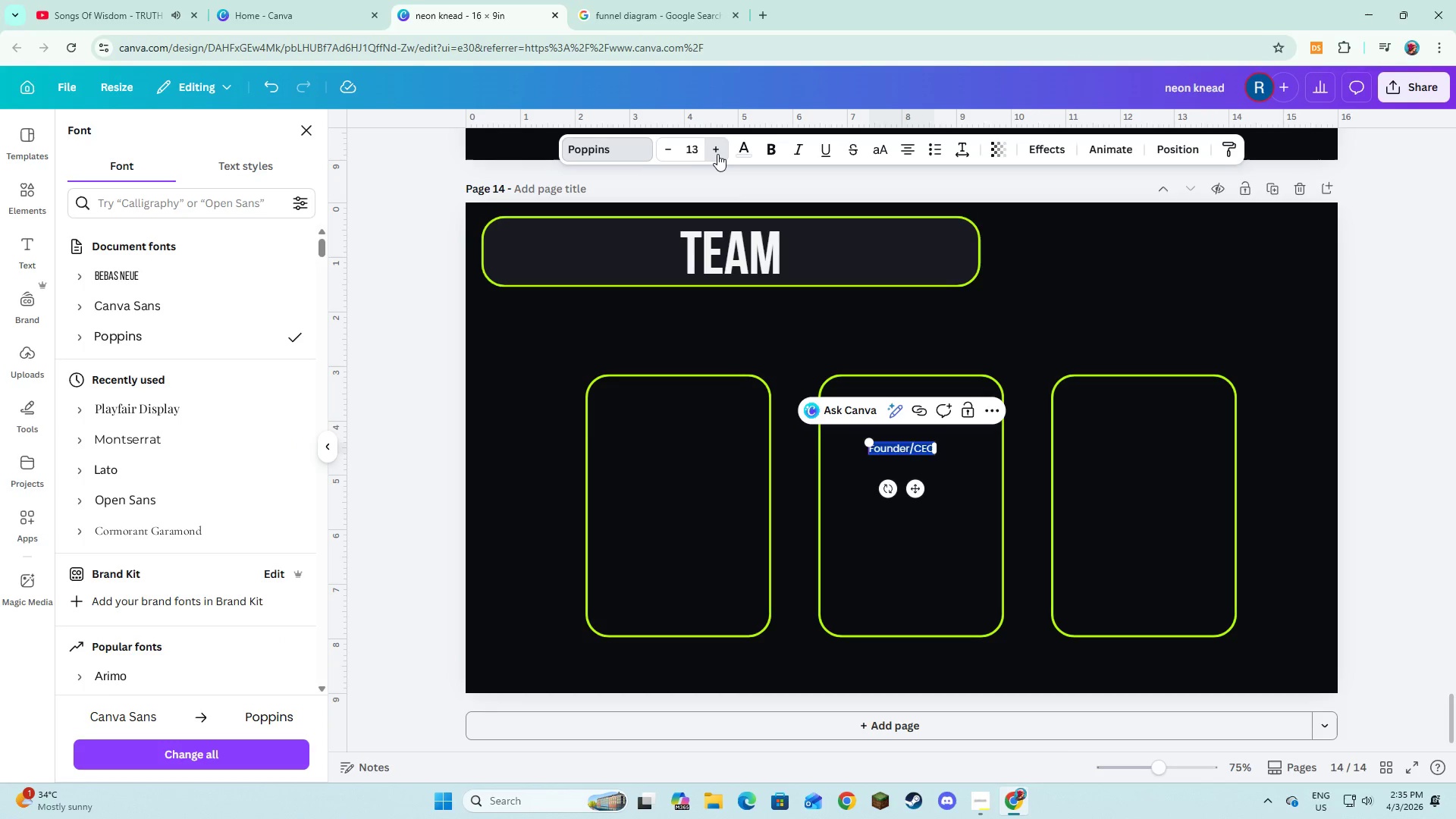 
triple_click([717, 154])
 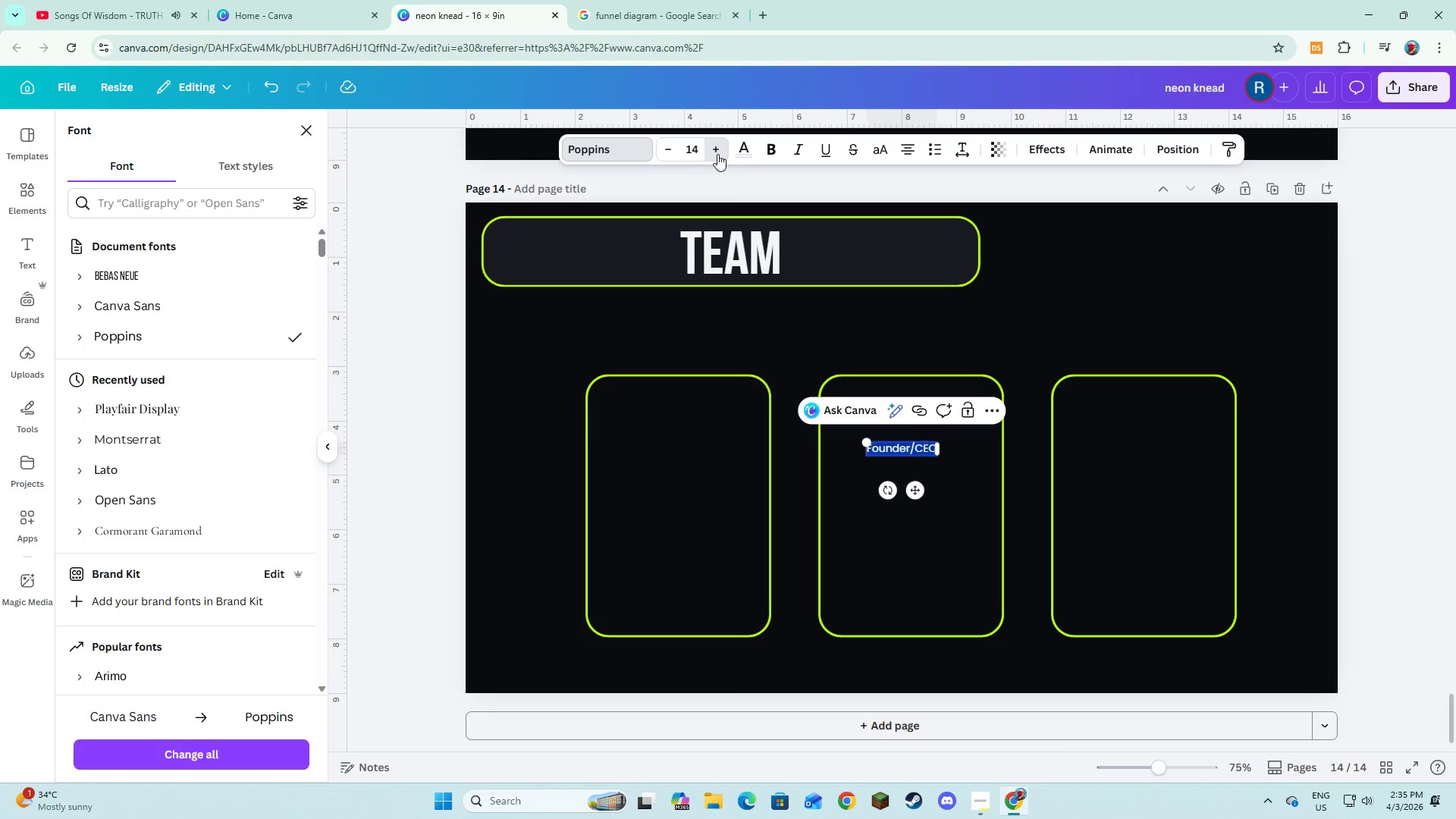 
triple_click([717, 154])
 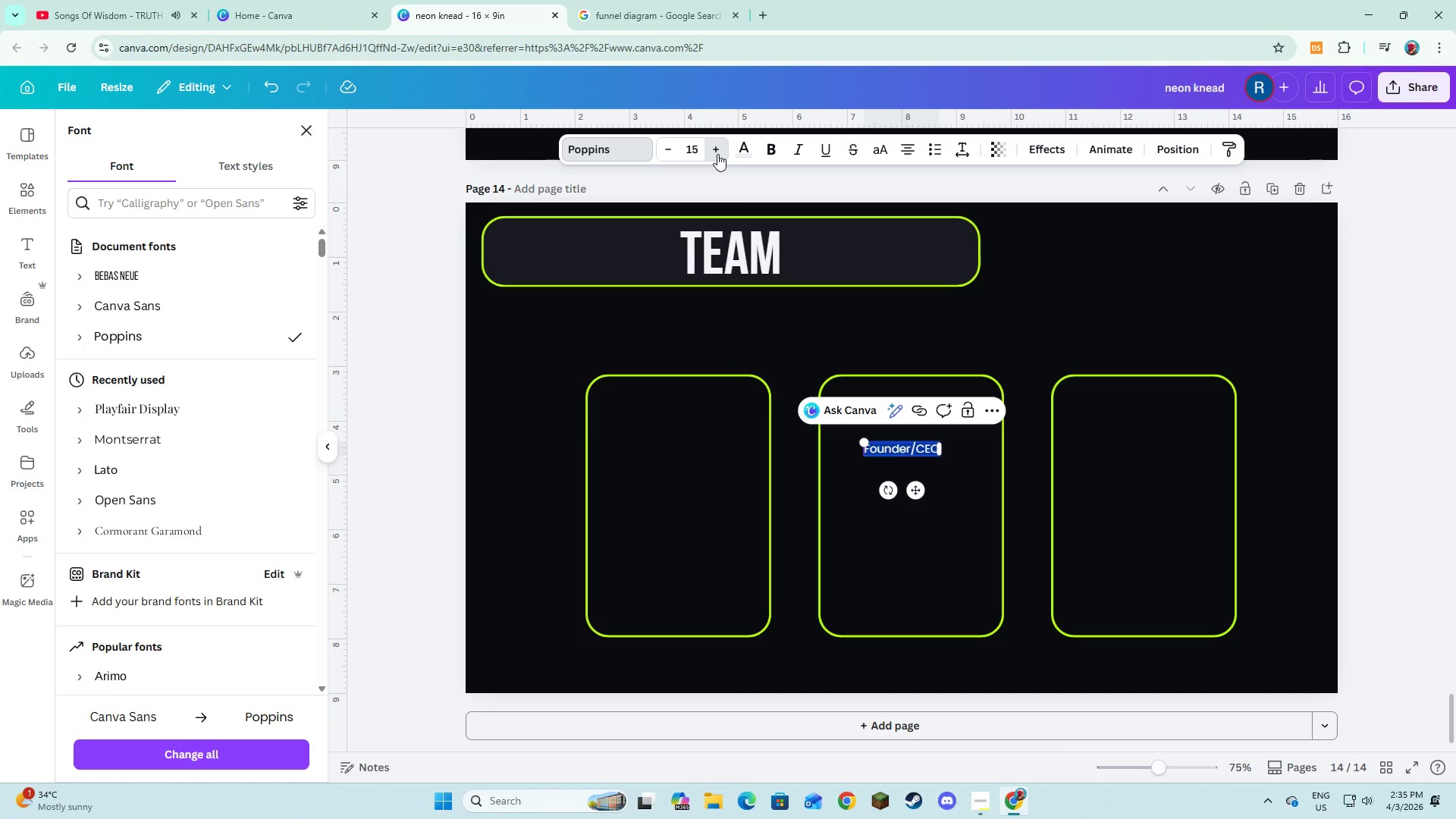 
triple_click([717, 154])
 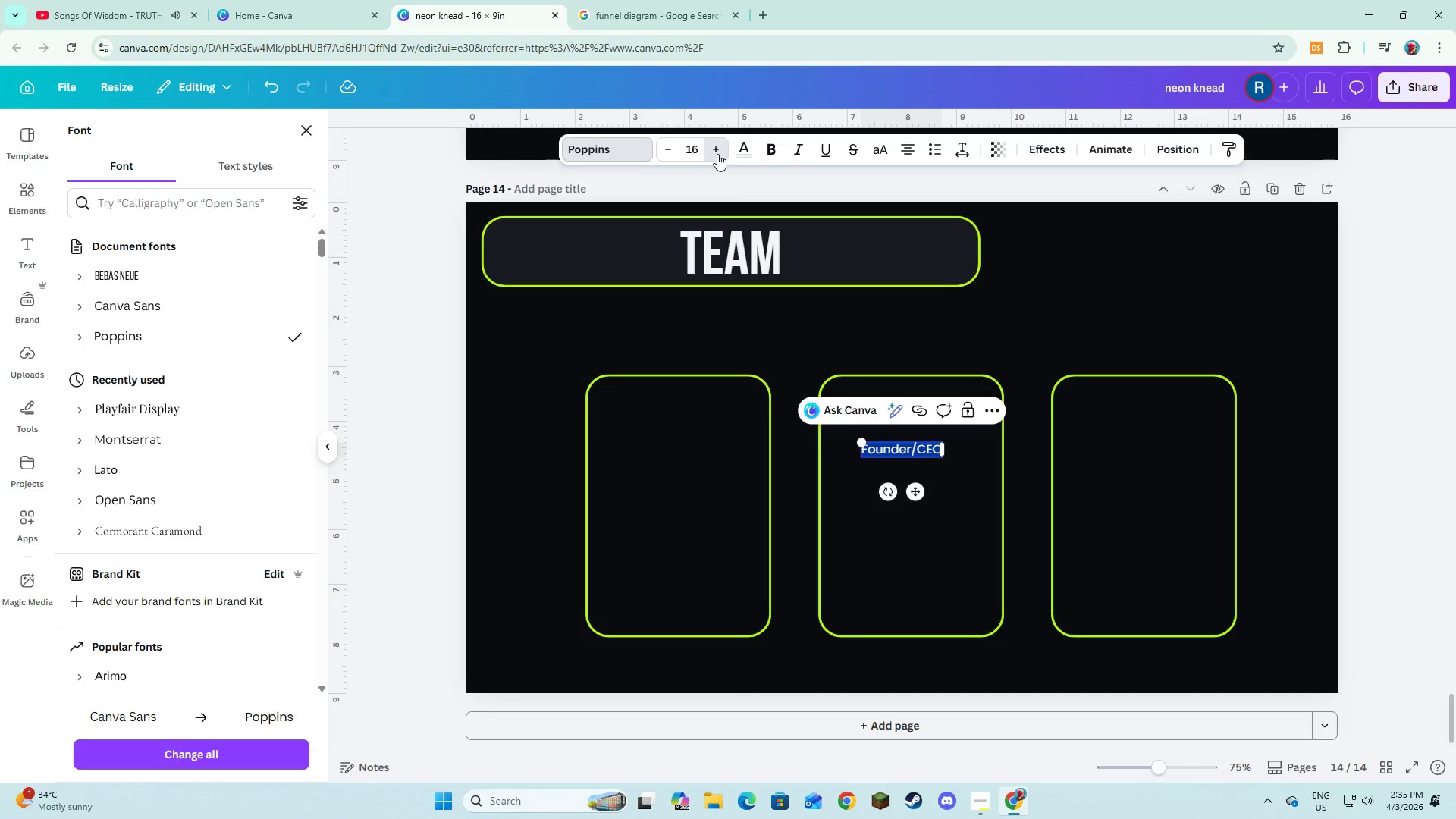 
triple_click([717, 154])
 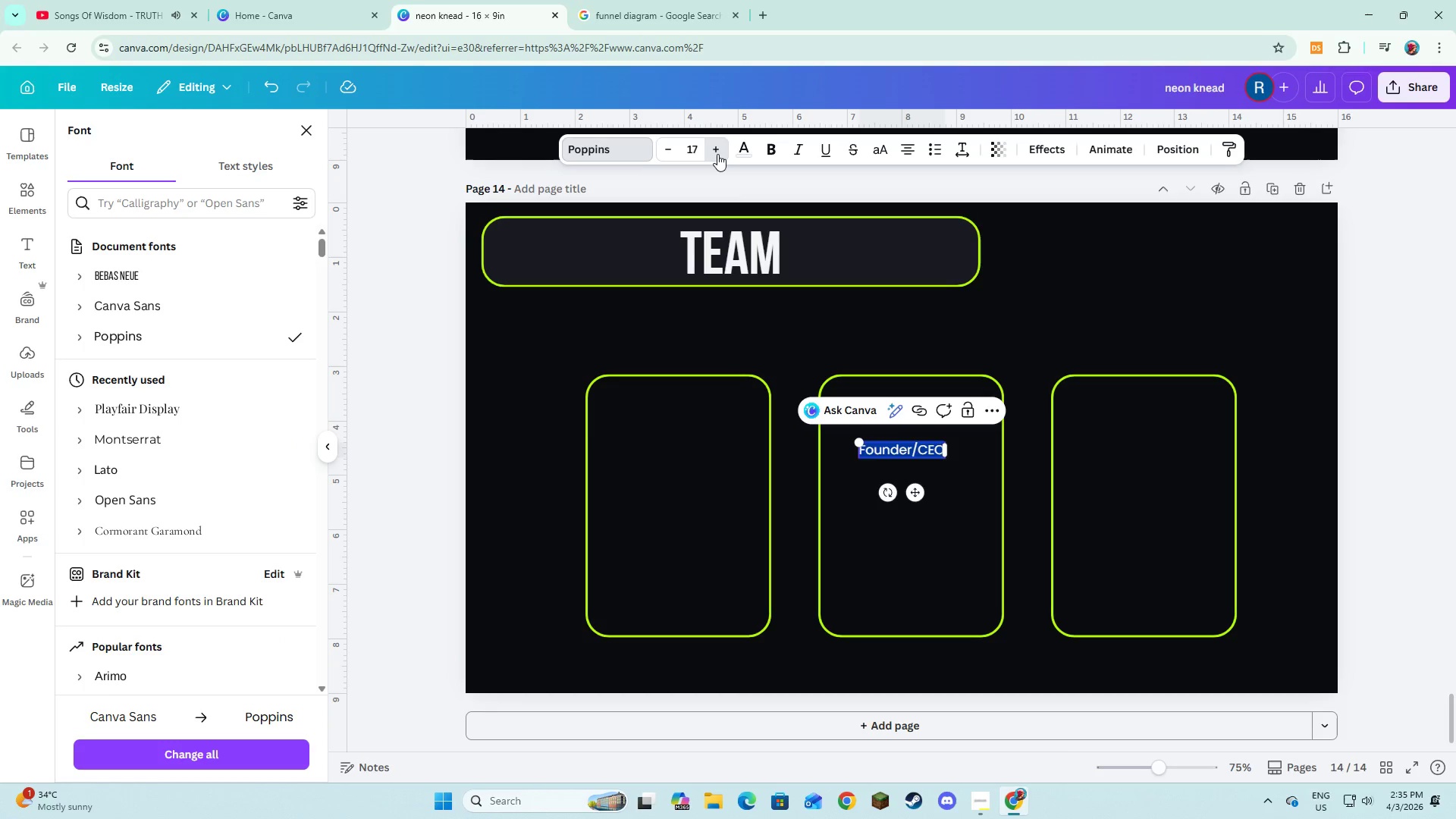 
triple_click([717, 154])
 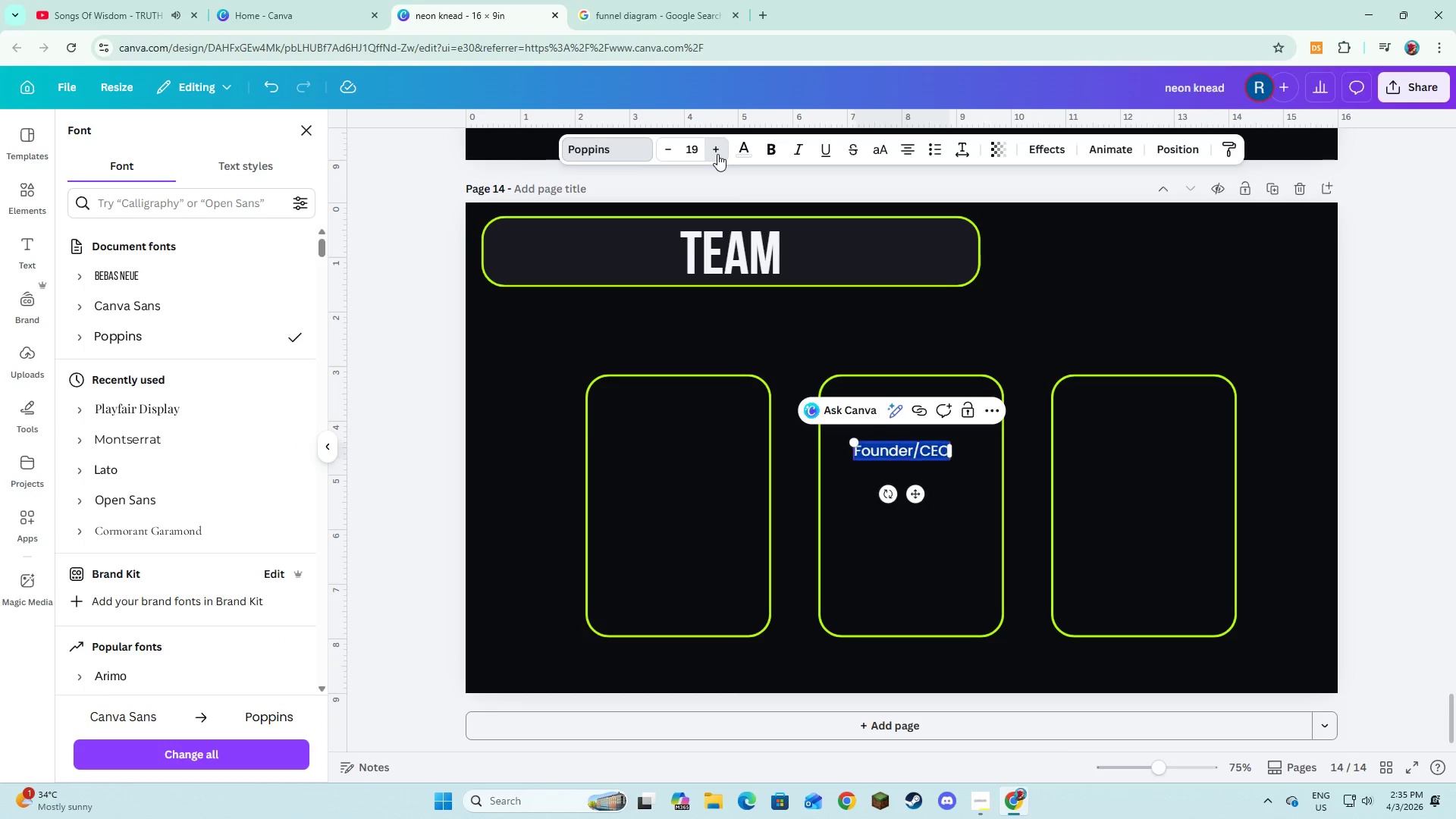 
triple_click([717, 154])
 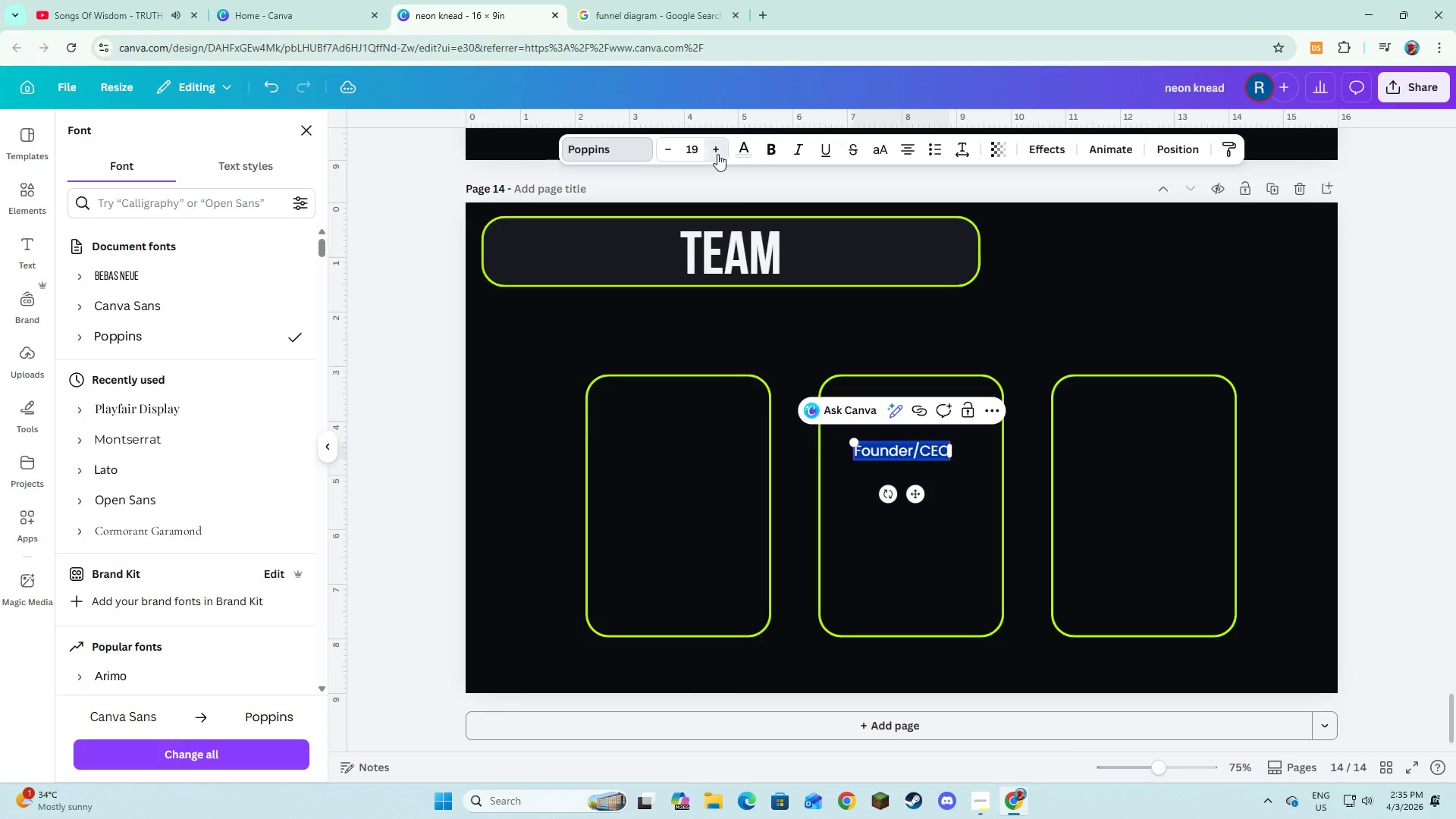 
triple_click([717, 154])
 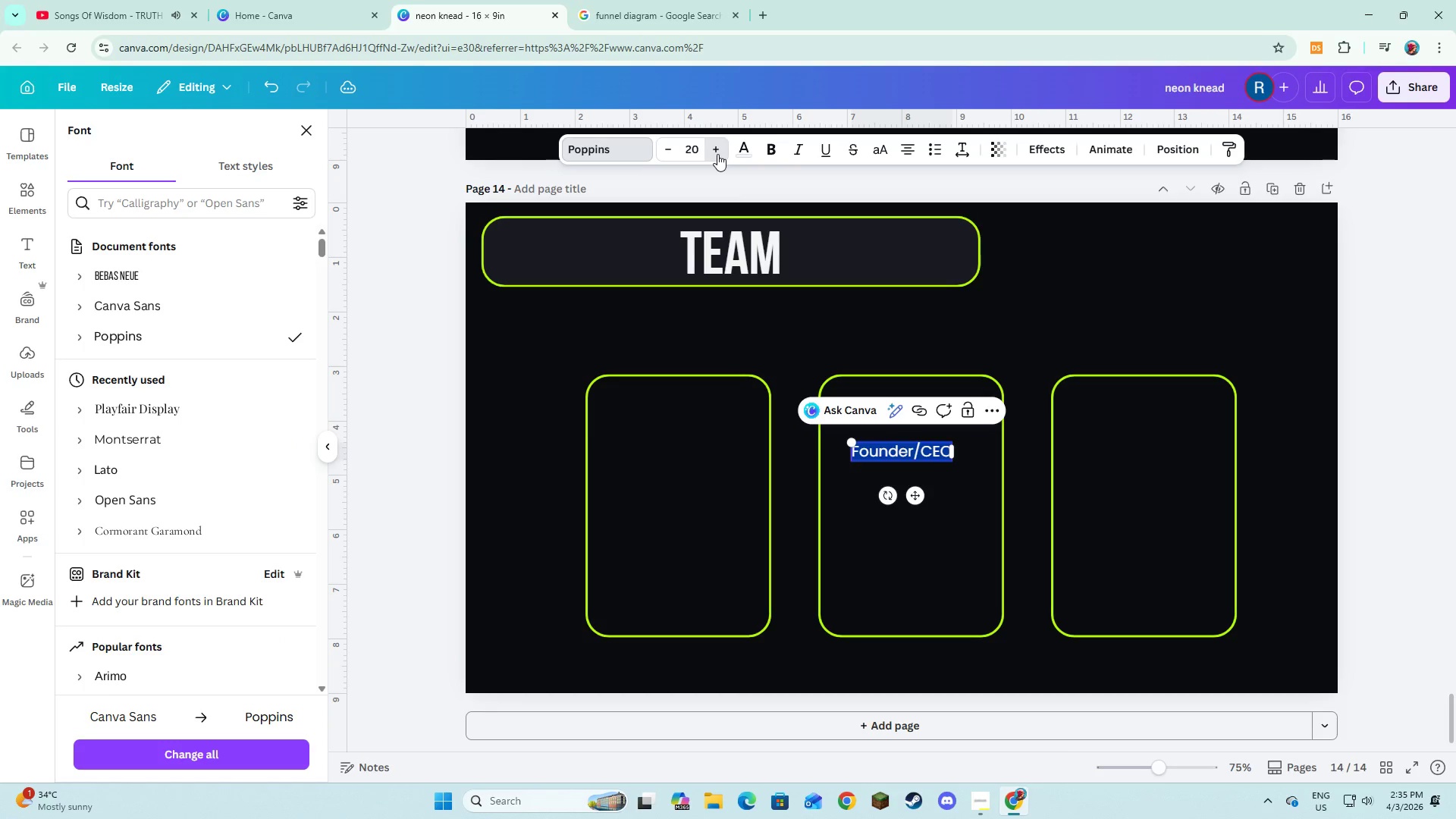 
triple_click([717, 154])
 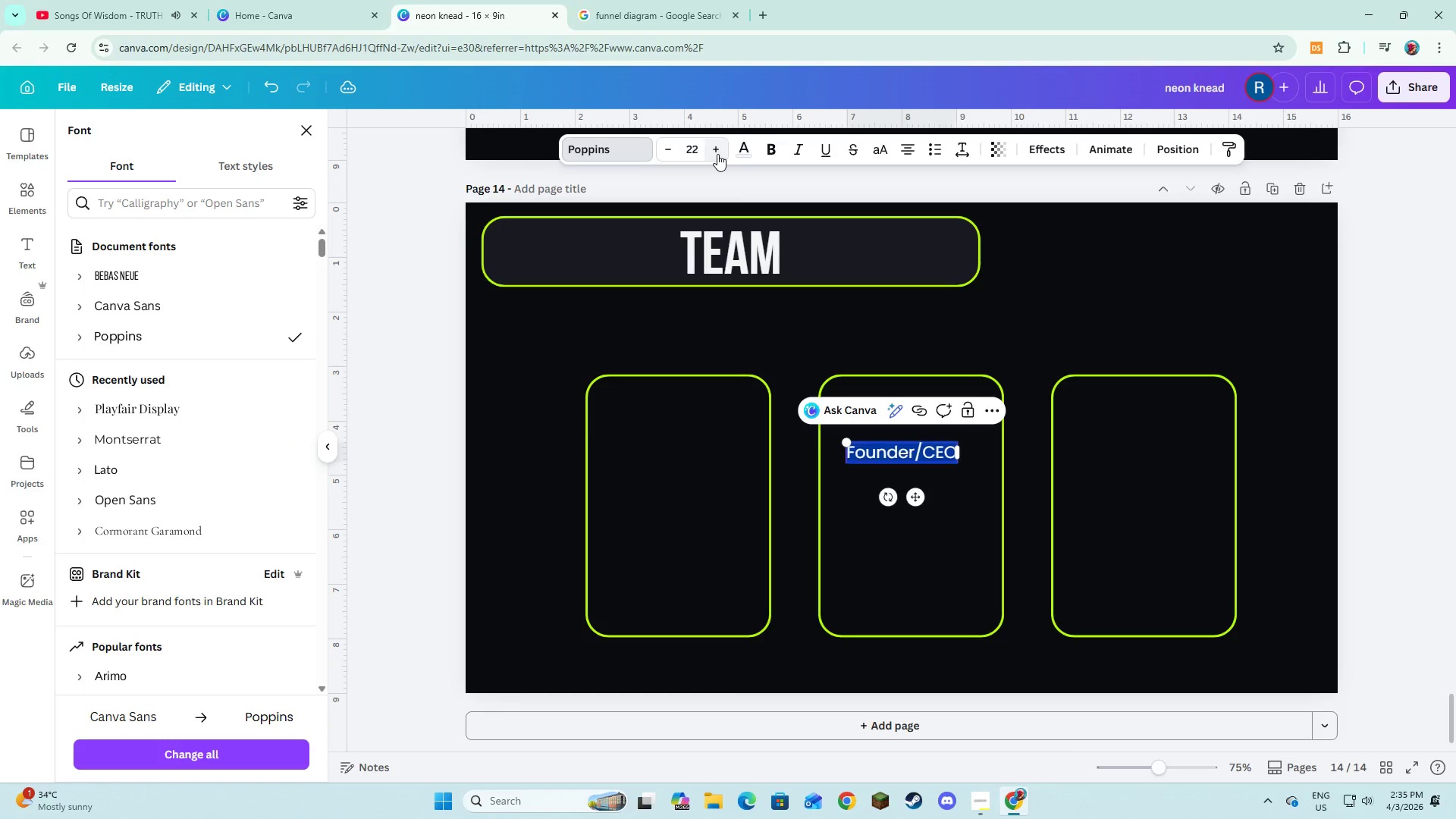 
triple_click([717, 154])
 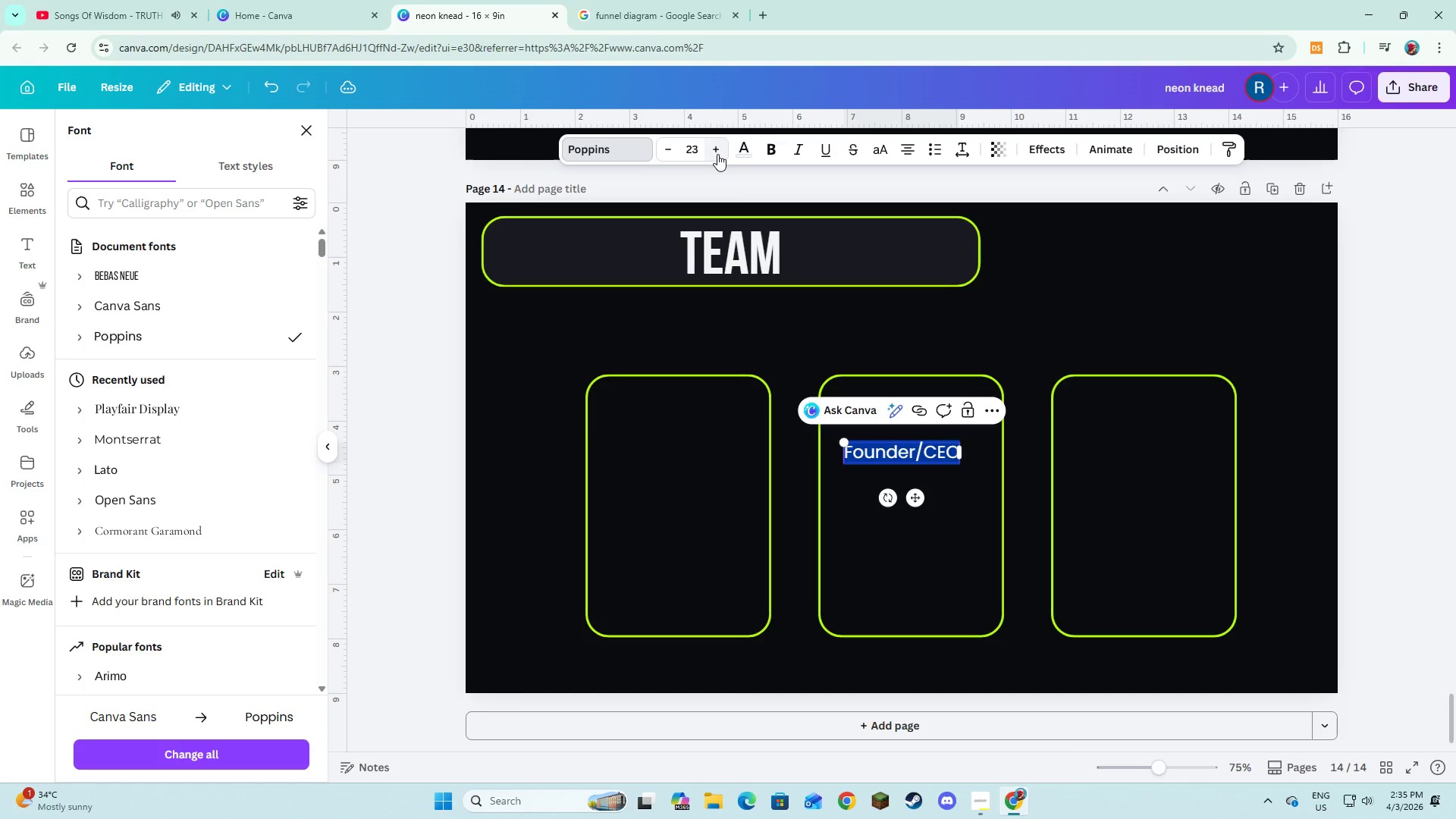 
triple_click([717, 154])
 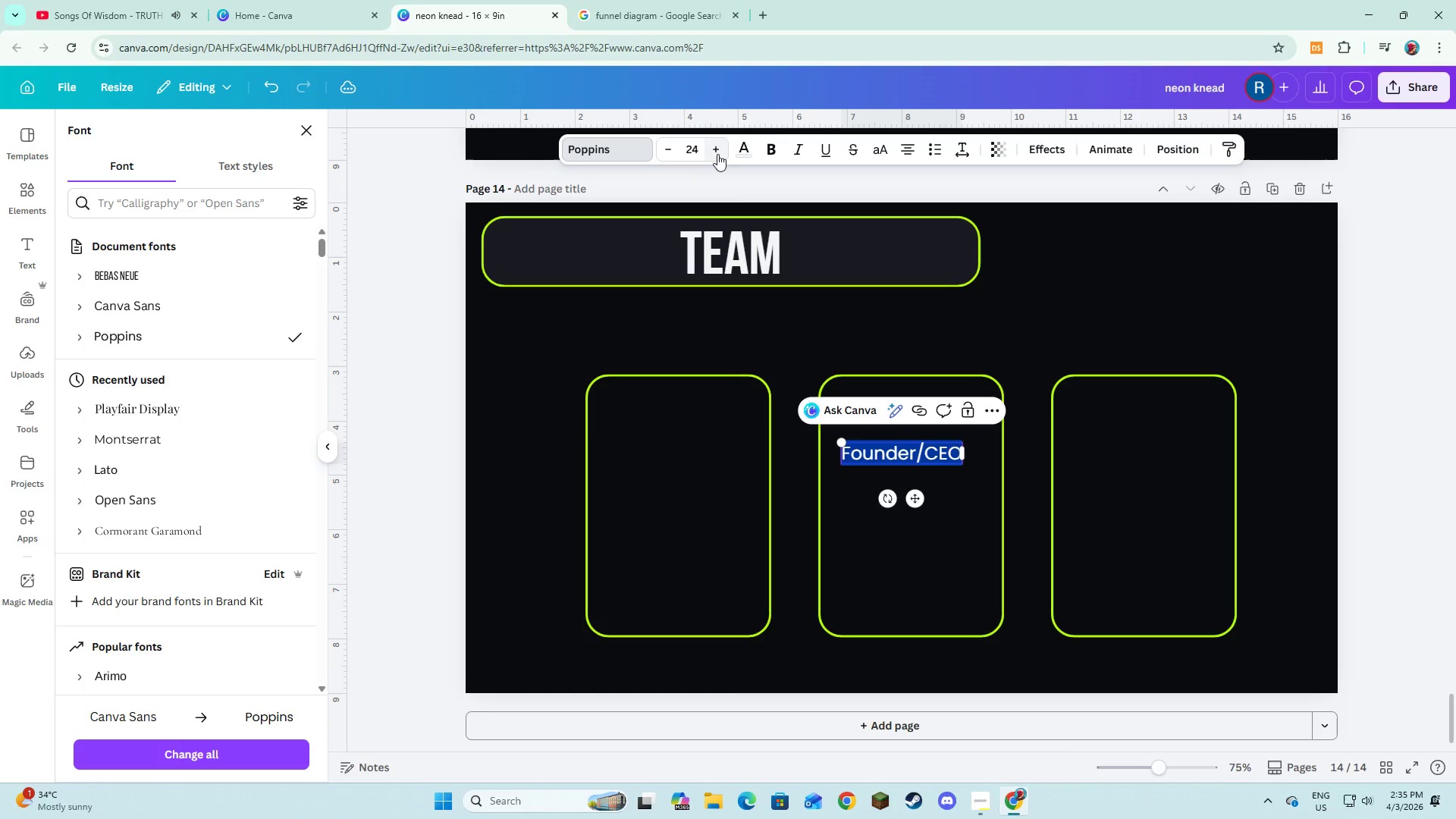 
triple_click([717, 154])
 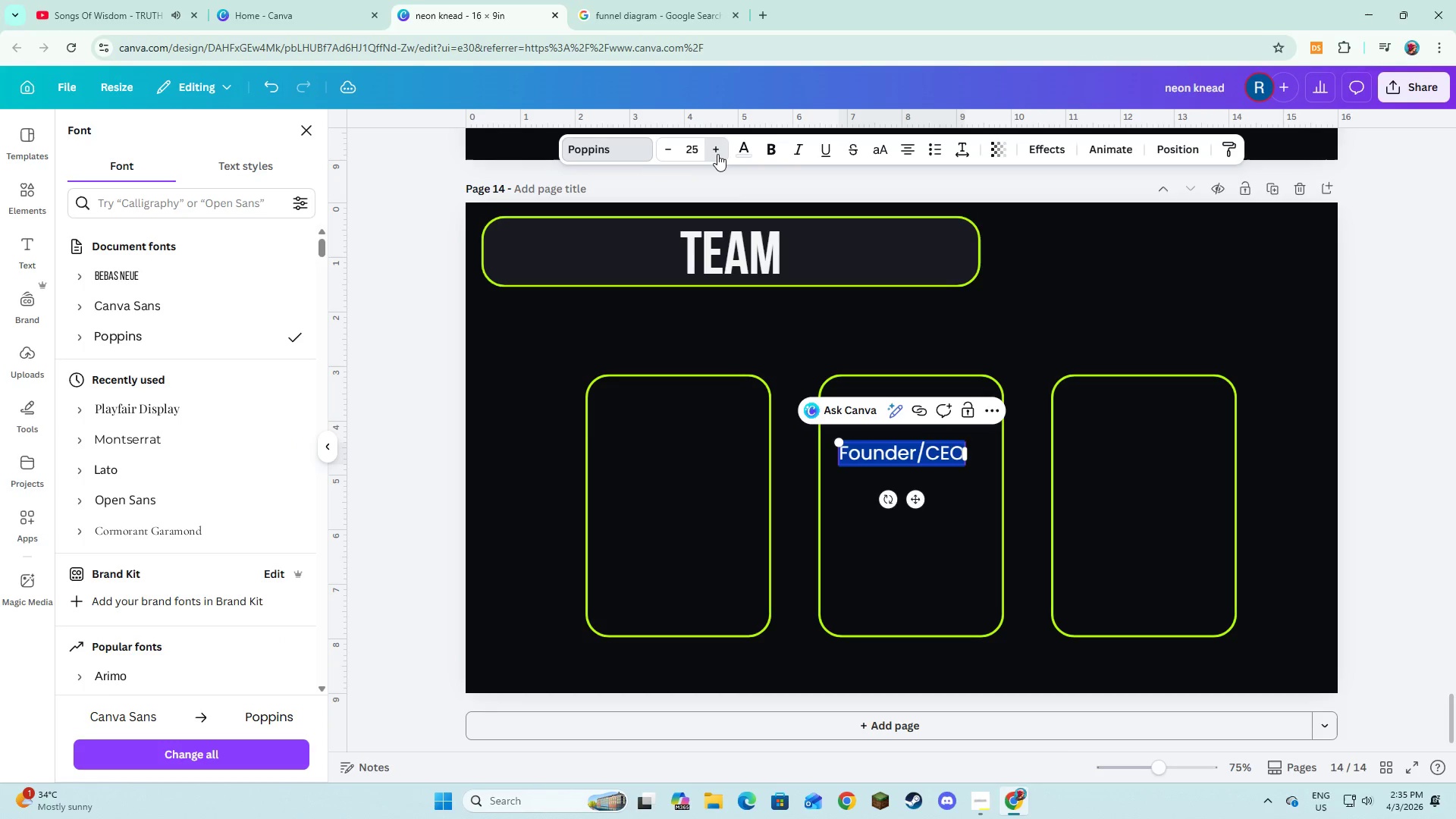 
triple_click([717, 154])
 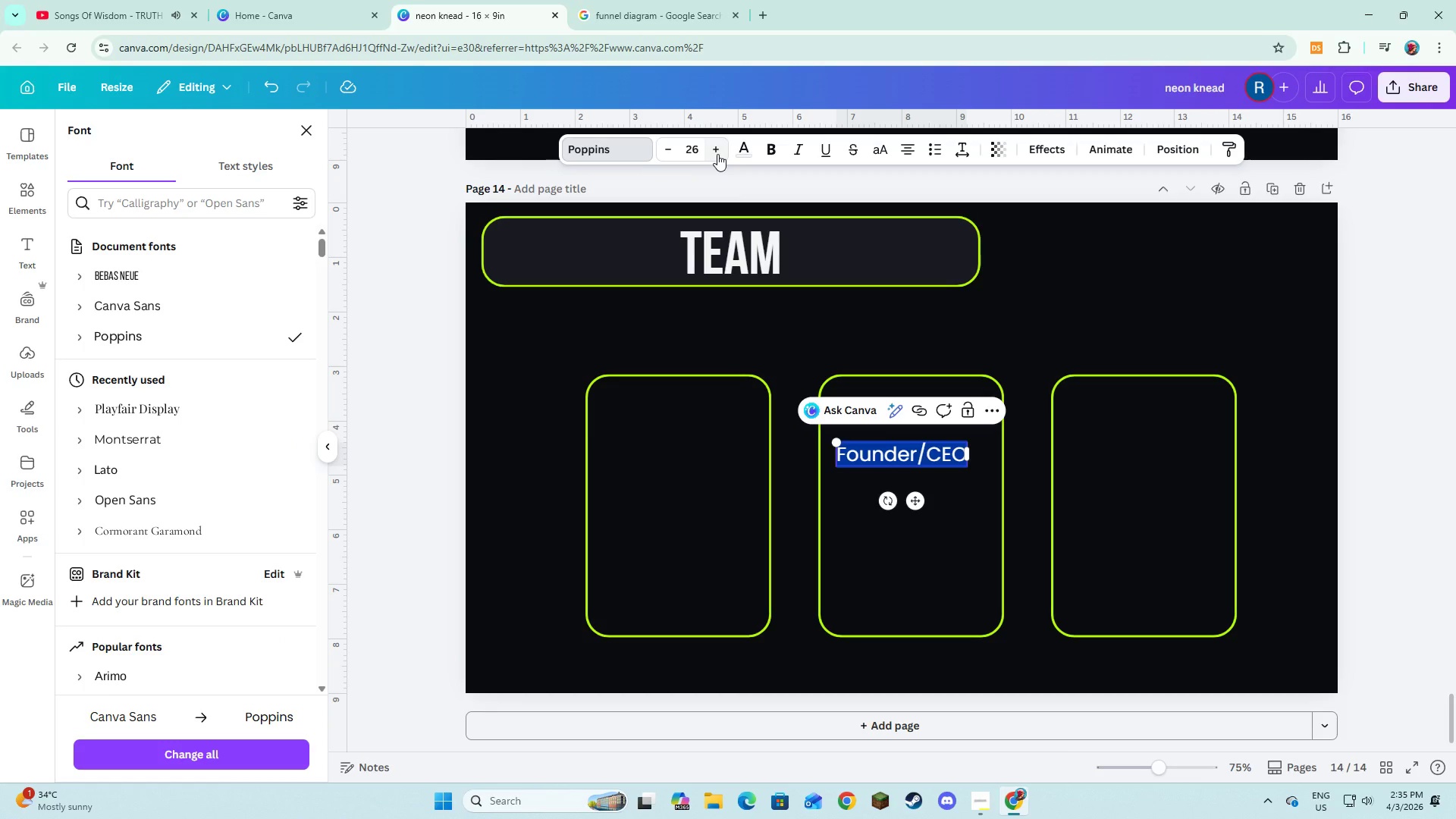 
double_click([717, 154])
 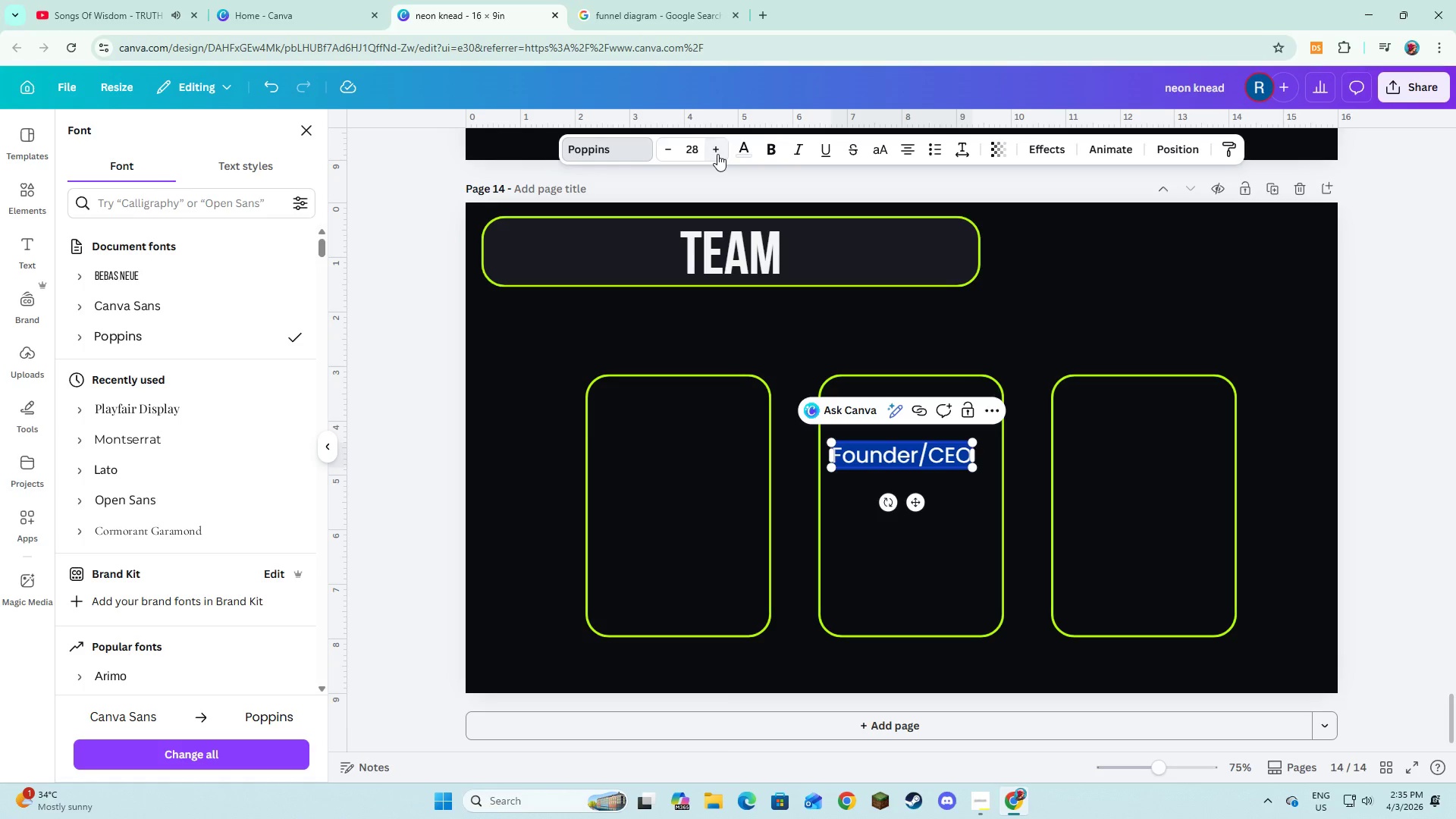 
triple_click([717, 154])
 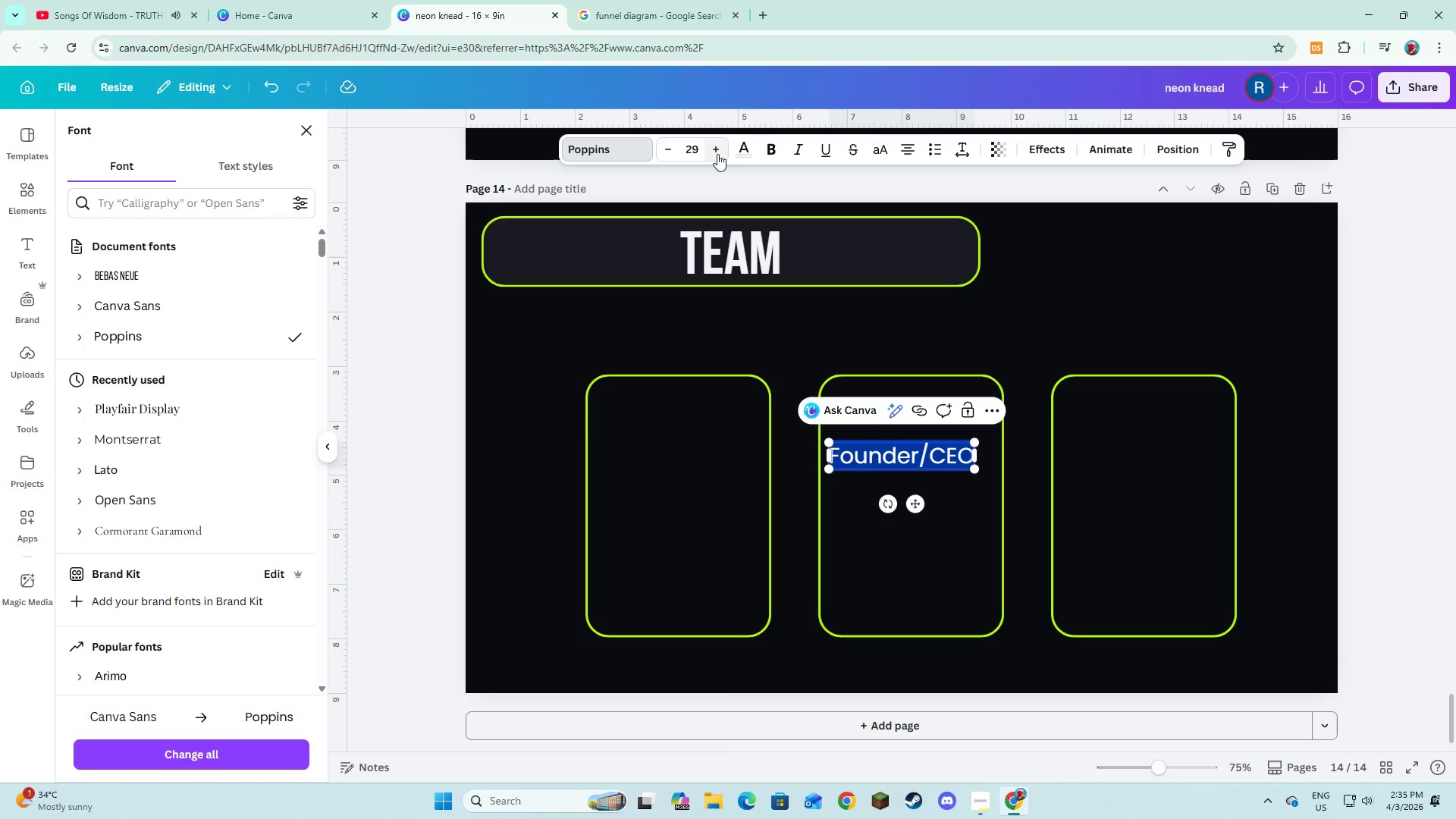 
triple_click([717, 154])
 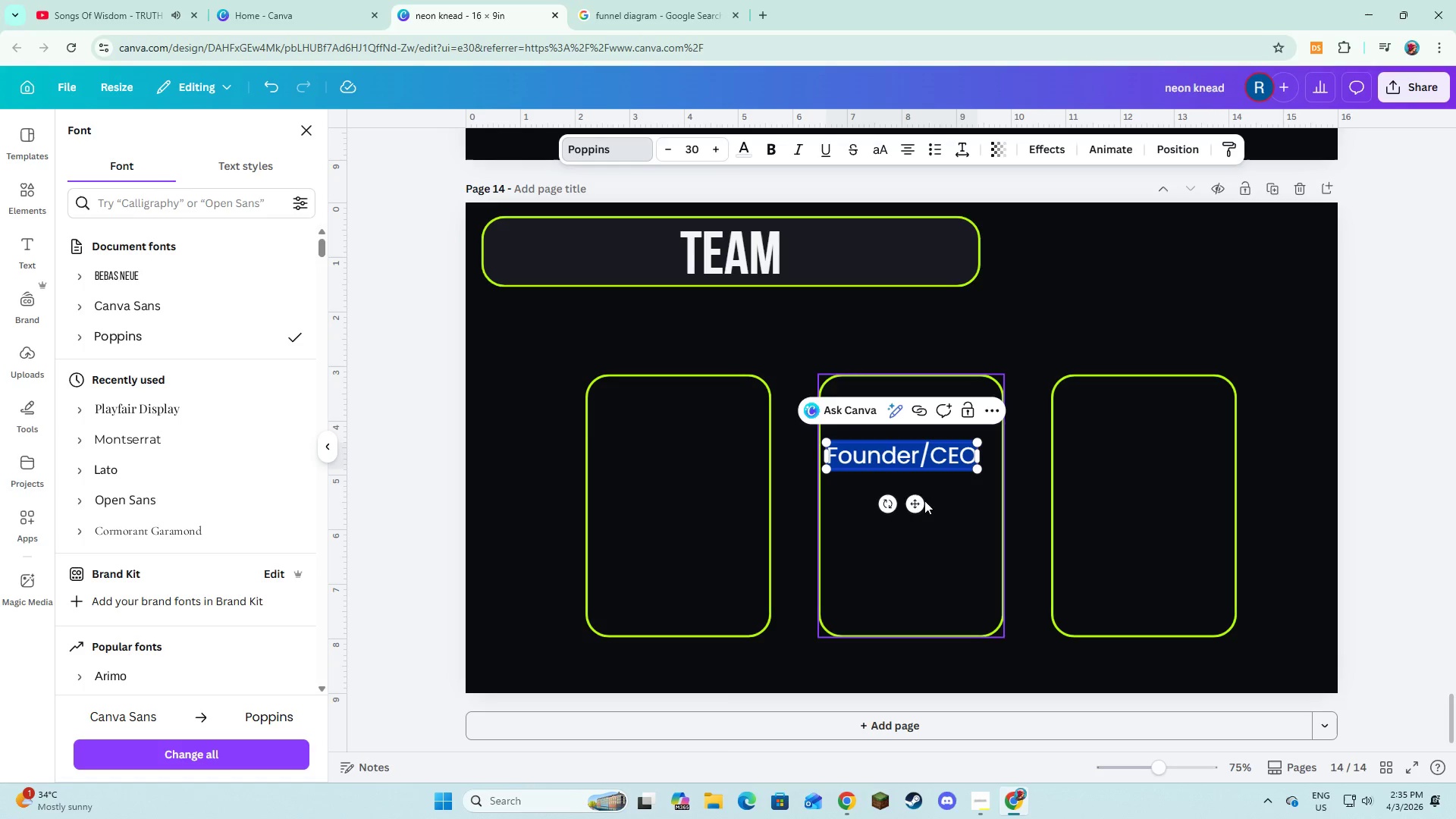 
left_click_drag(start_coordinate=[914, 500], to_coordinate=[689, 474])
 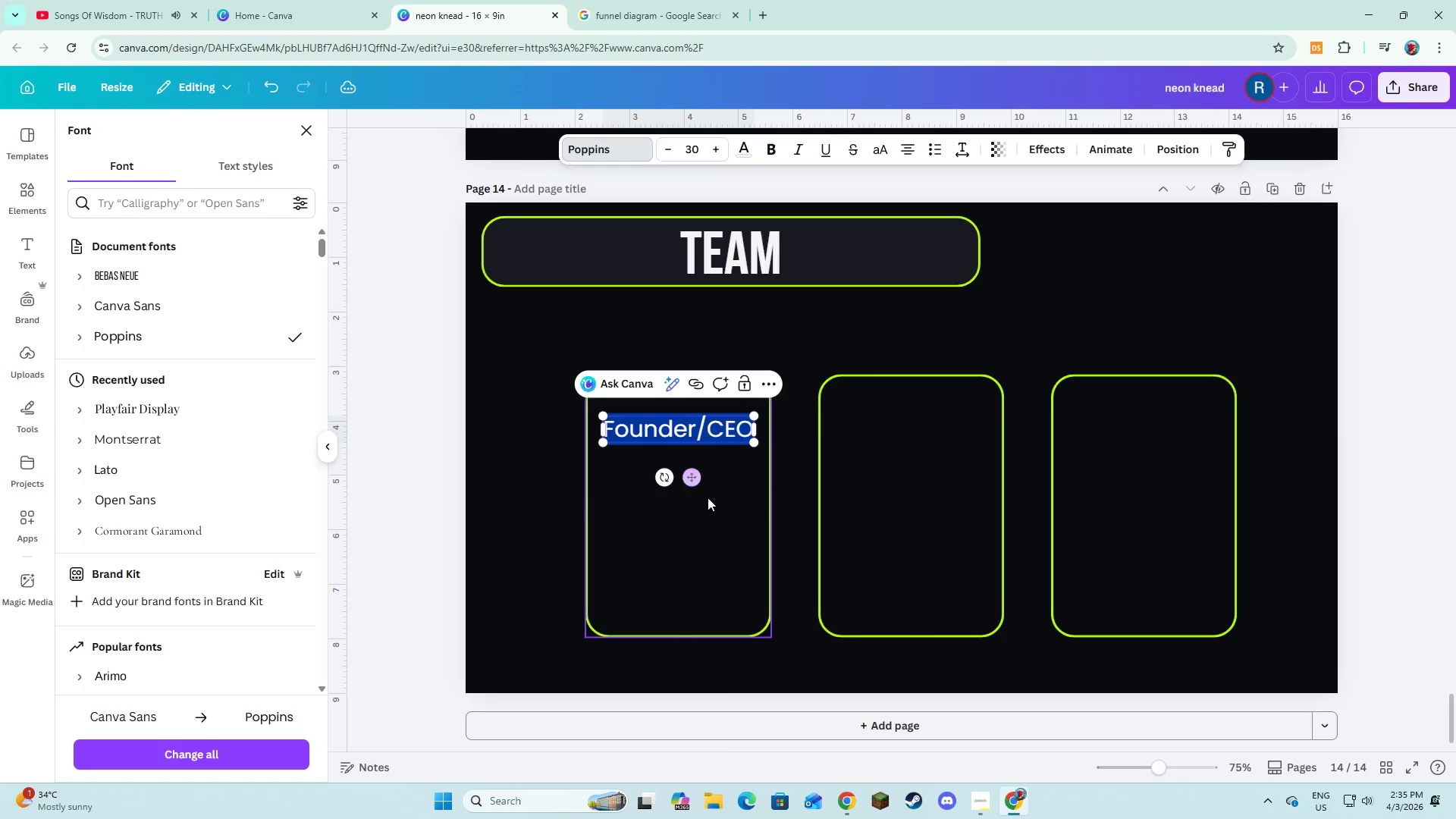 
left_click([708, 497])
 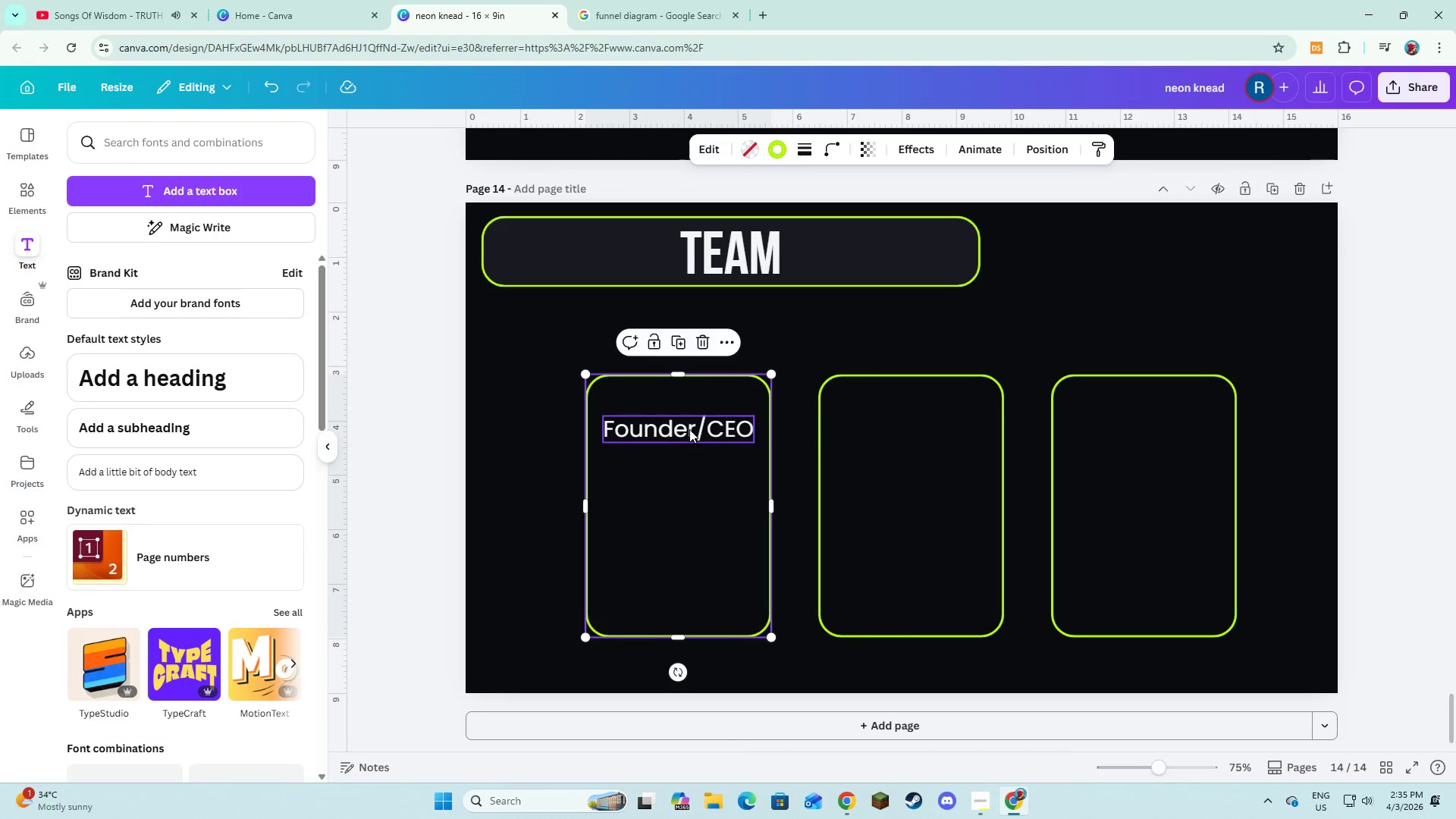 
left_click([689, 429])
 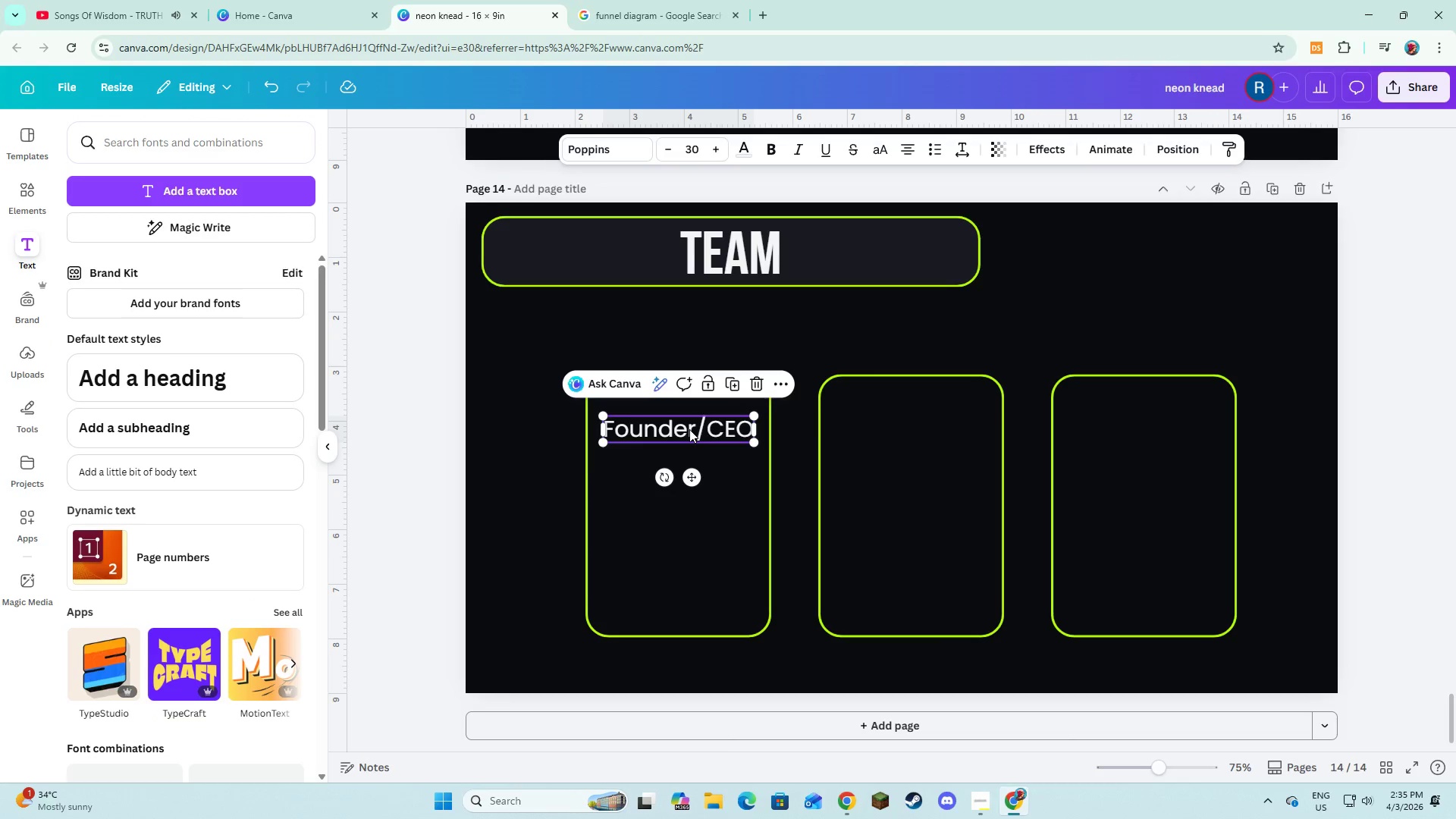 
left_click_drag(start_coordinate=[689, 429], to_coordinate=[689, 425])
 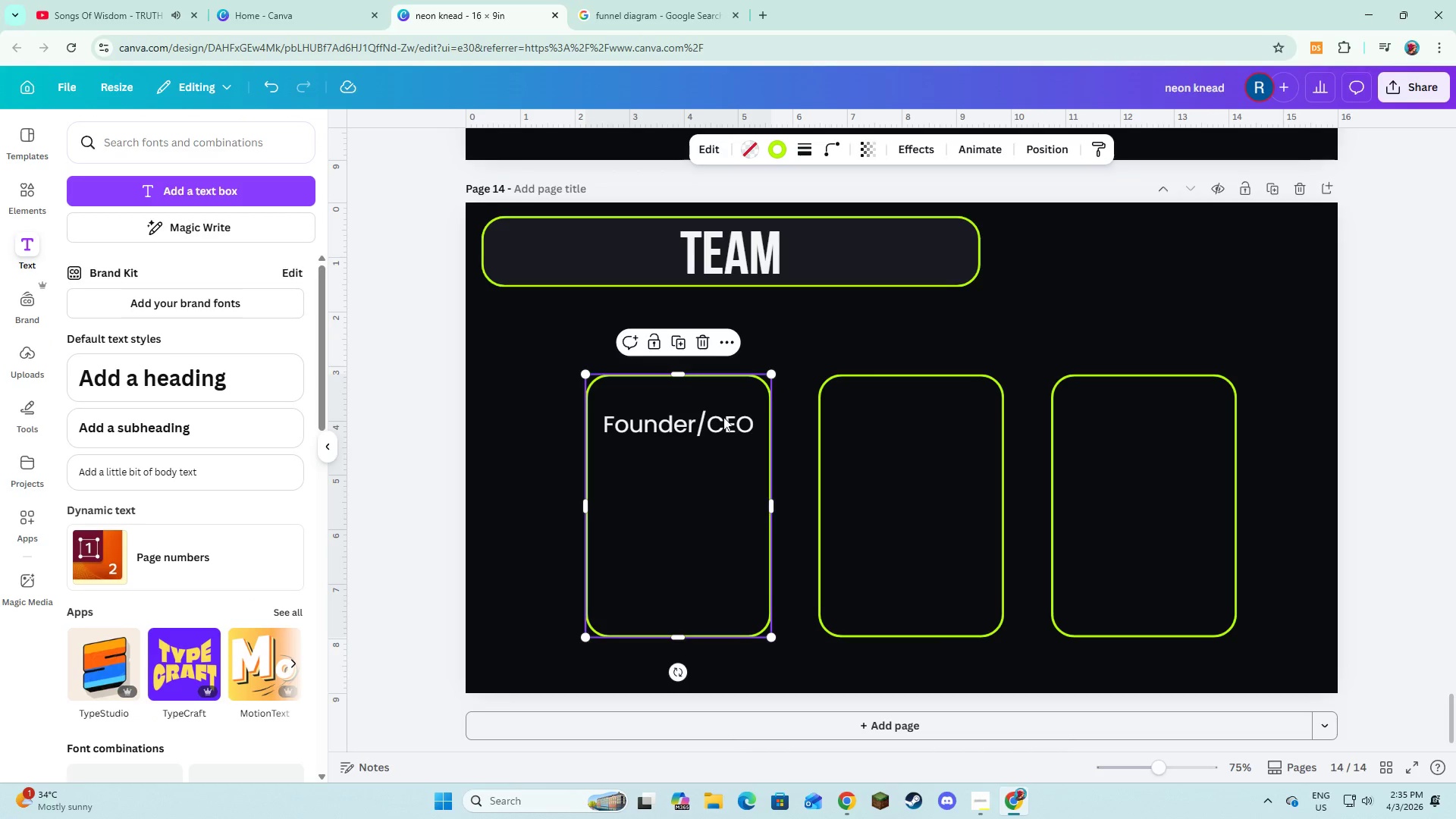 
double_click([722, 414])
 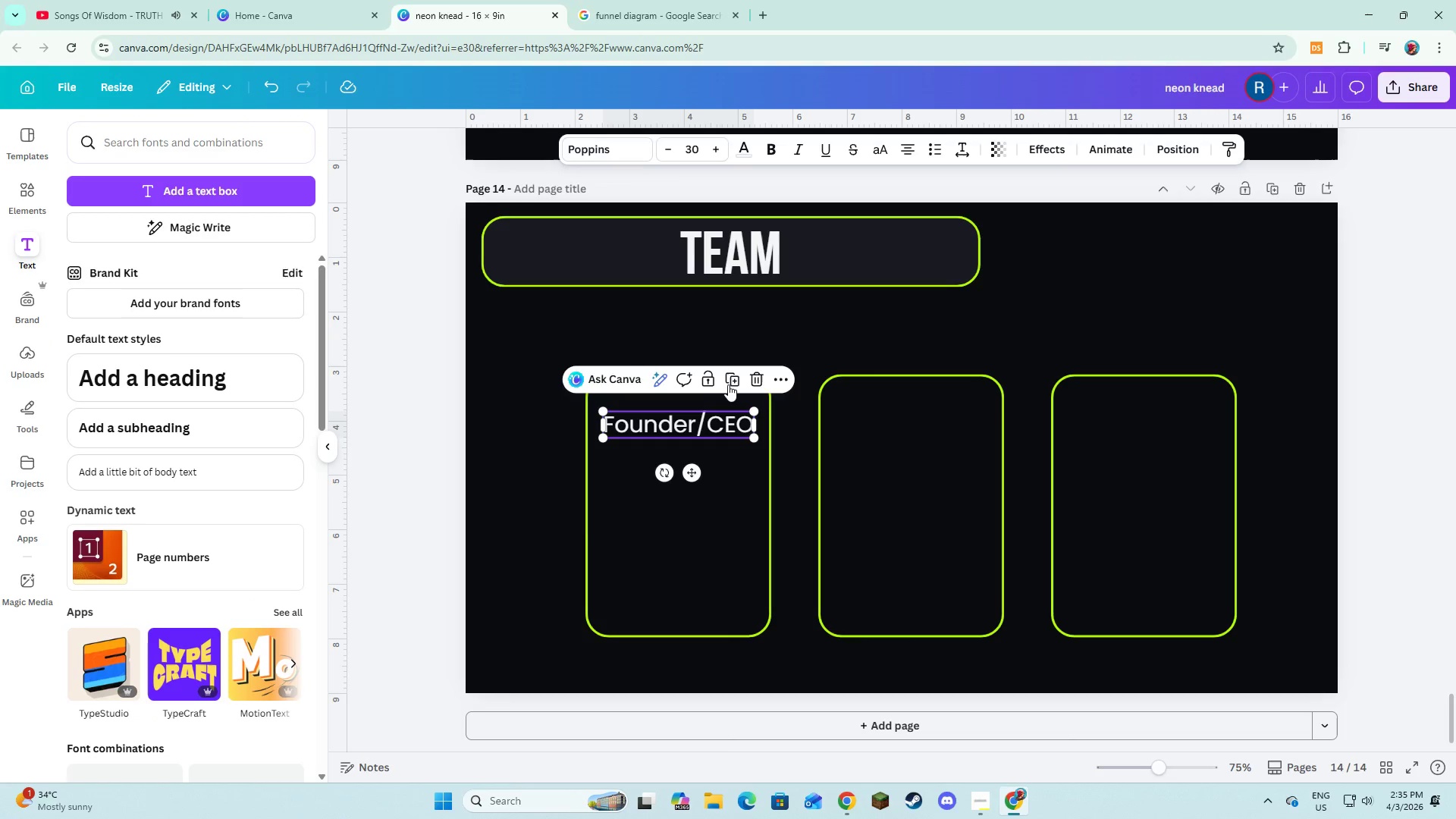 
left_click([728, 382])
 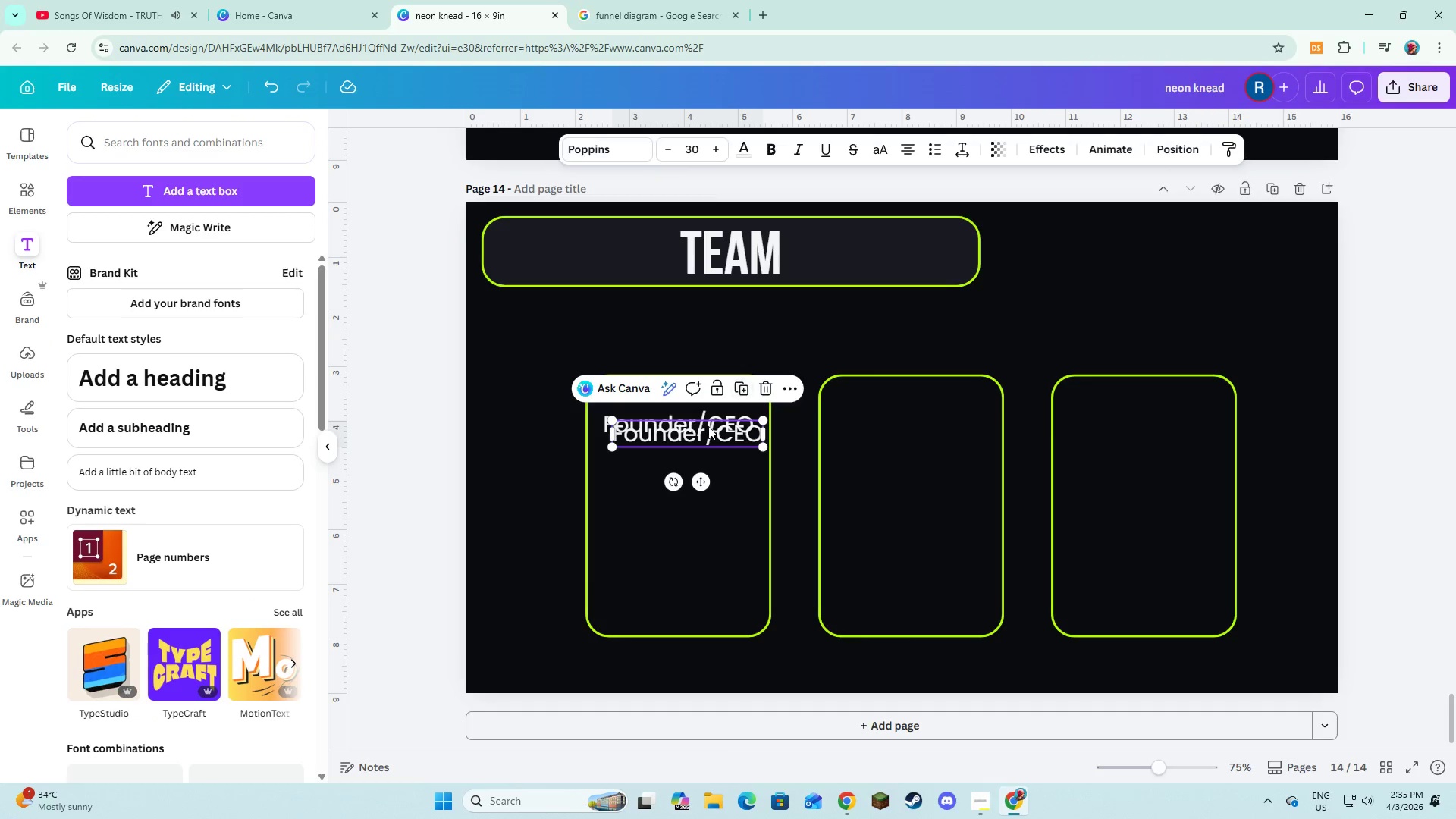 
left_click_drag(start_coordinate=[708, 428], to_coordinate=[928, 419])
 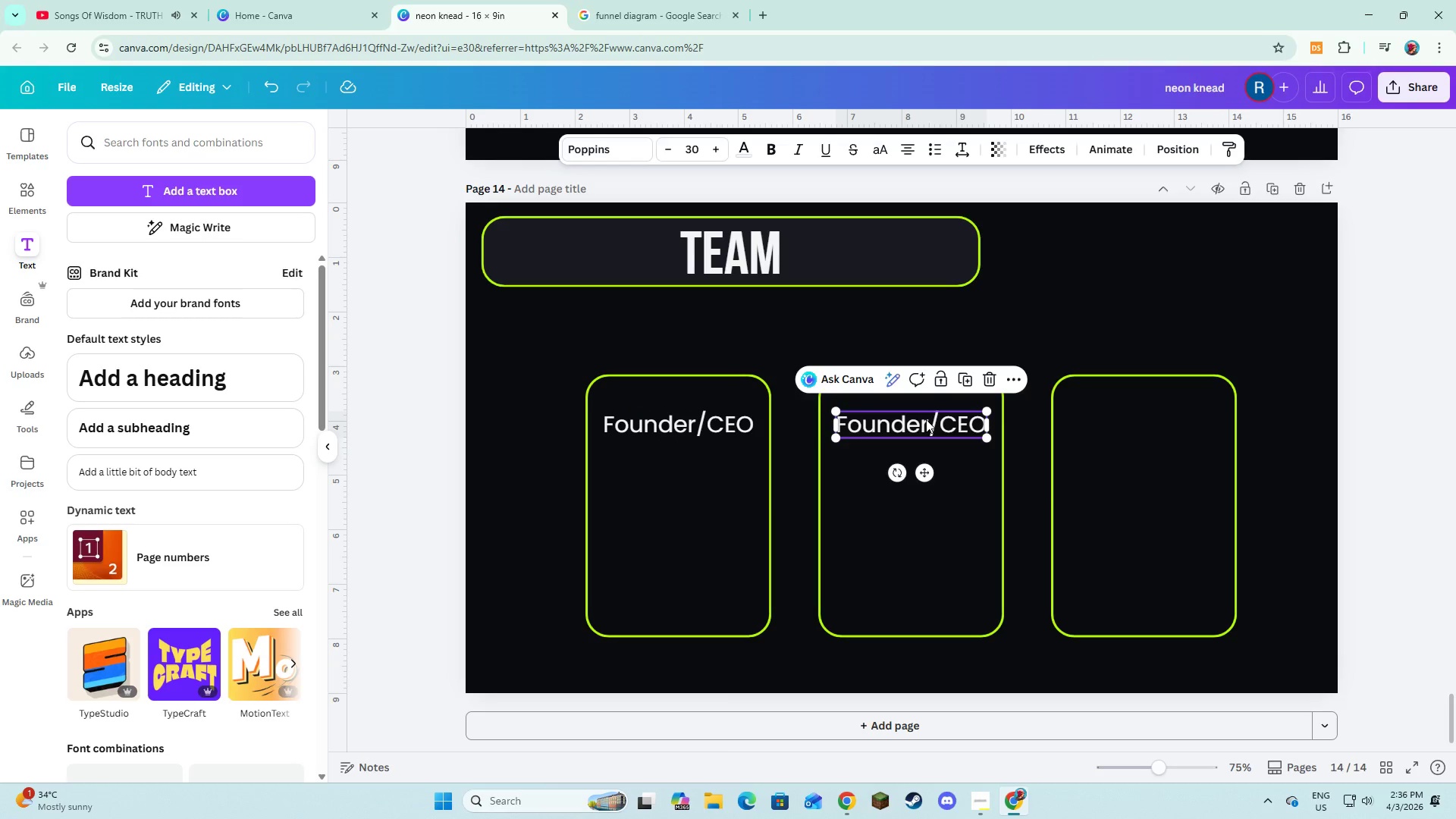 
left_click([926, 419])
 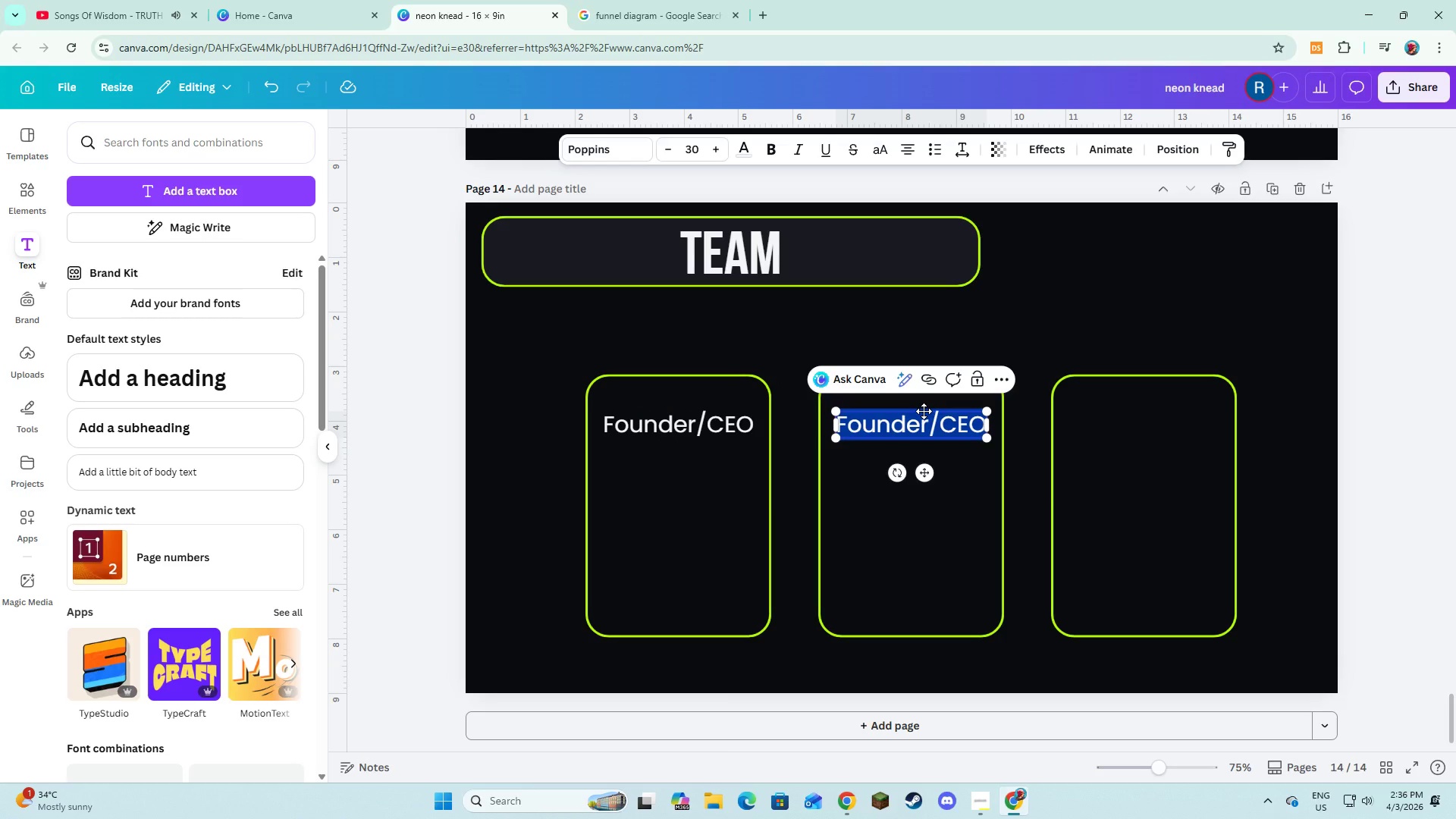 
type(cto)
 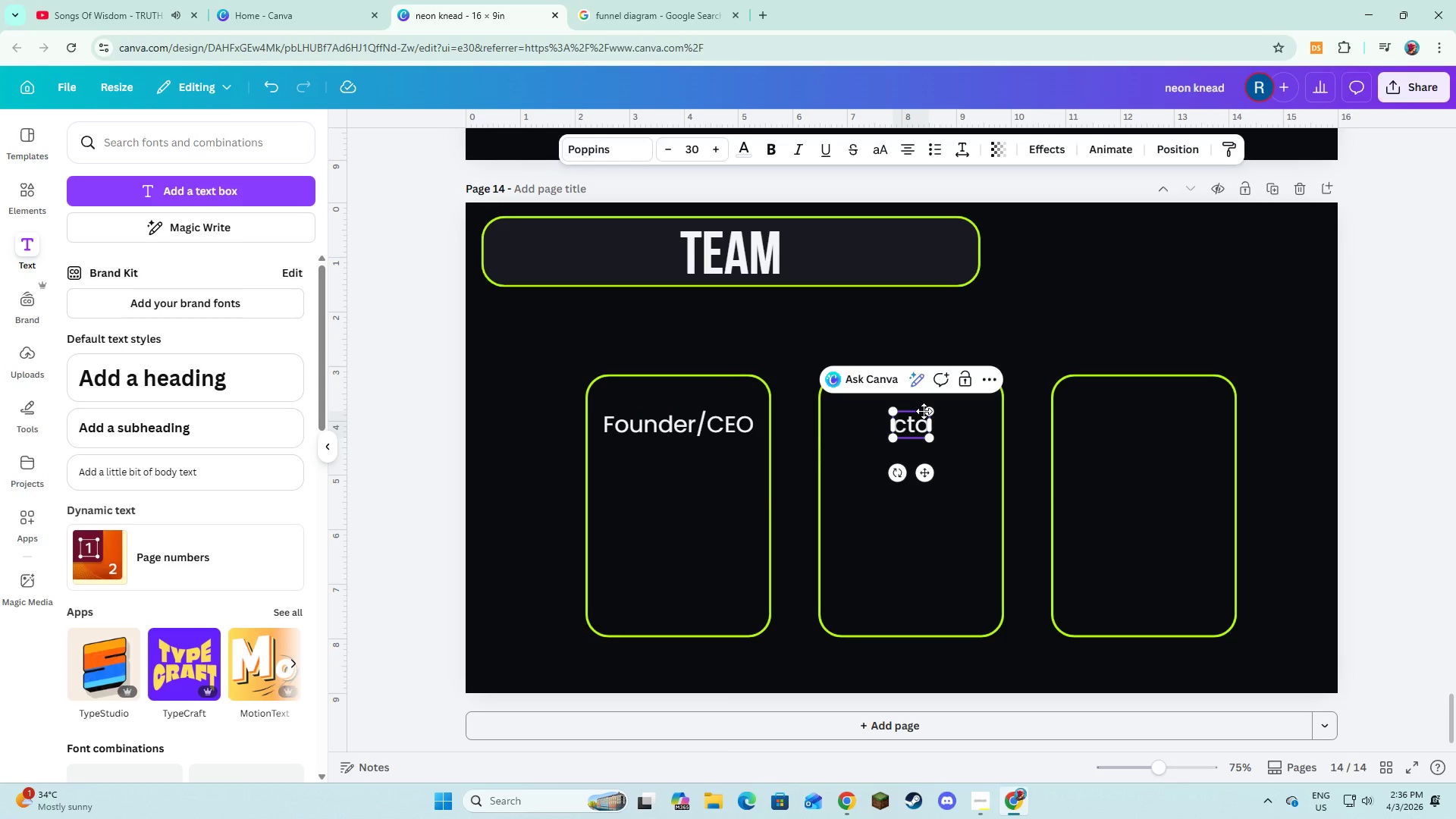 
key(Control+A)
 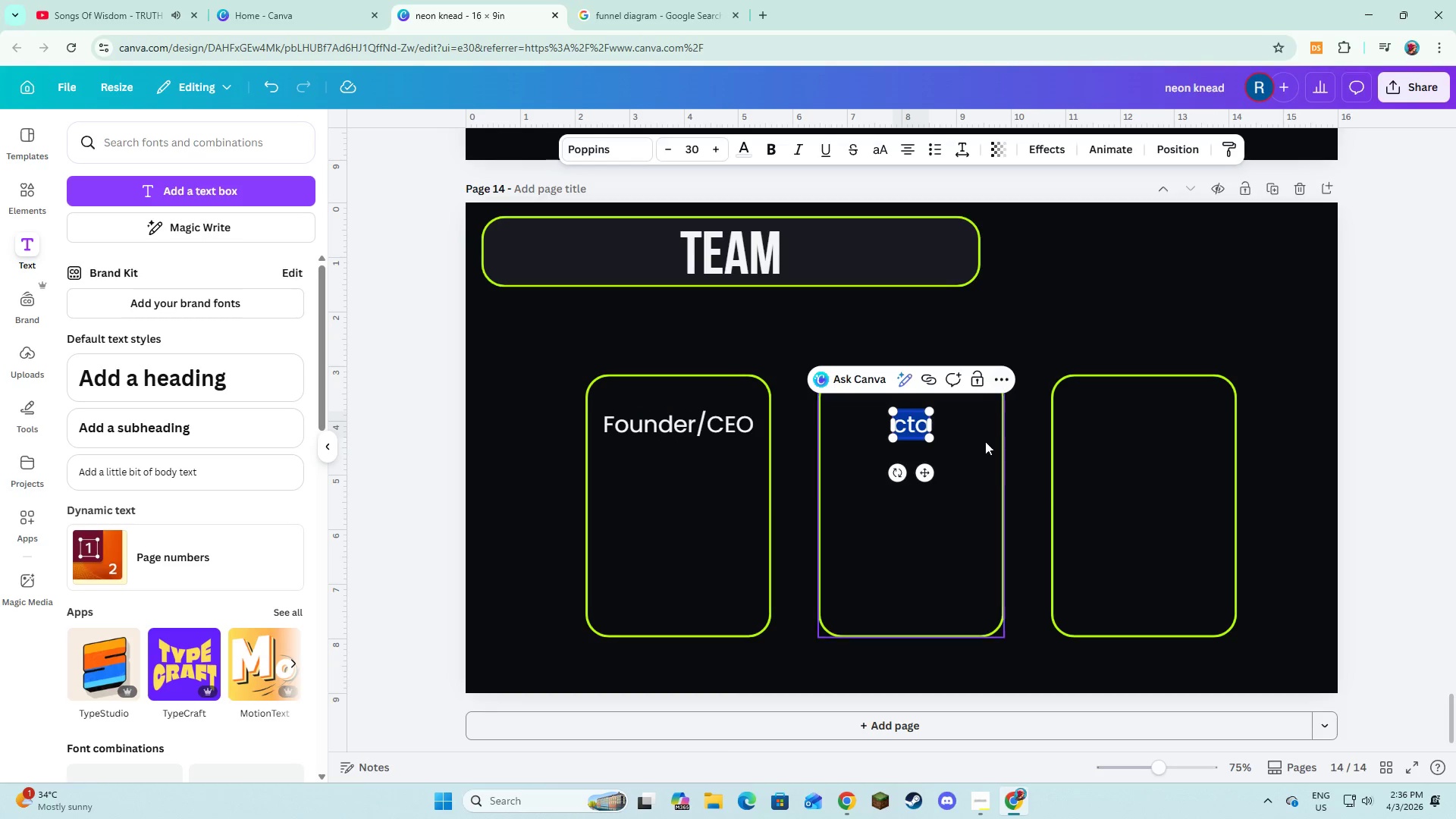 
left_click([978, 446])
 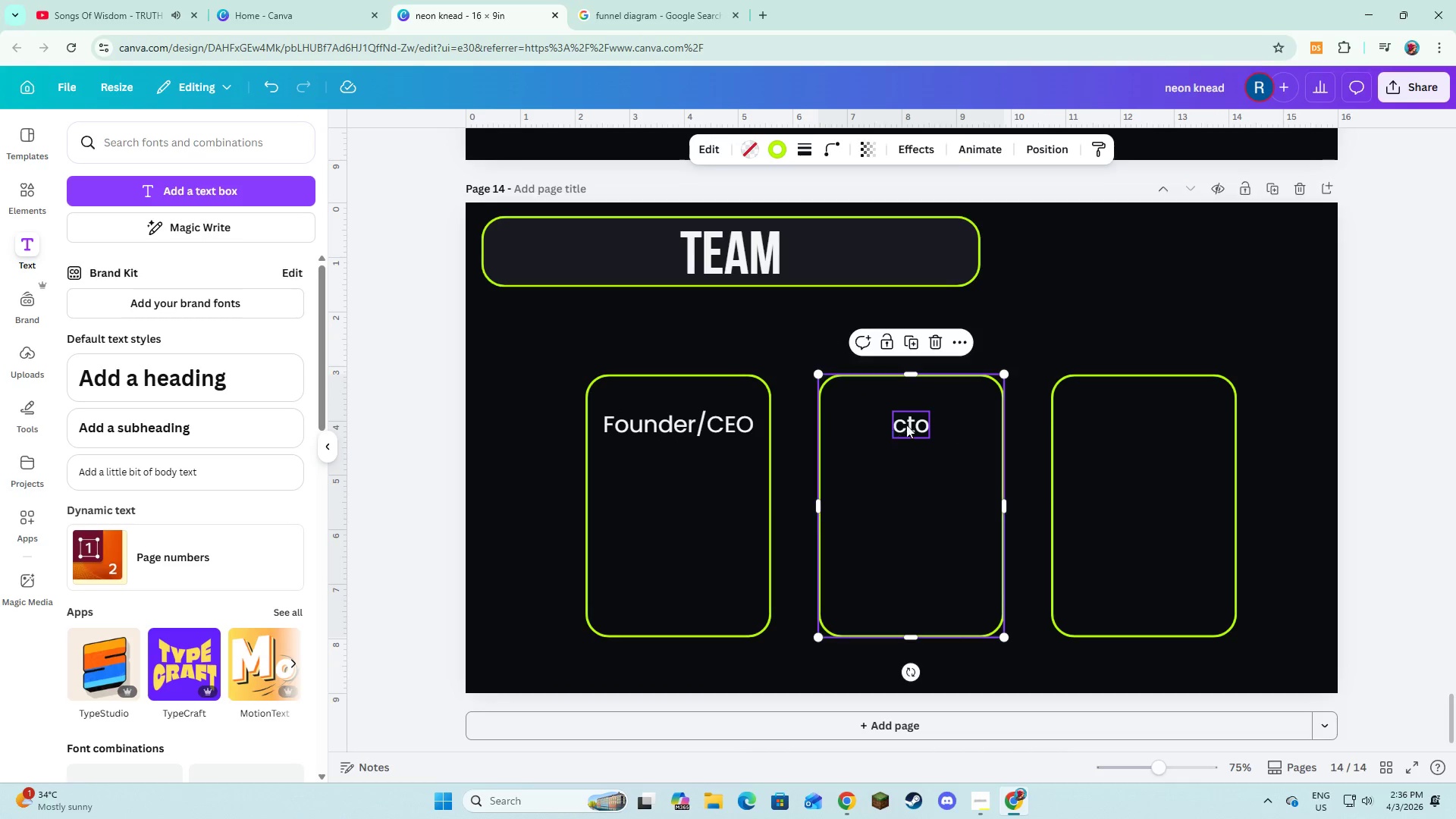 
left_click([908, 424])
 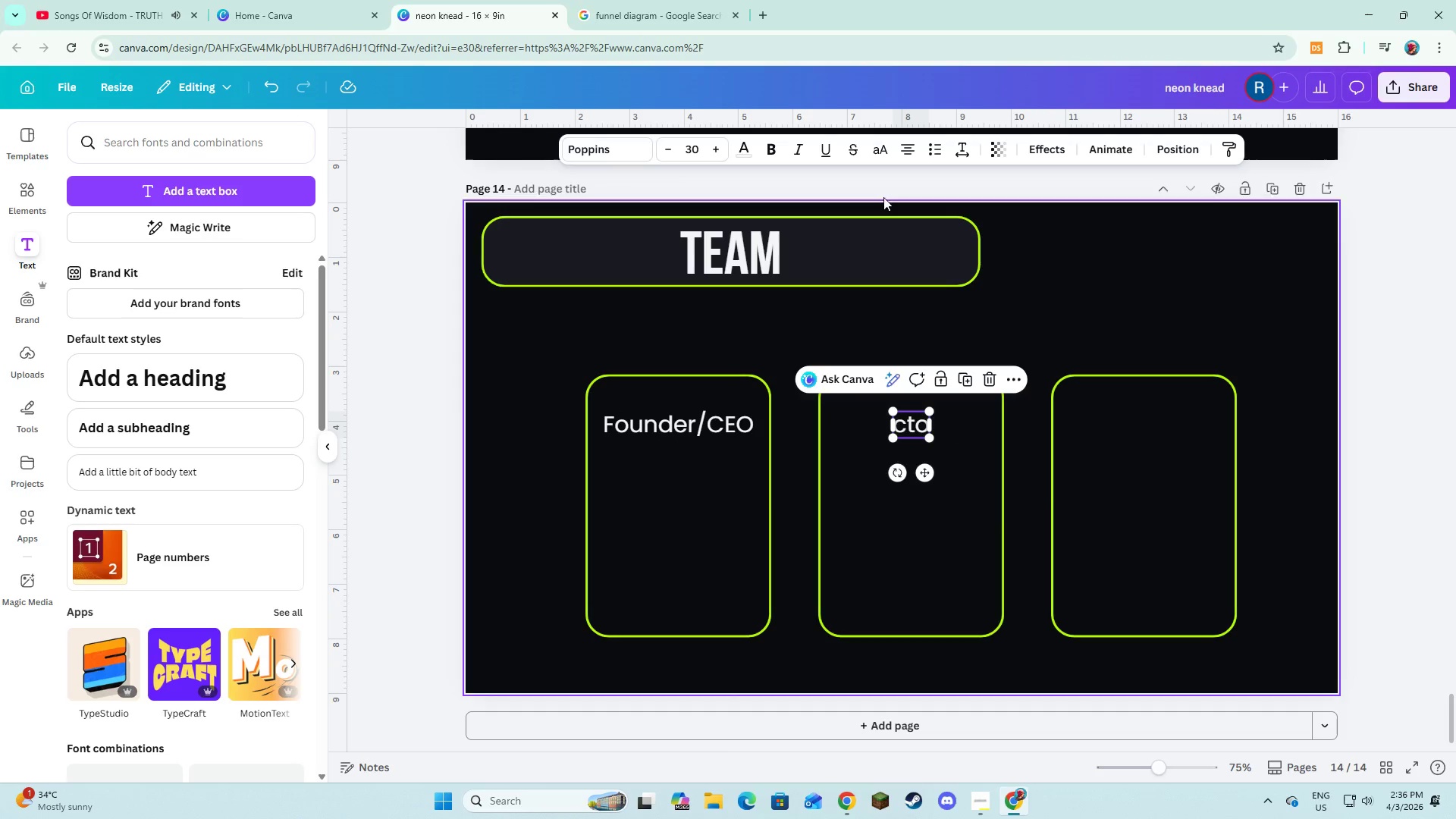 
left_click([882, 152])
 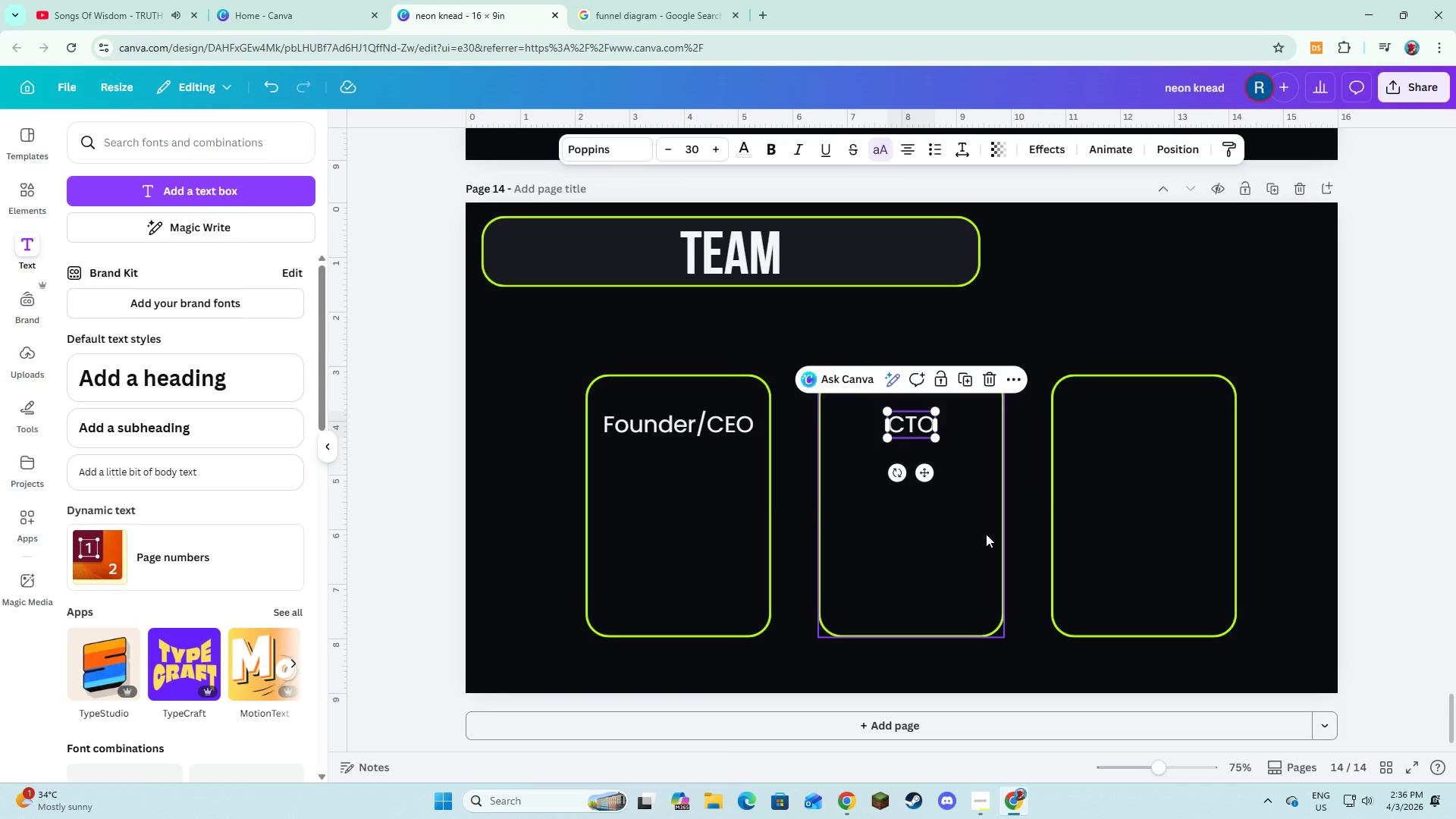 
left_click([986, 534])
 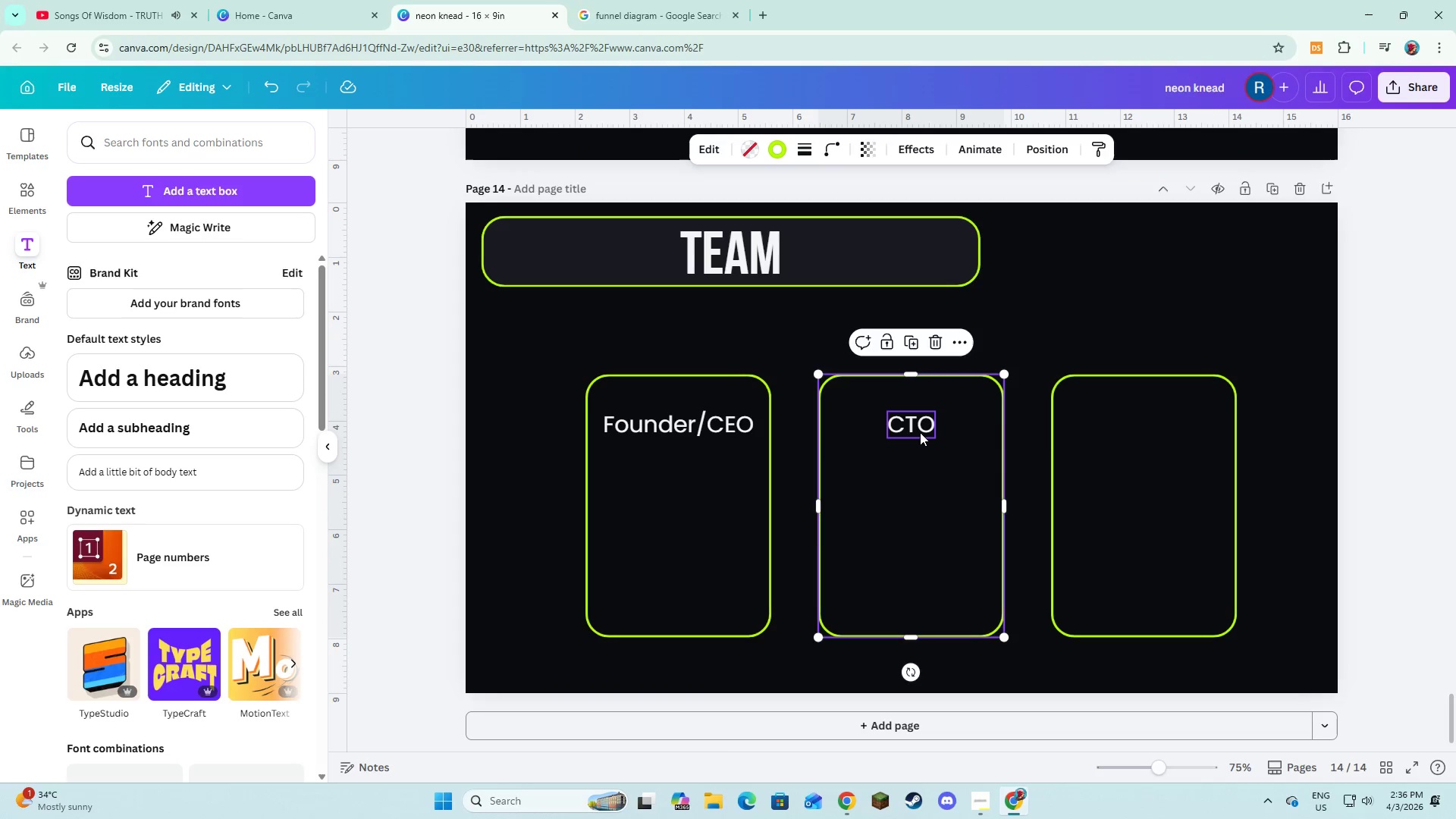 
left_click([921, 431])
 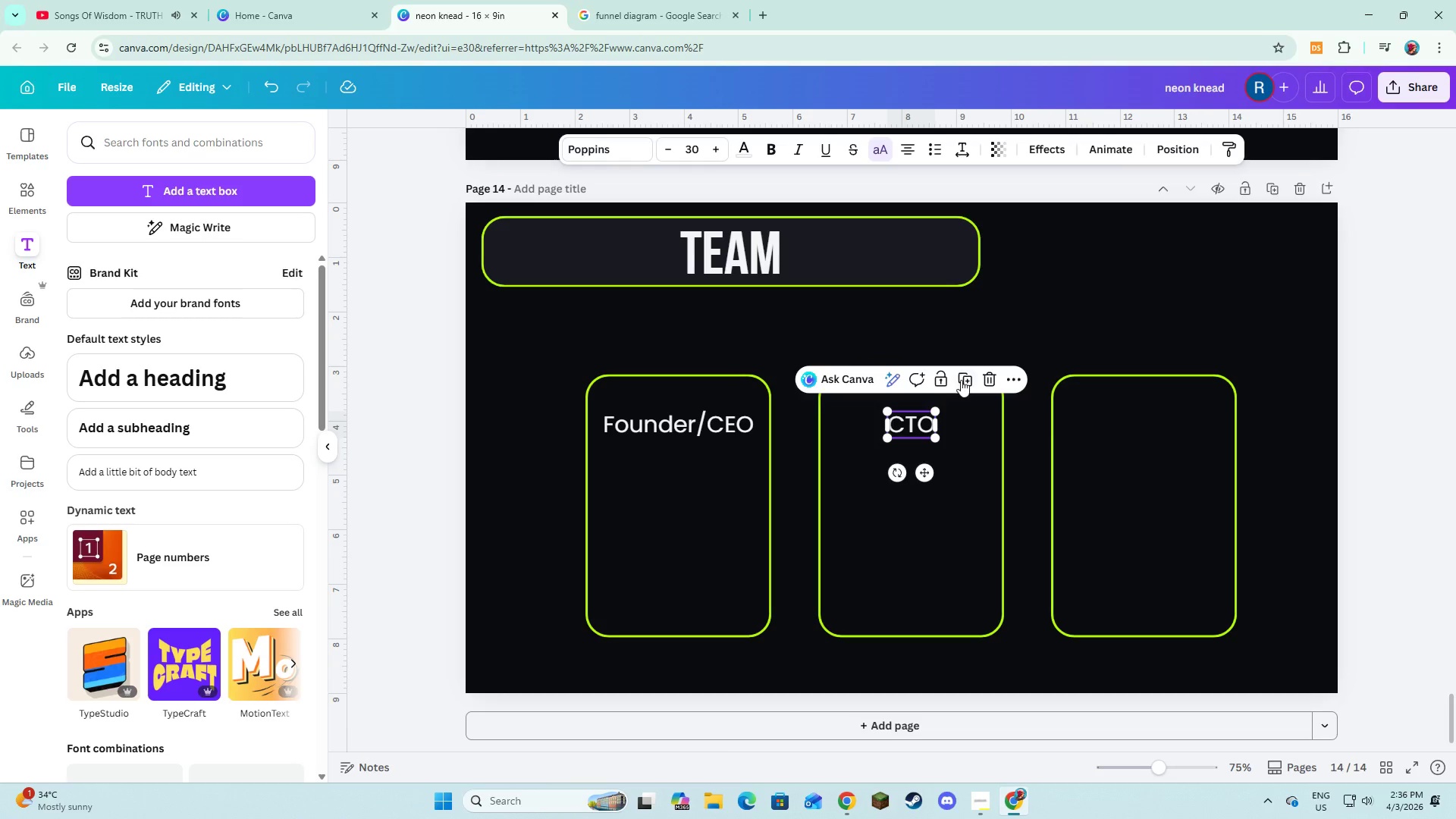 
left_click([961, 380])
 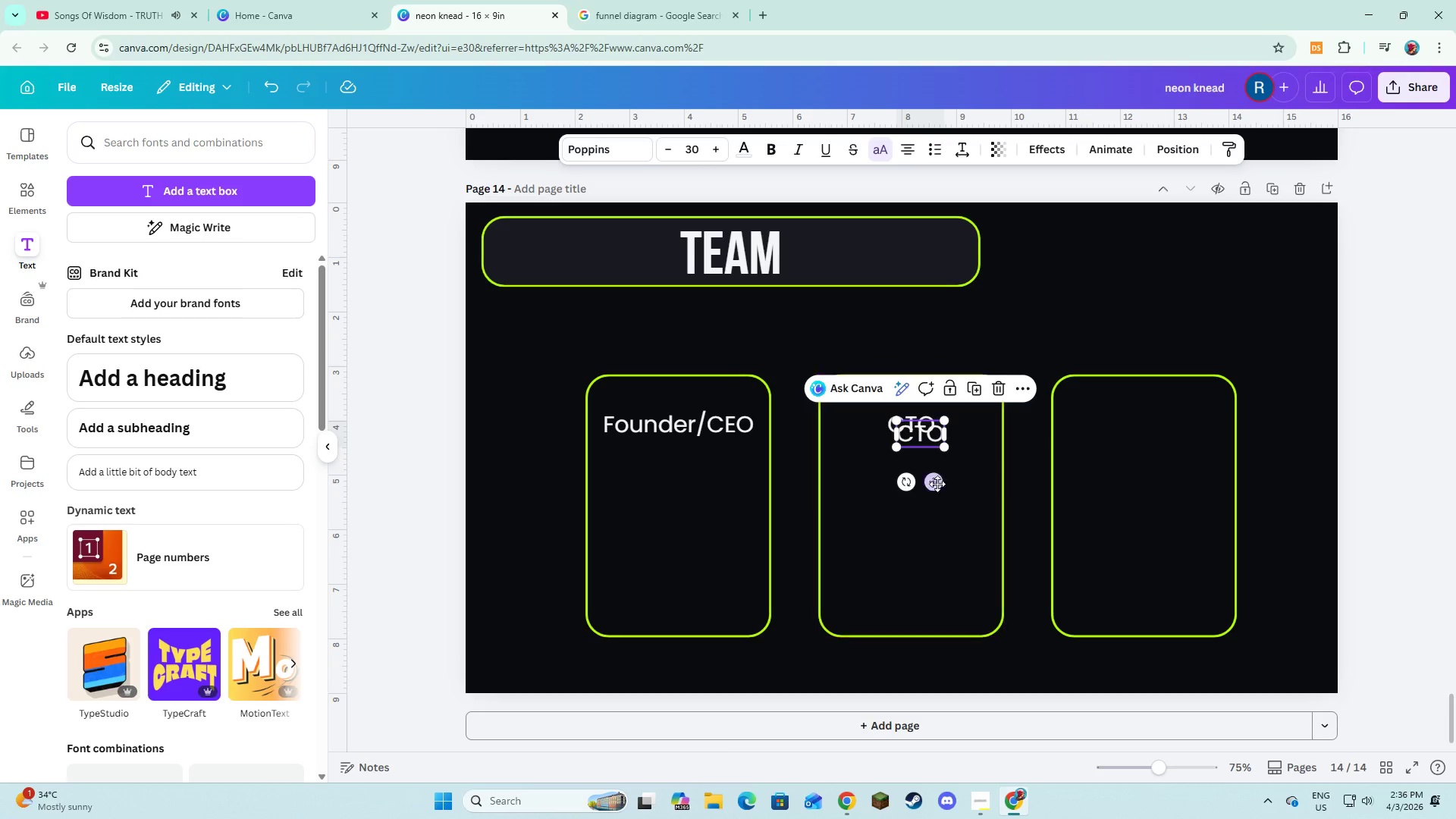 
left_click_drag(start_coordinate=[941, 478], to_coordinate=[1166, 466])
 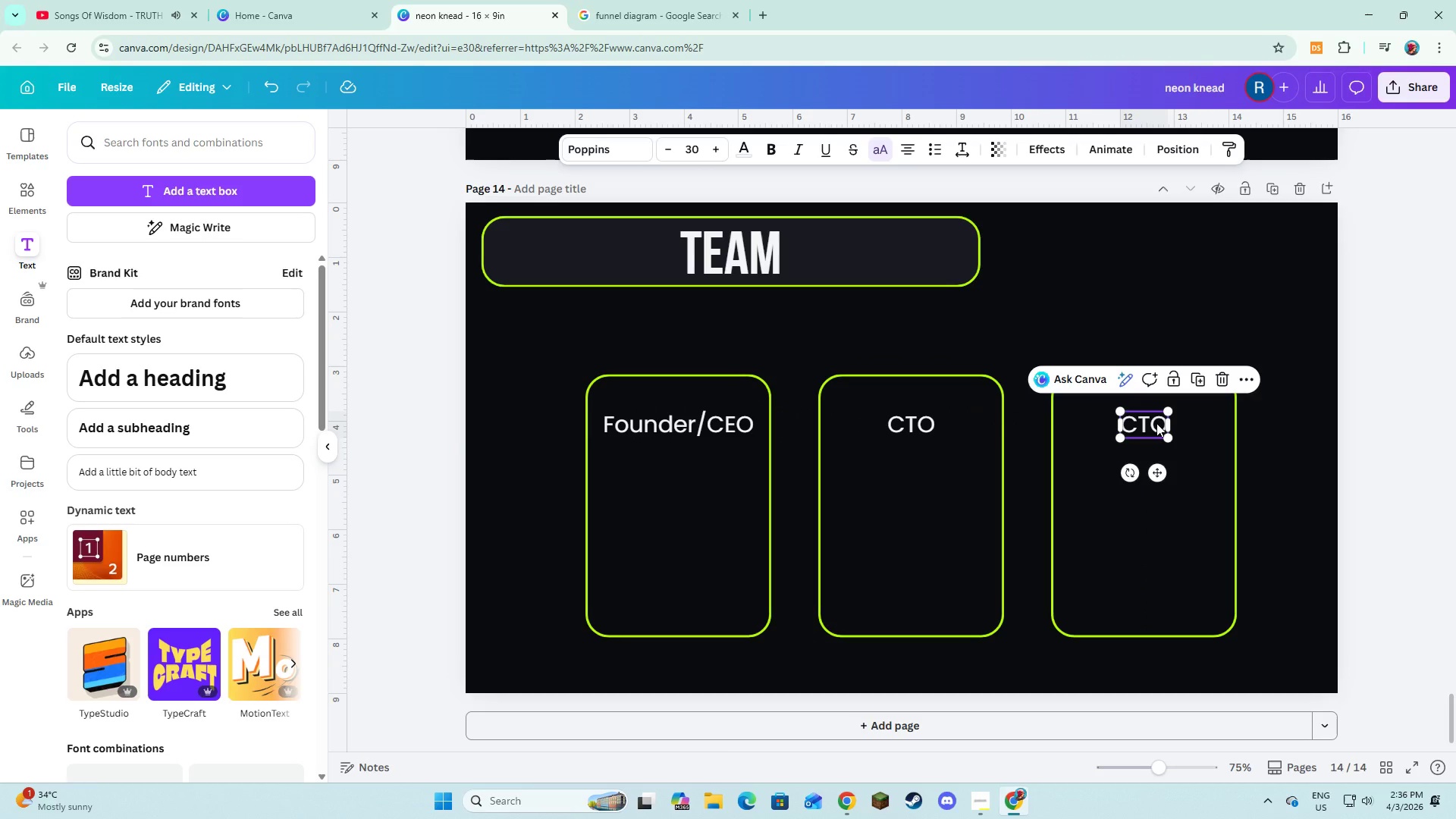 
left_click([1156, 423])
 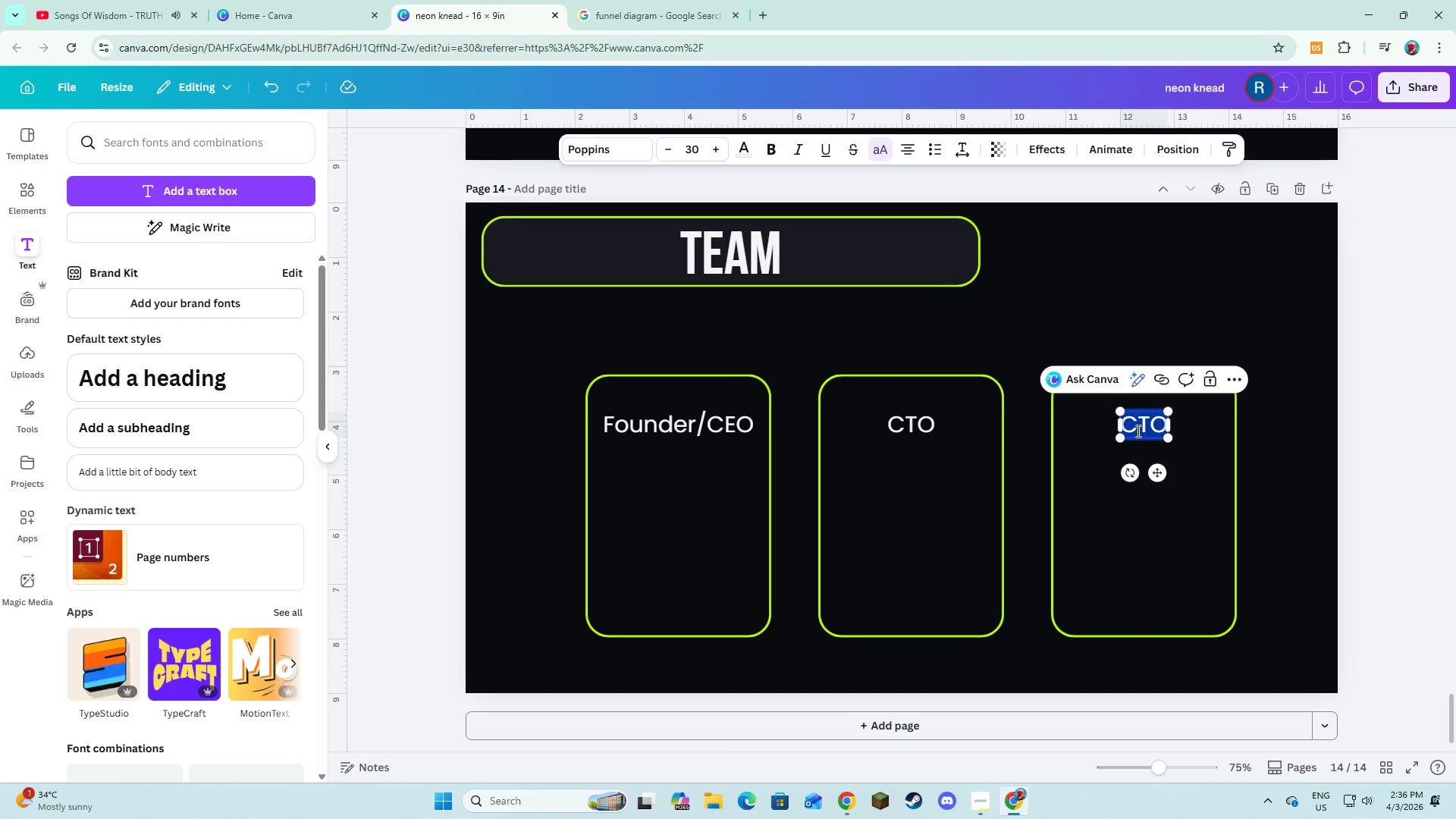 
type(Head)
key(Backspace)
key(Backspace)
key(Backspace)
type(hE)
key(Backspace)
key(Backspace)
type(E)
key(Backspace)
type(ead )
key(Backspace)
key(Backspace)
key(Backspace)
key(Backspace)
type(ead of Partneship)
 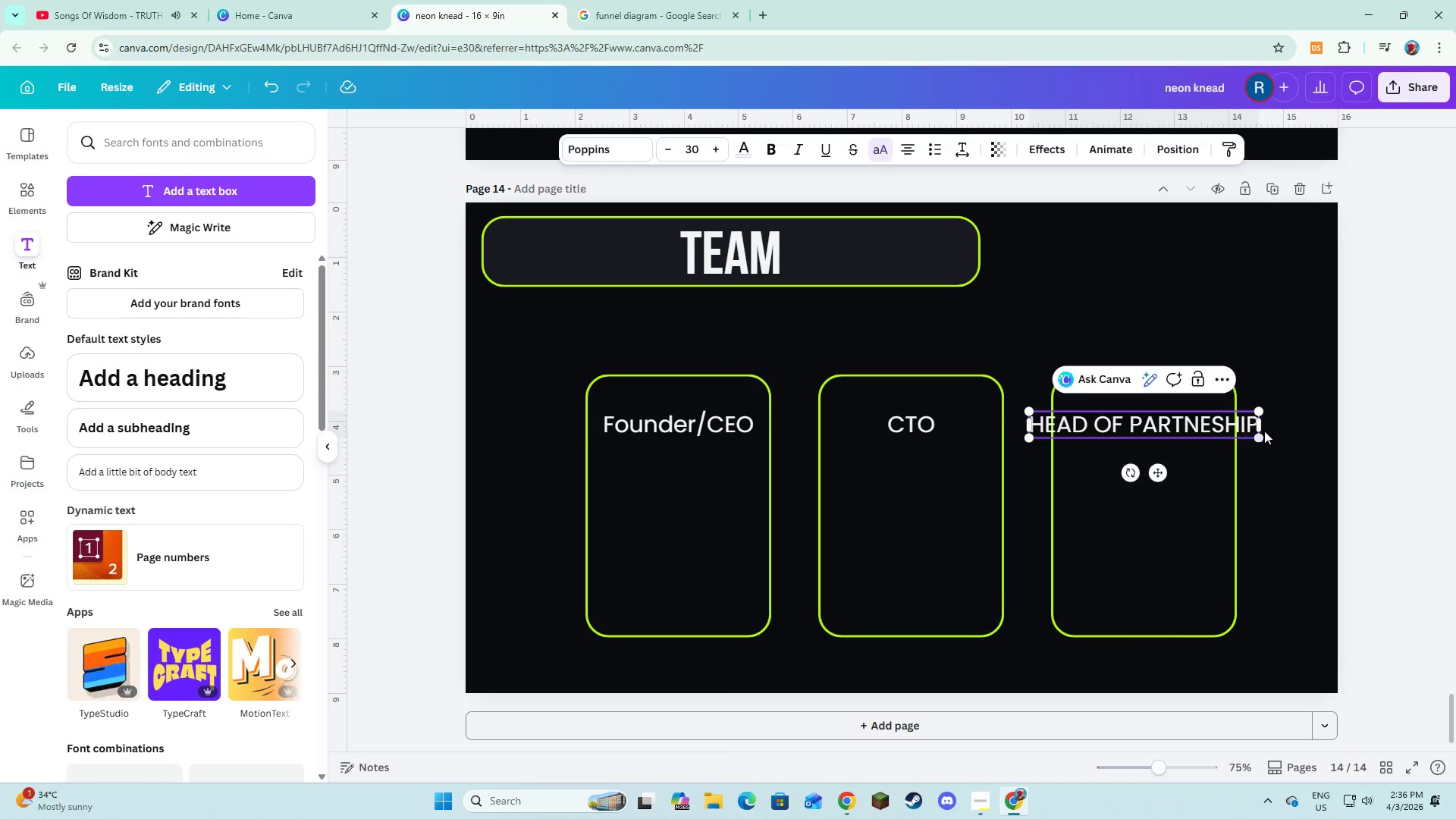 
left_click_drag(start_coordinate=[1263, 427], to_coordinate=[1240, 431])
 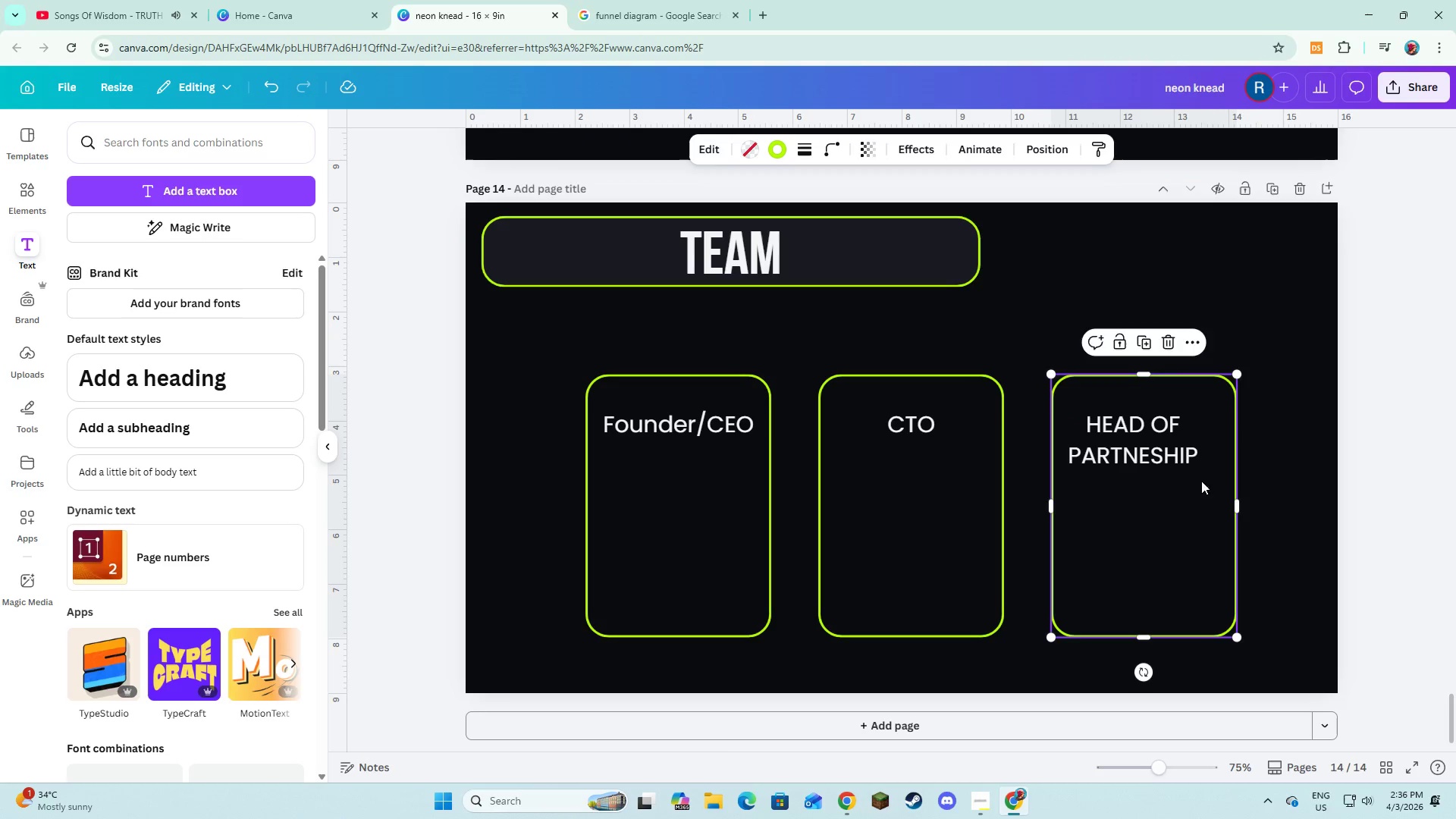 
double_click([1189, 457])
 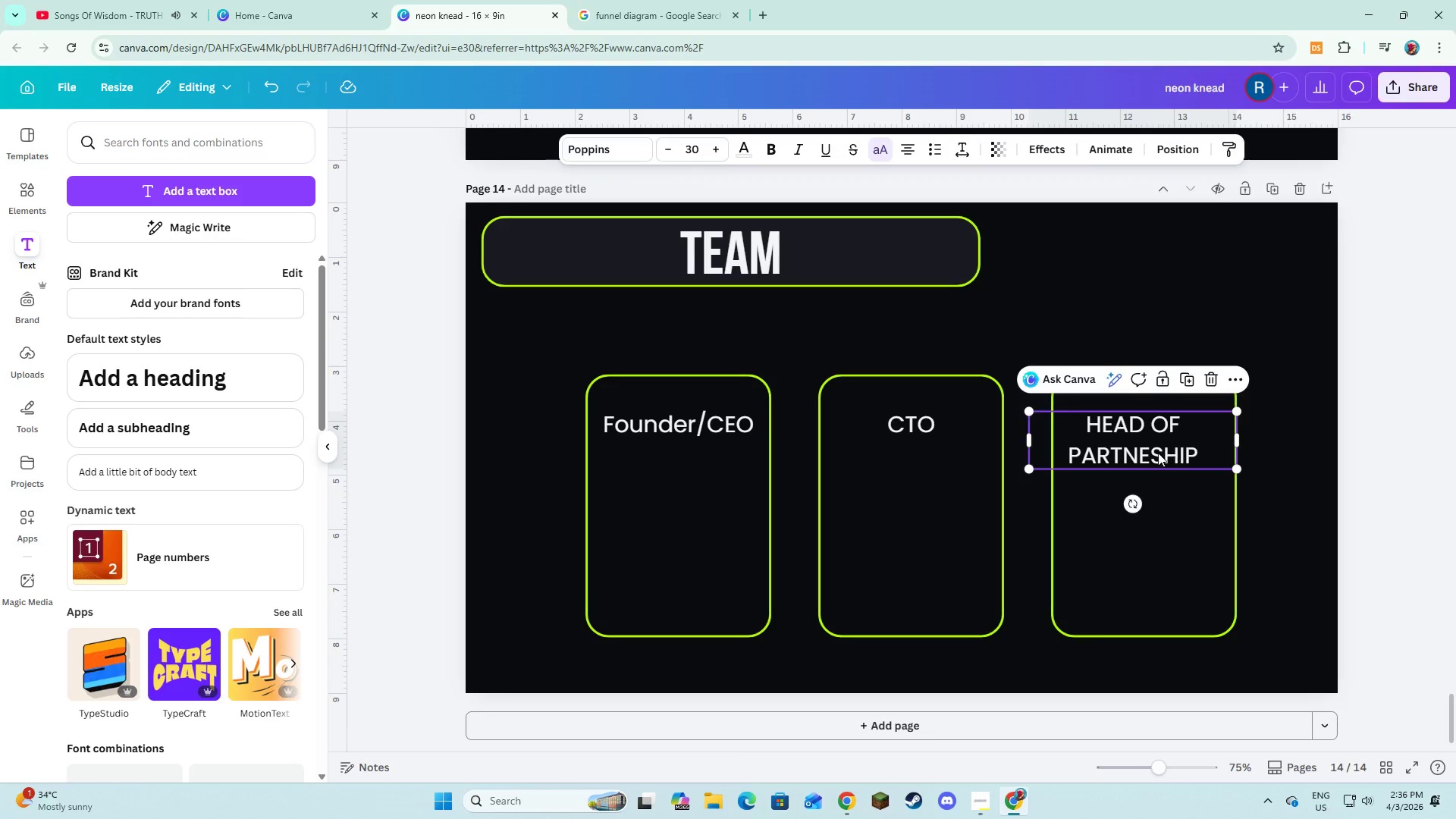 
left_click_drag(start_coordinate=[1158, 453], to_coordinate=[1166, 432])
 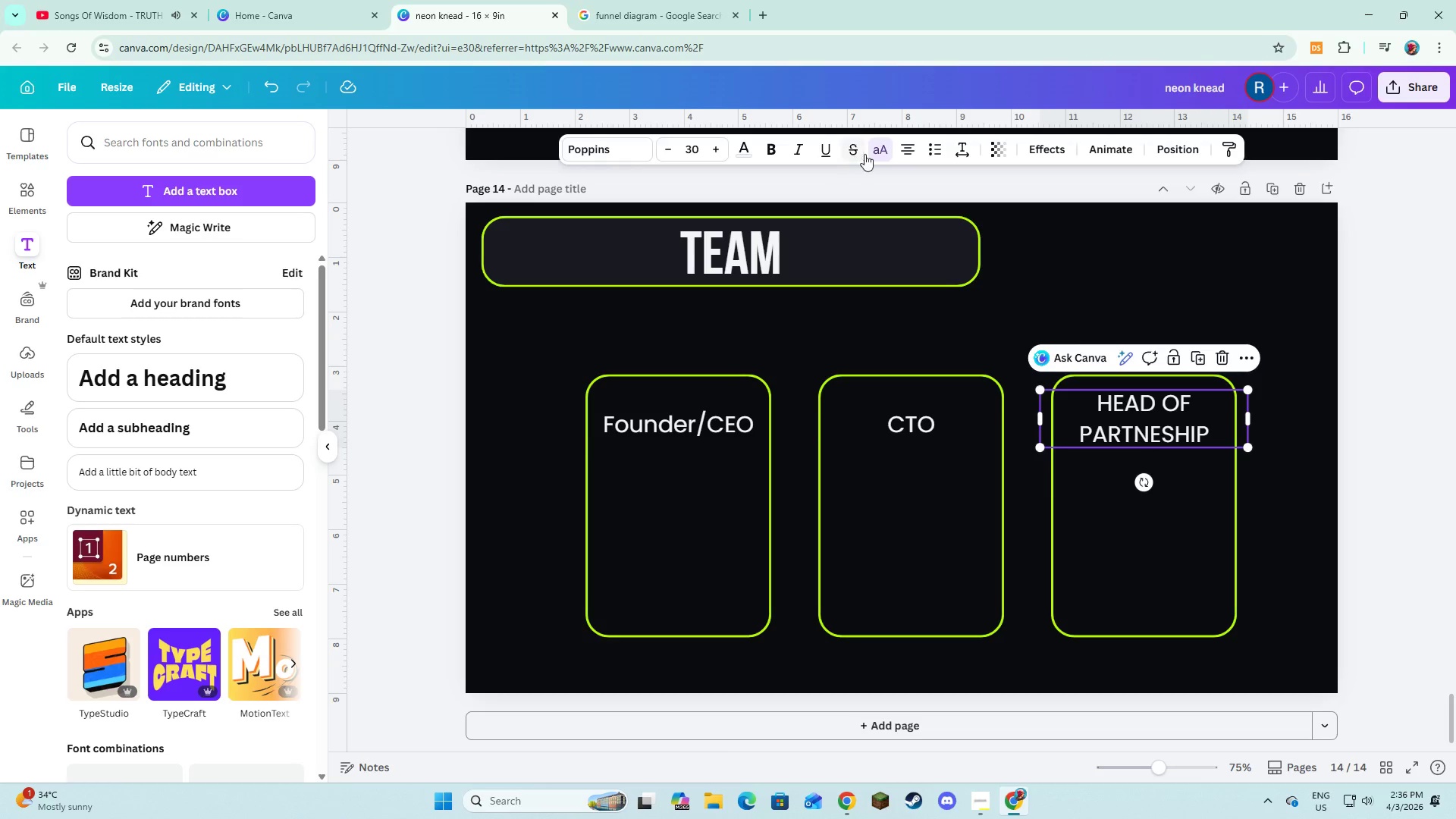 
left_click([871, 151])
 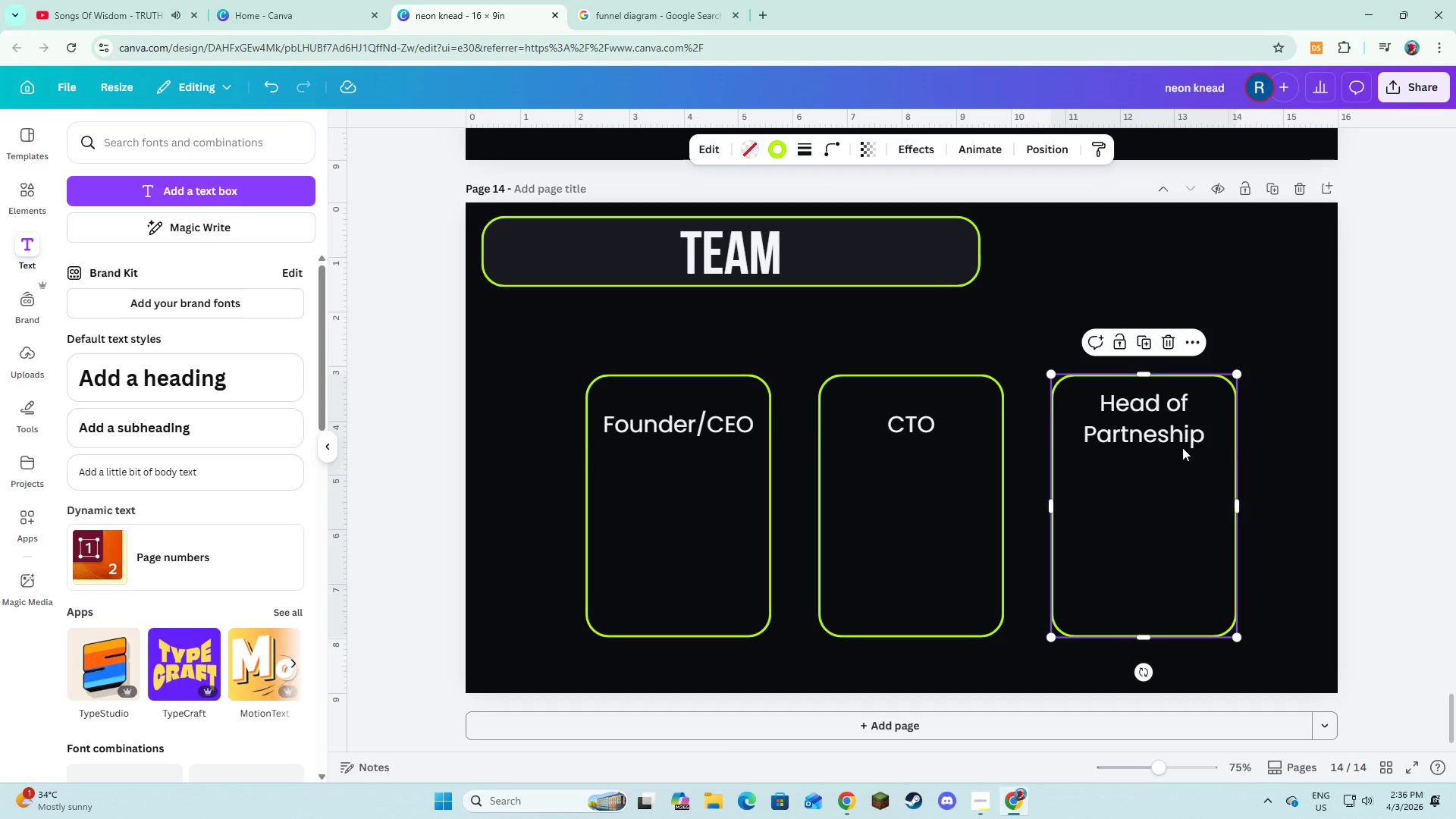 
double_click([1165, 432])
 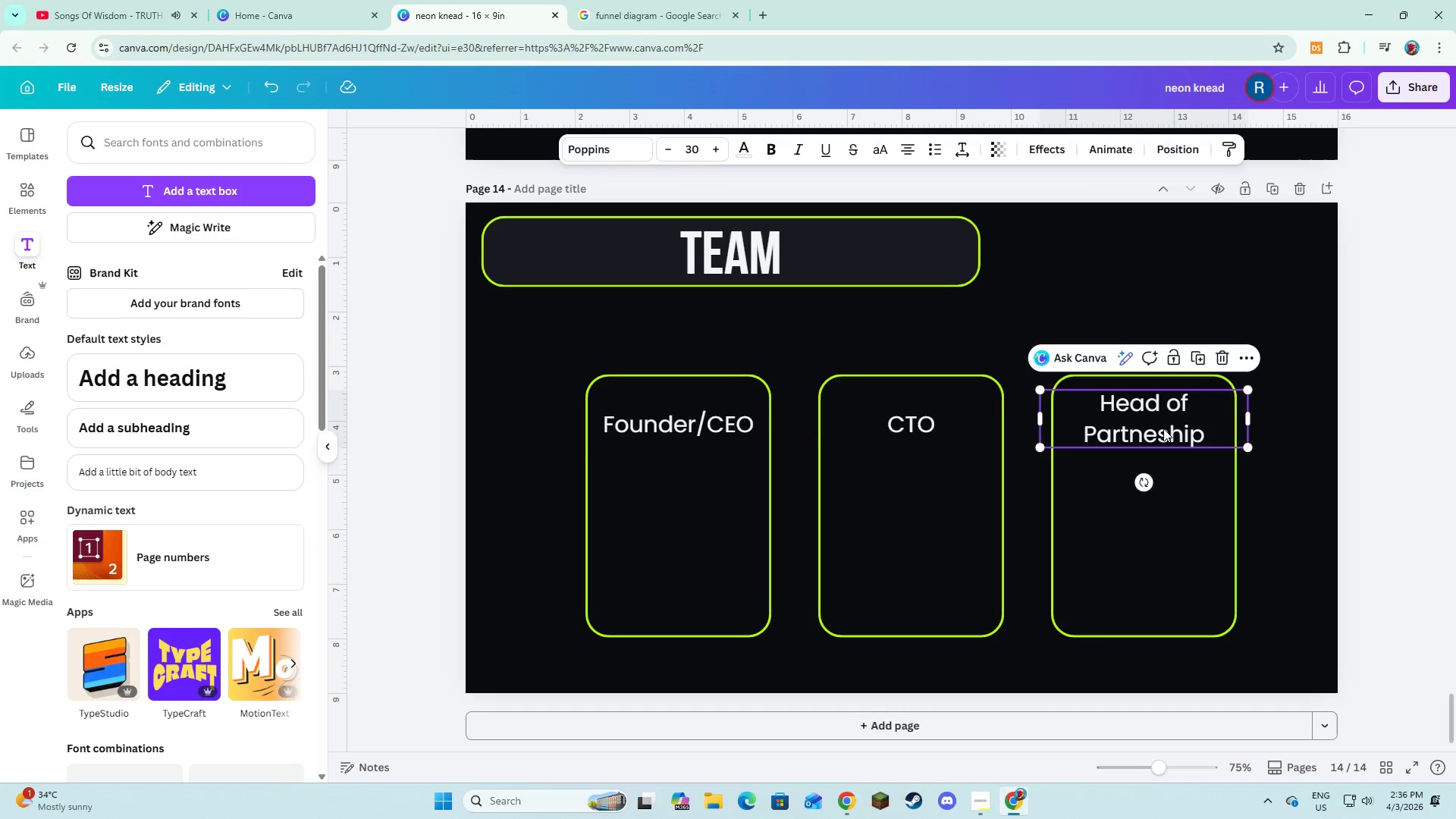 
left_click_drag(start_coordinate=[1163, 428], to_coordinate=[1164, 432])
 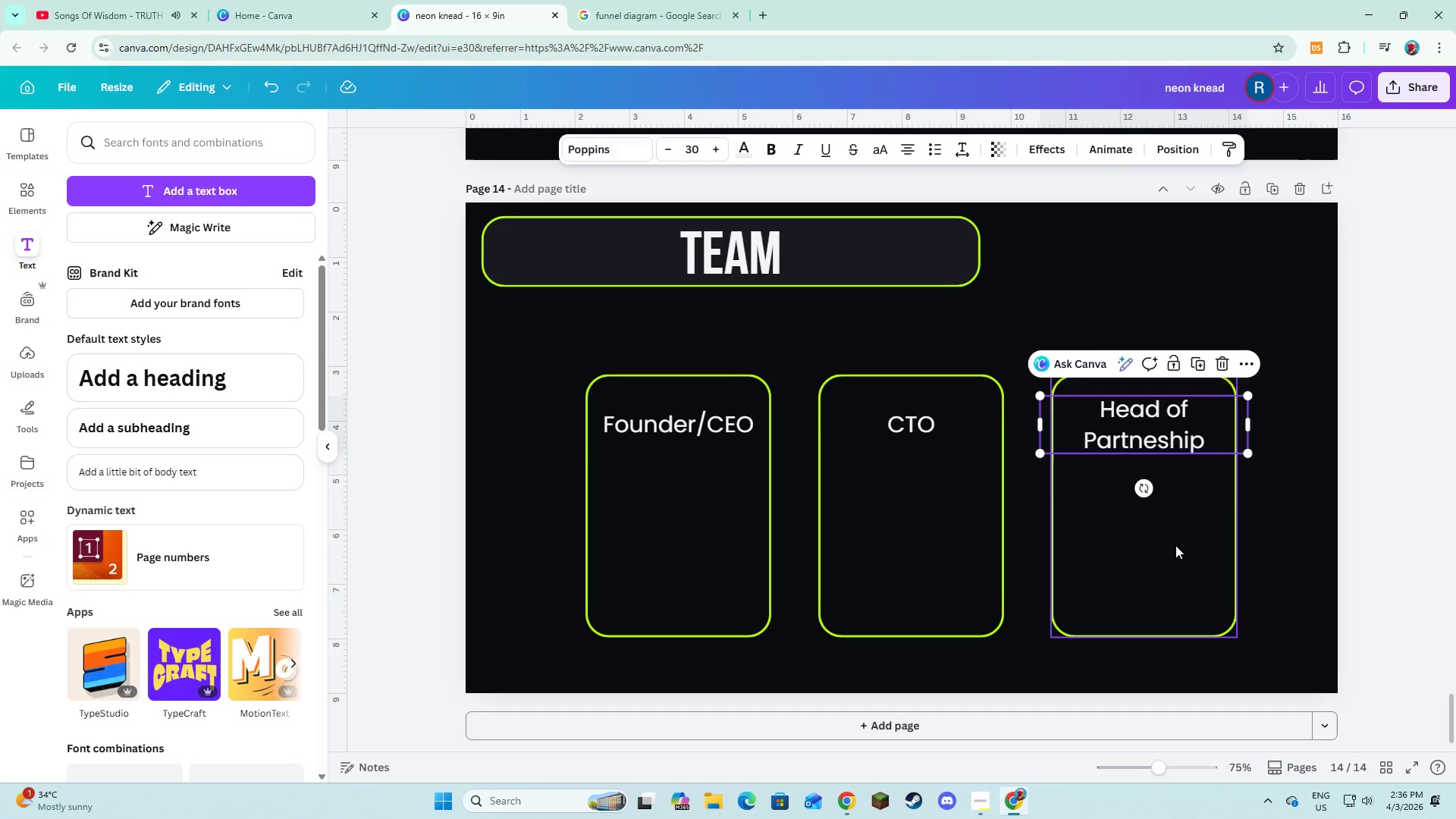 
left_click([1175, 545])
 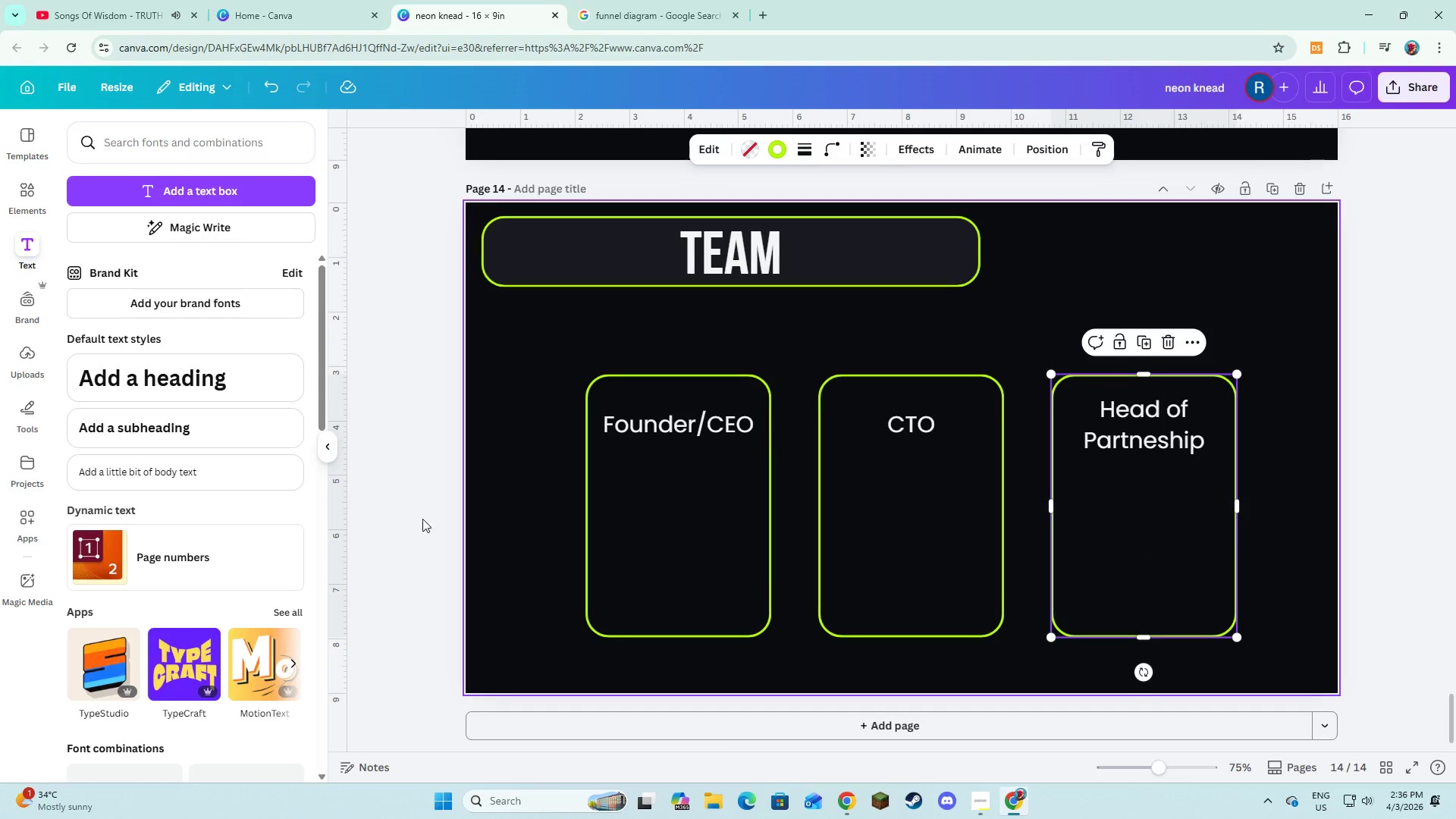 
left_click([143, 190])
 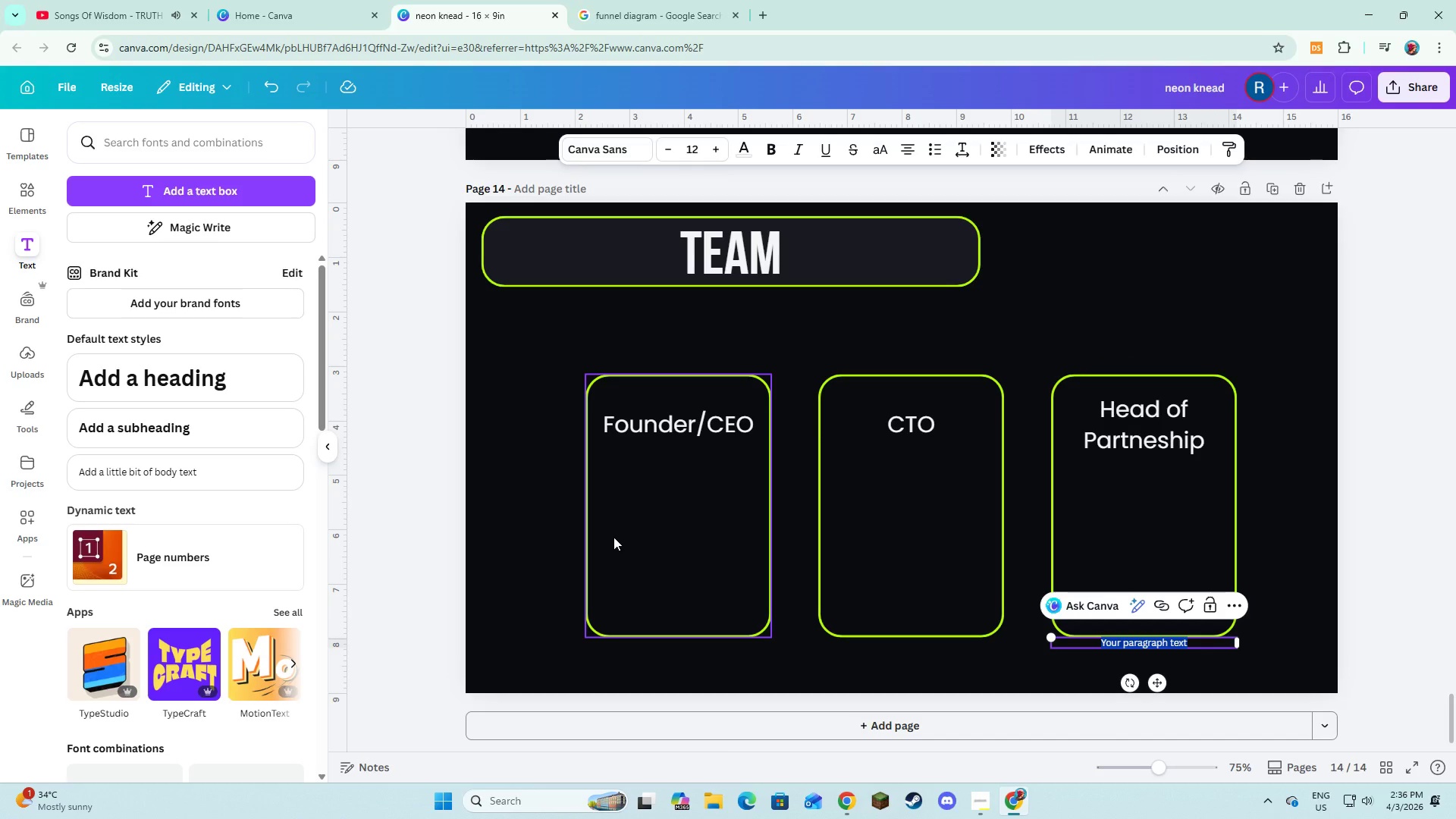 
type(Culinary innovation & li)
key(Backspace)
type(uxury brand experience)
 